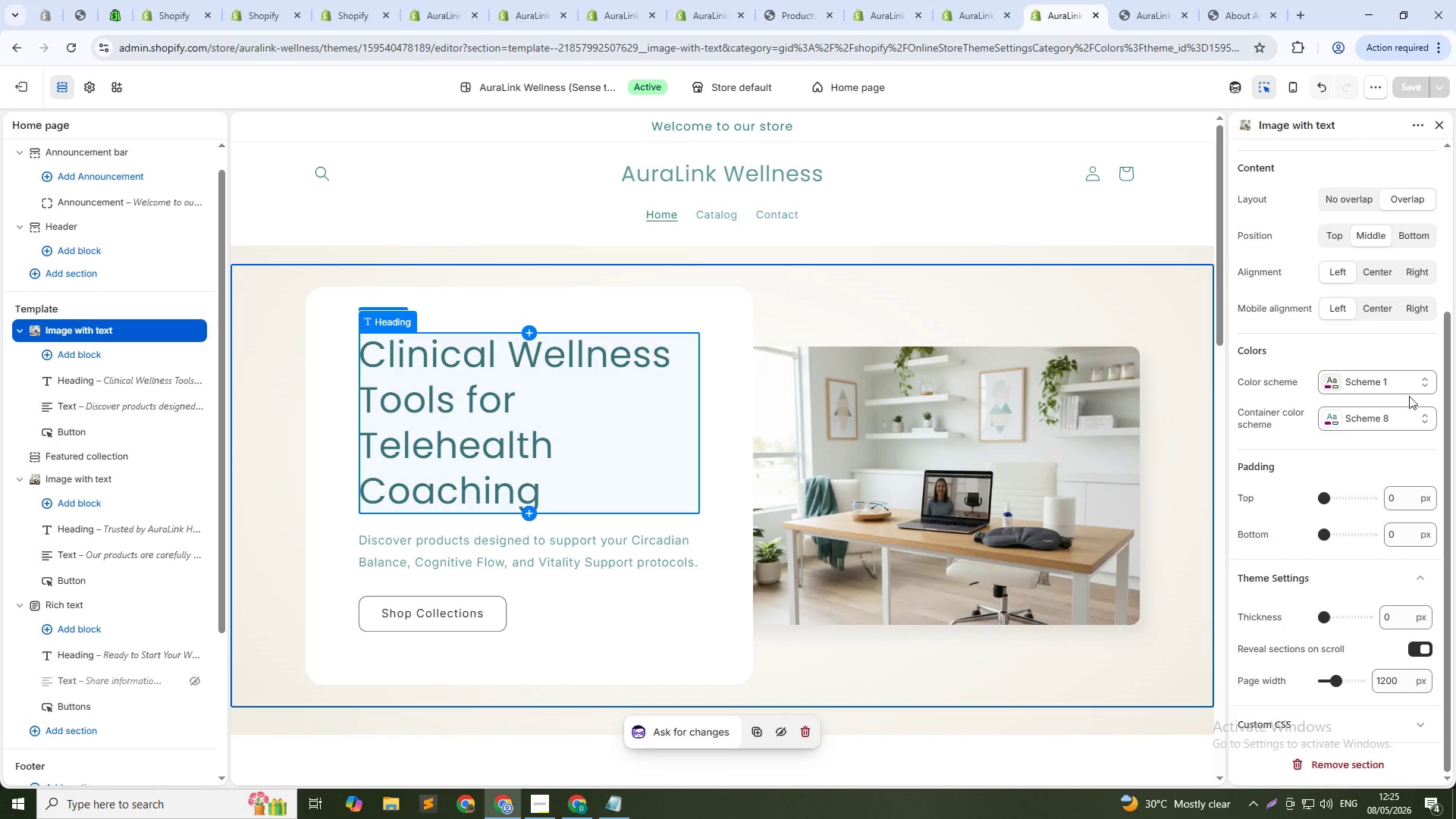 
left_click([1360, 375])
 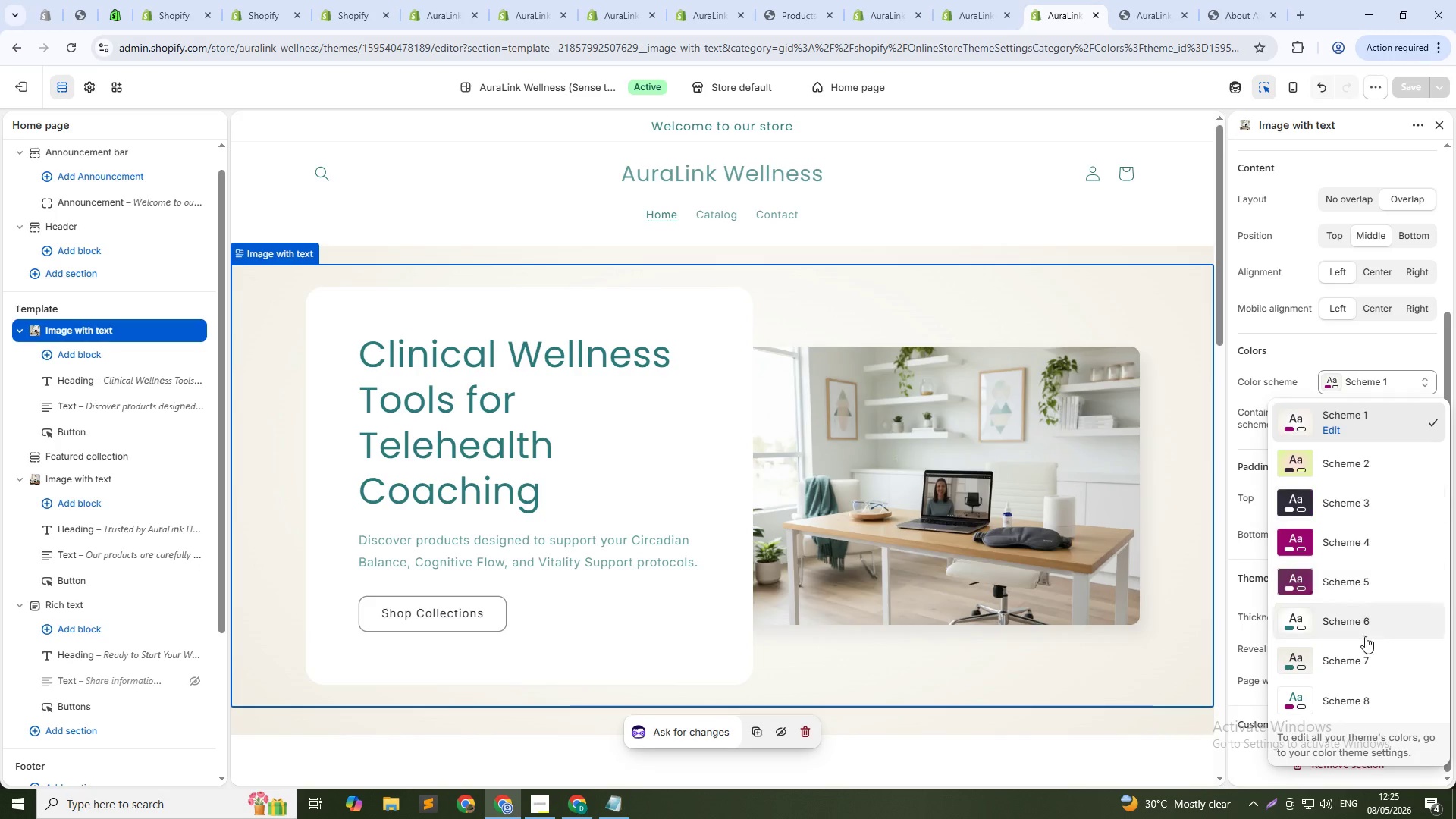 
left_click([1349, 664])
 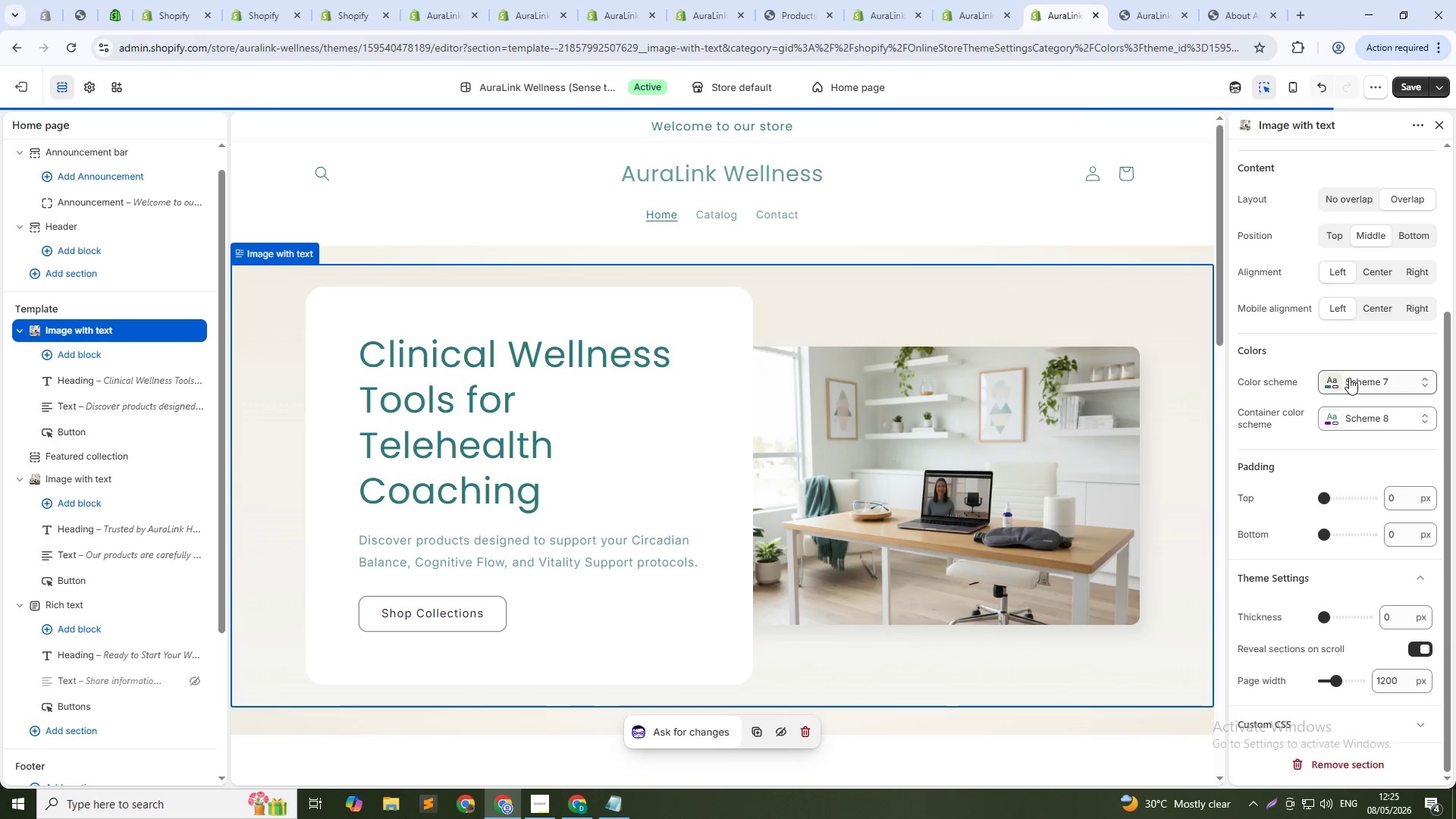 
left_click([1349, 378])
 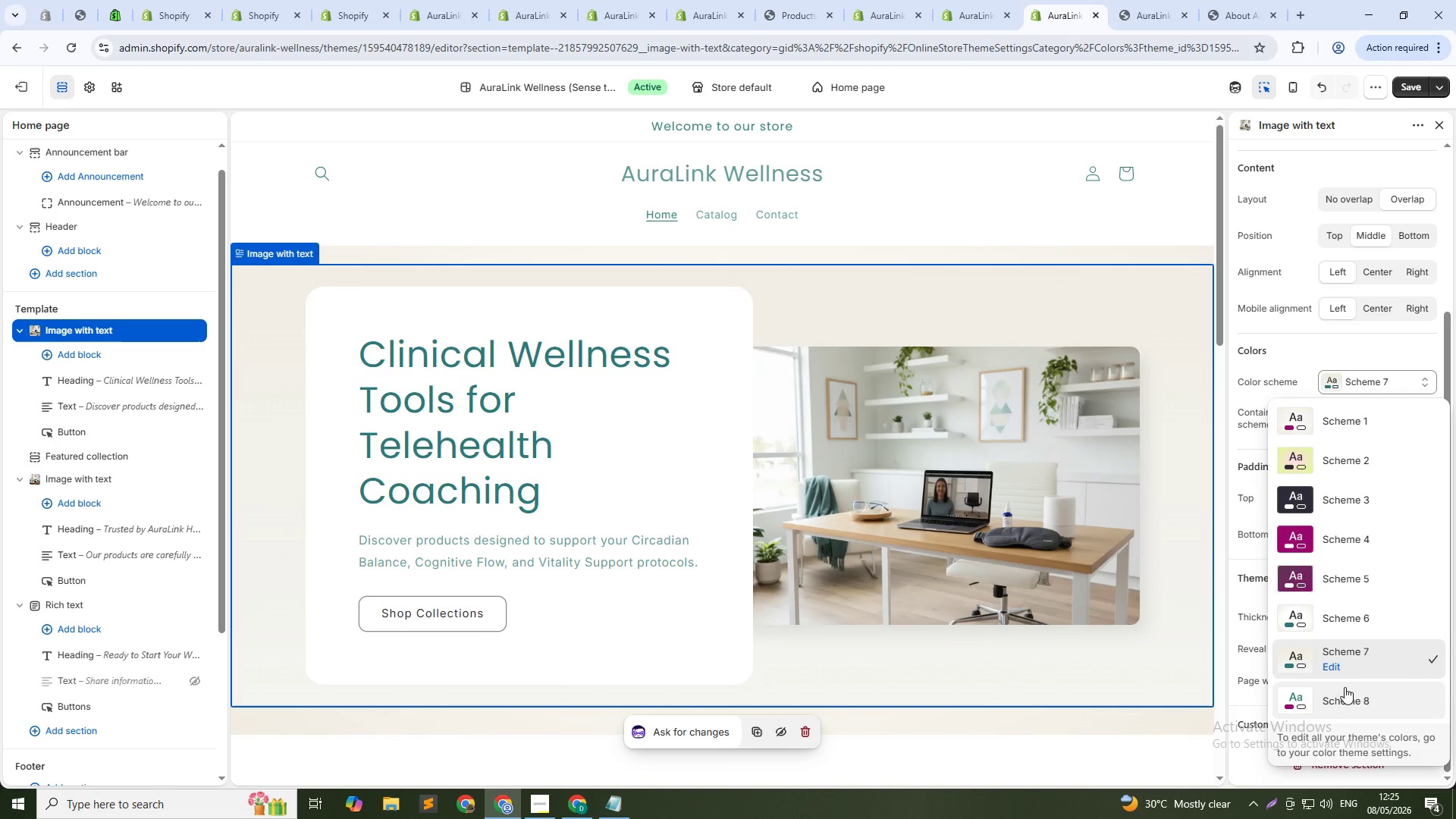 
left_click([1346, 695])
 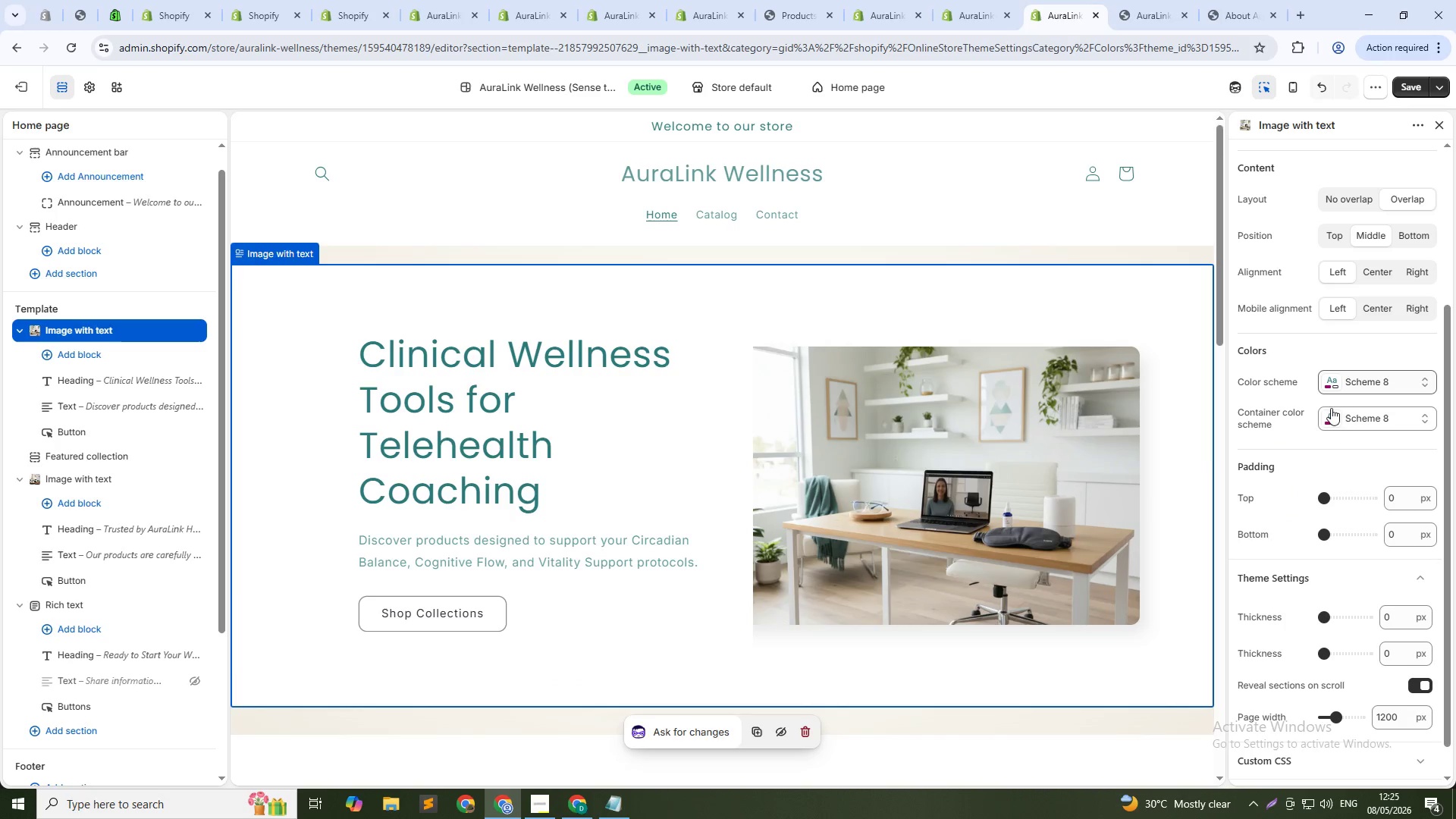 
left_click([1153, 0])
 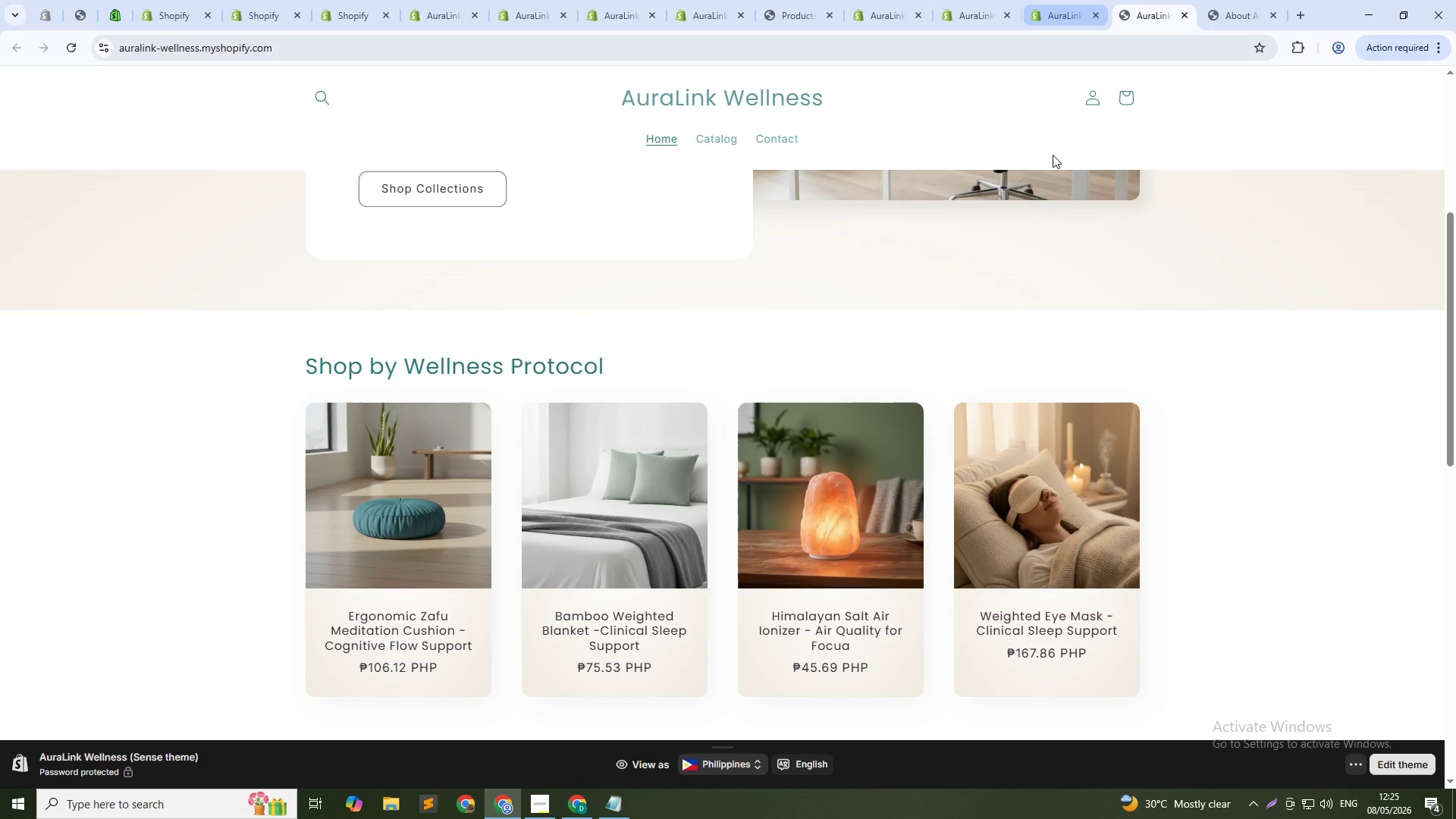 
left_click([1058, 0])
 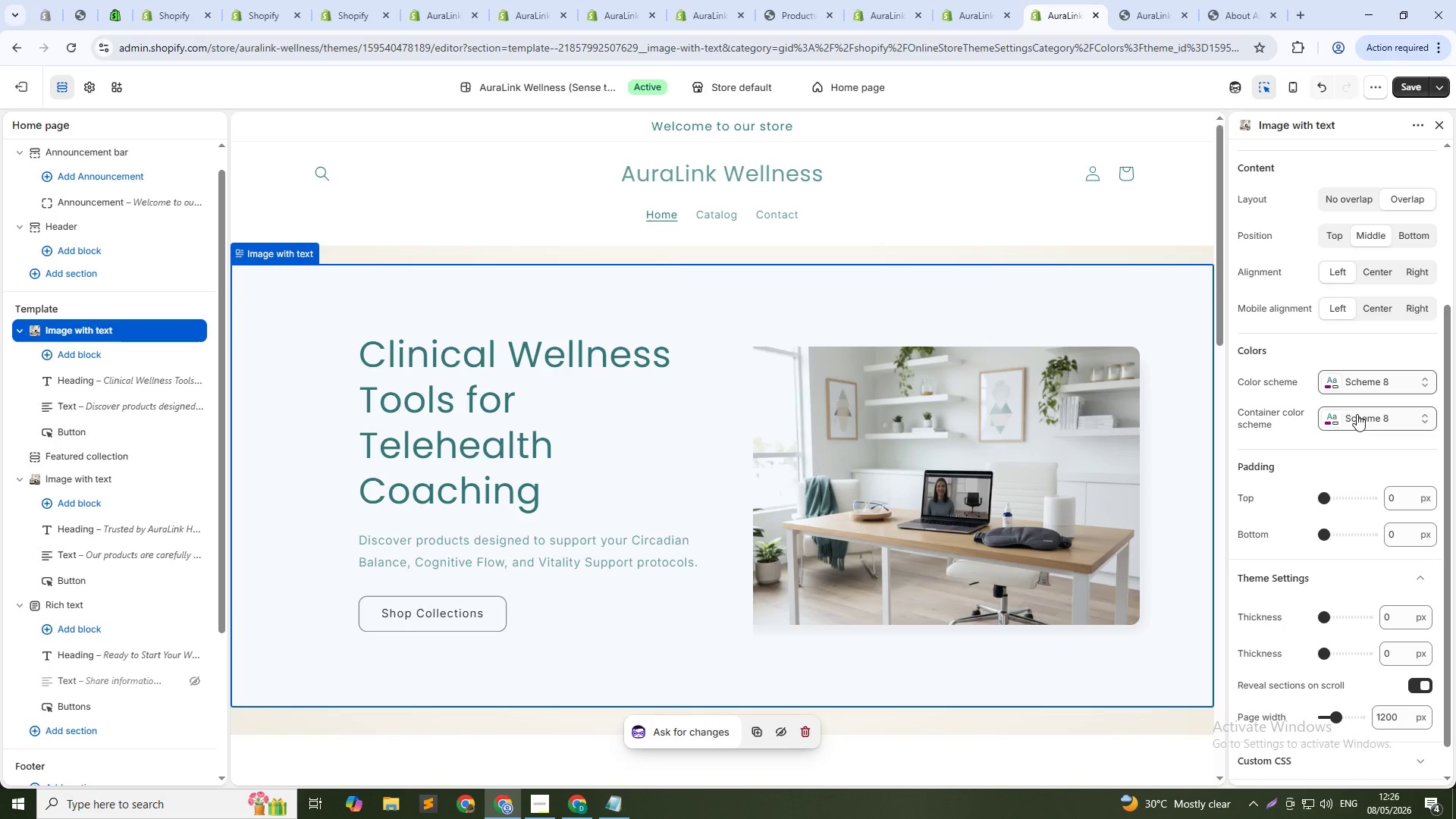 
scroll: coordinate [887, 384], scroll_direction: down, amount: 5.0
 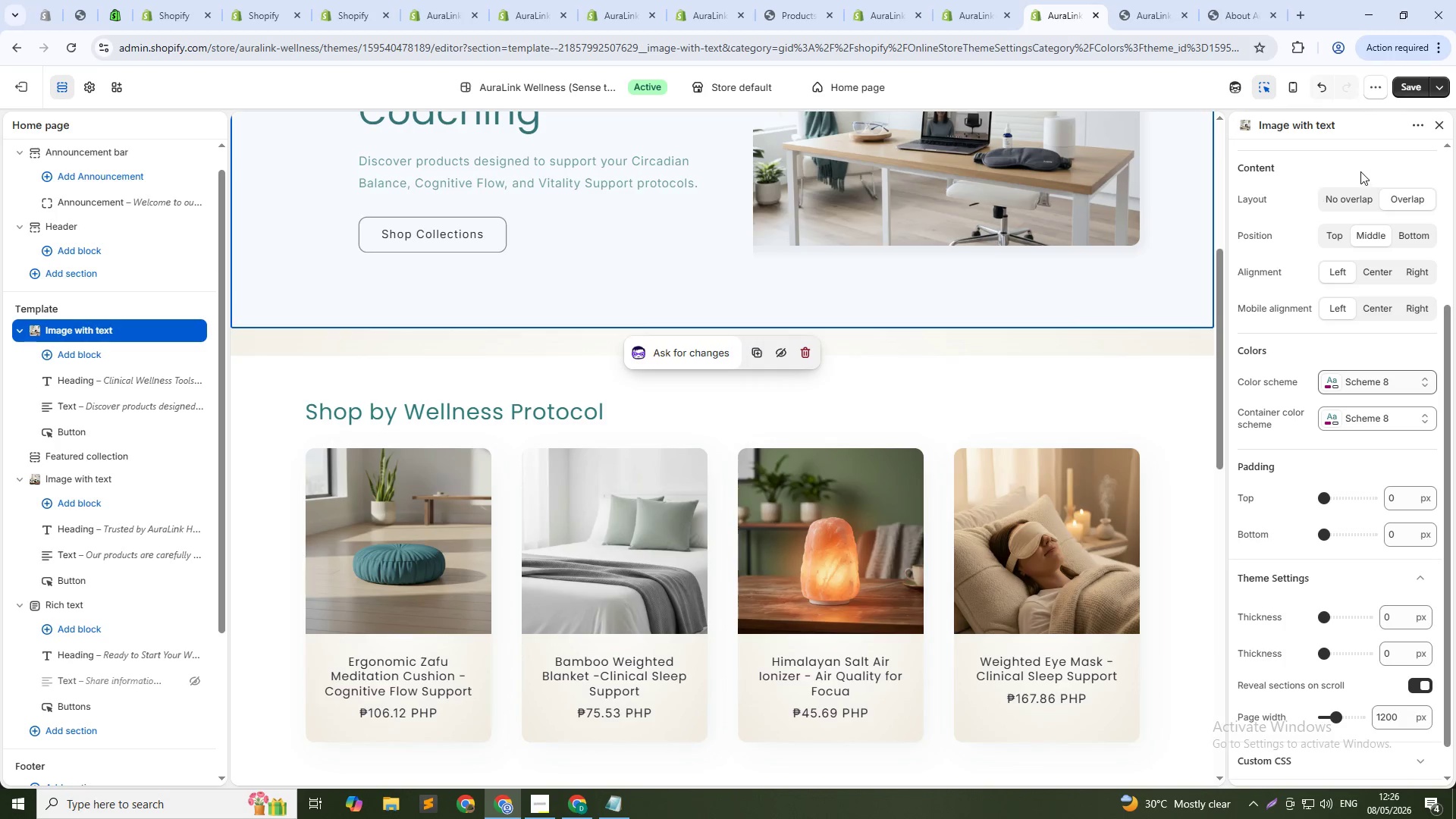 
left_click([1408, 89])
 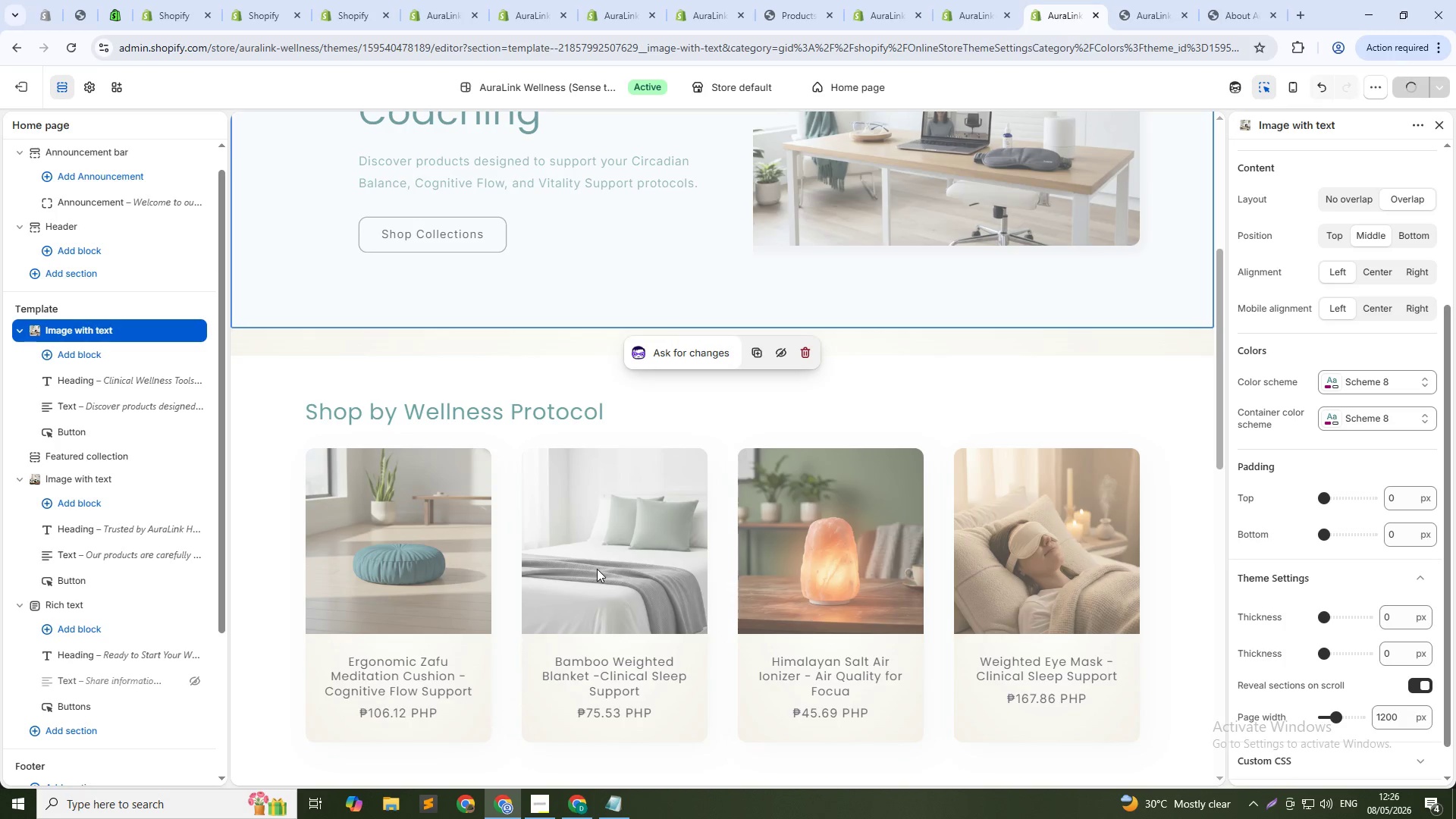 
scroll: coordinate [883, 360], scroll_direction: down, amount: 21.0
 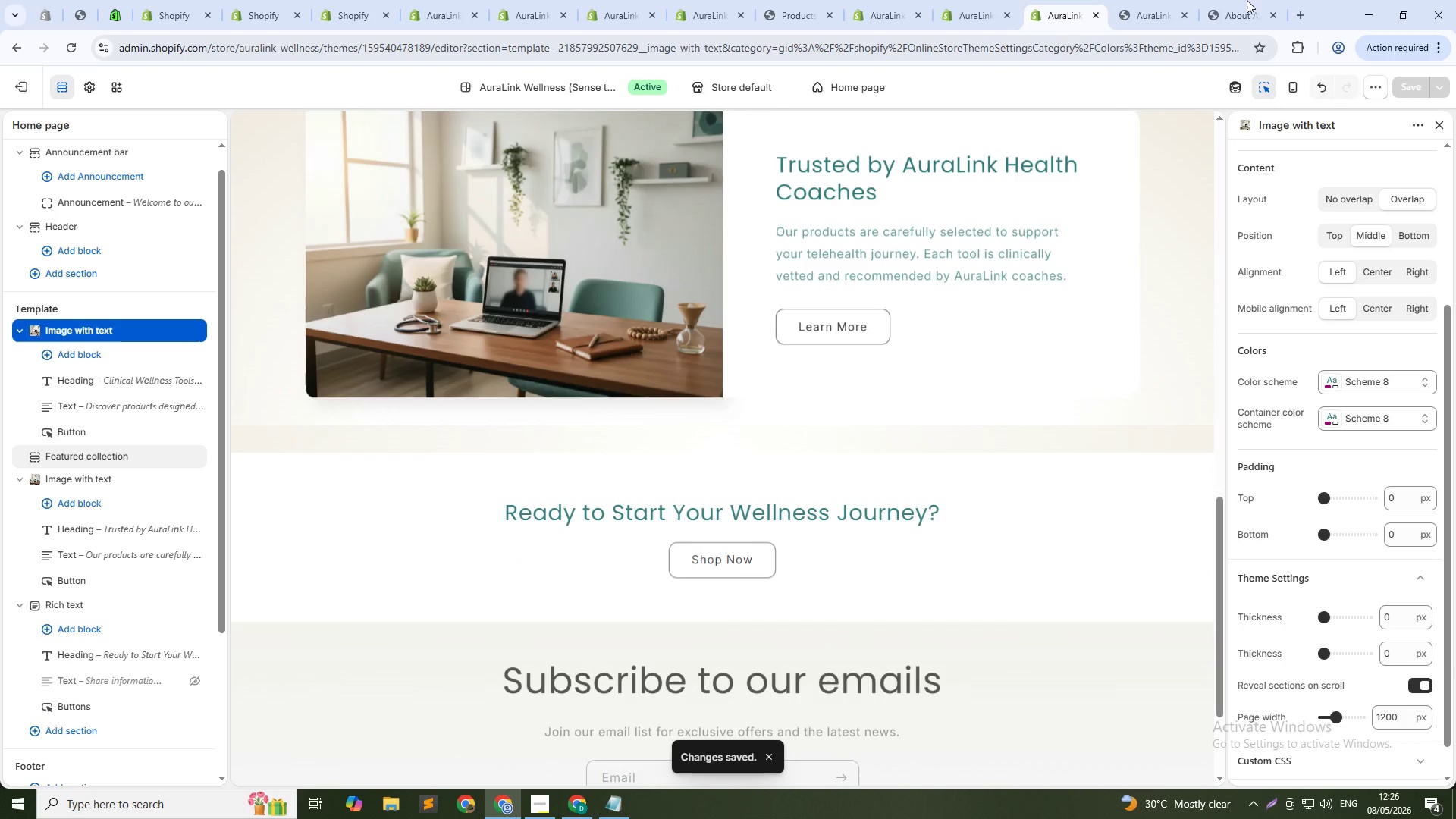 
left_click([1152, 0])
 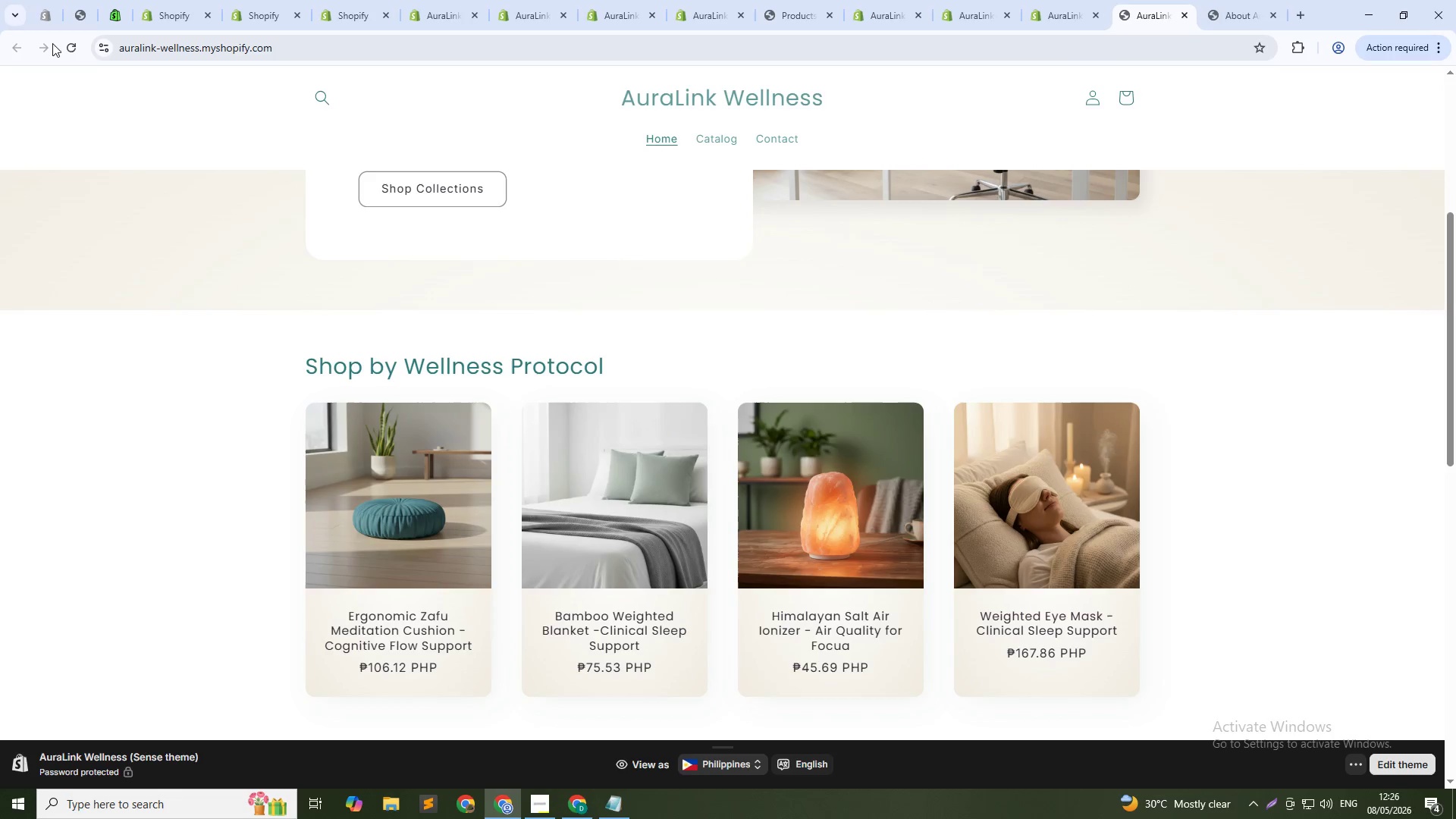 
left_click([72, 43])
 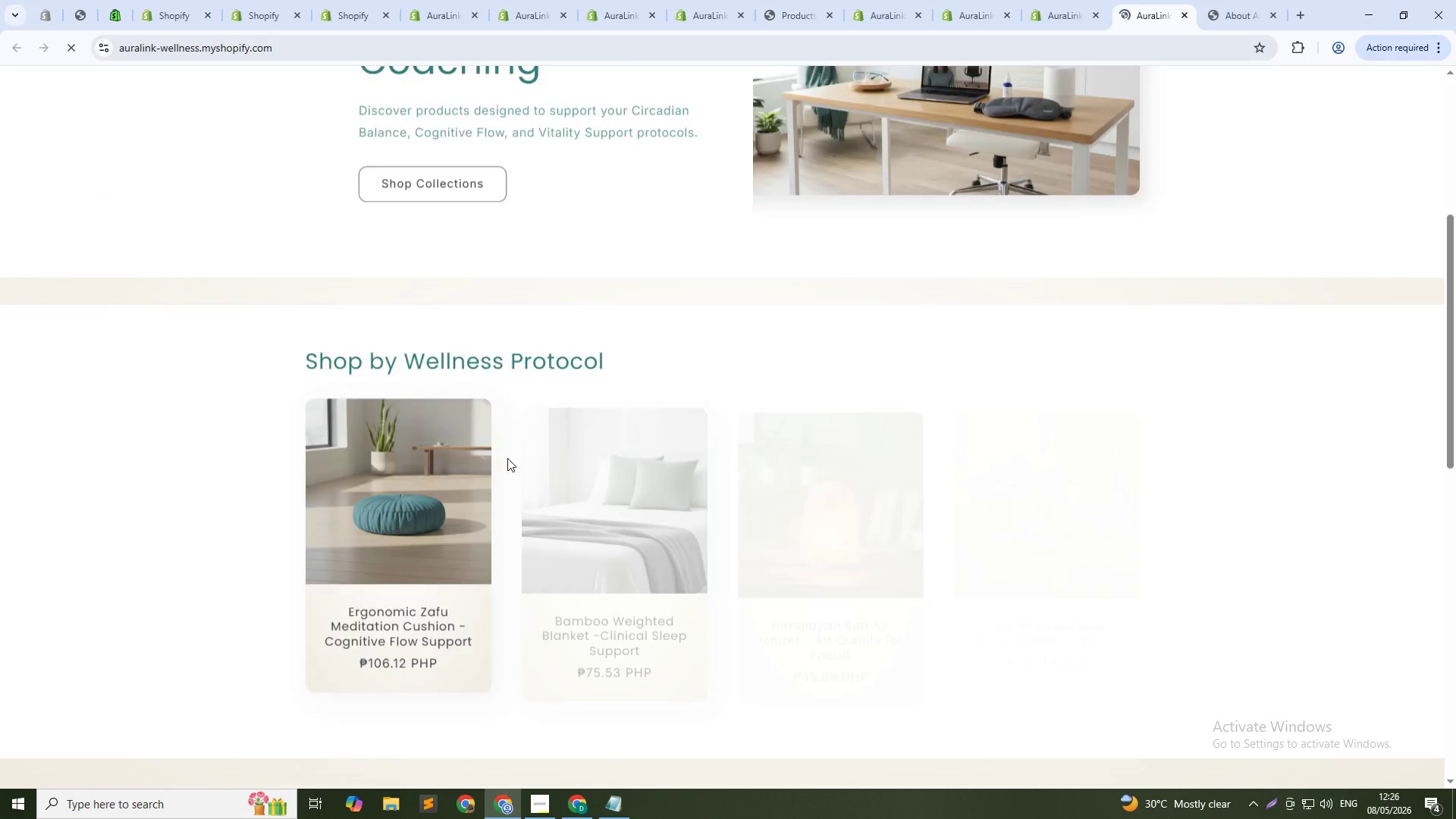 
scroll: coordinate [801, 428], scroll_direction: up, amount: 3.0
 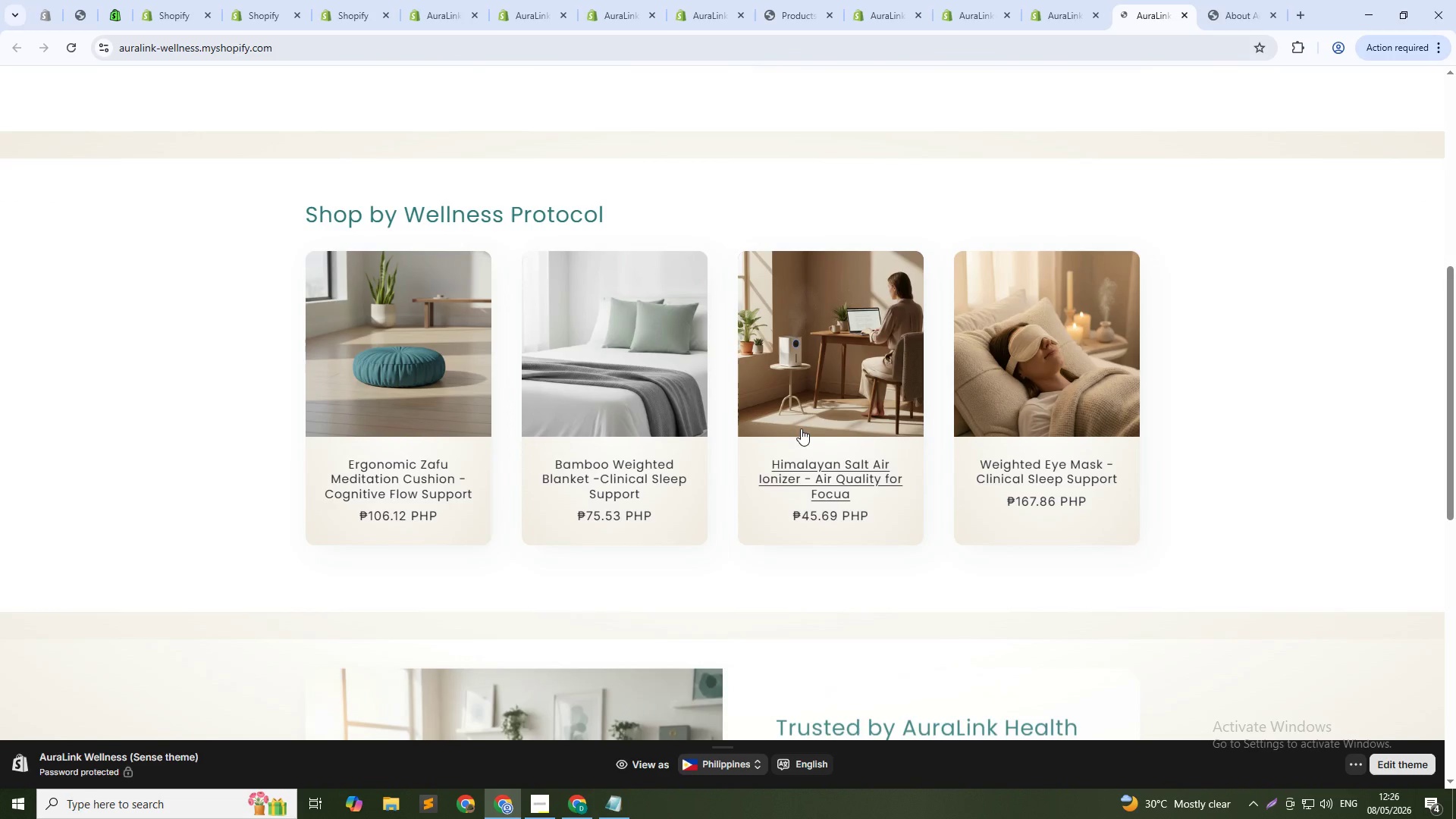 
scroll: coordinate [801, 428], scroll_direction: down, amount: 5.0
 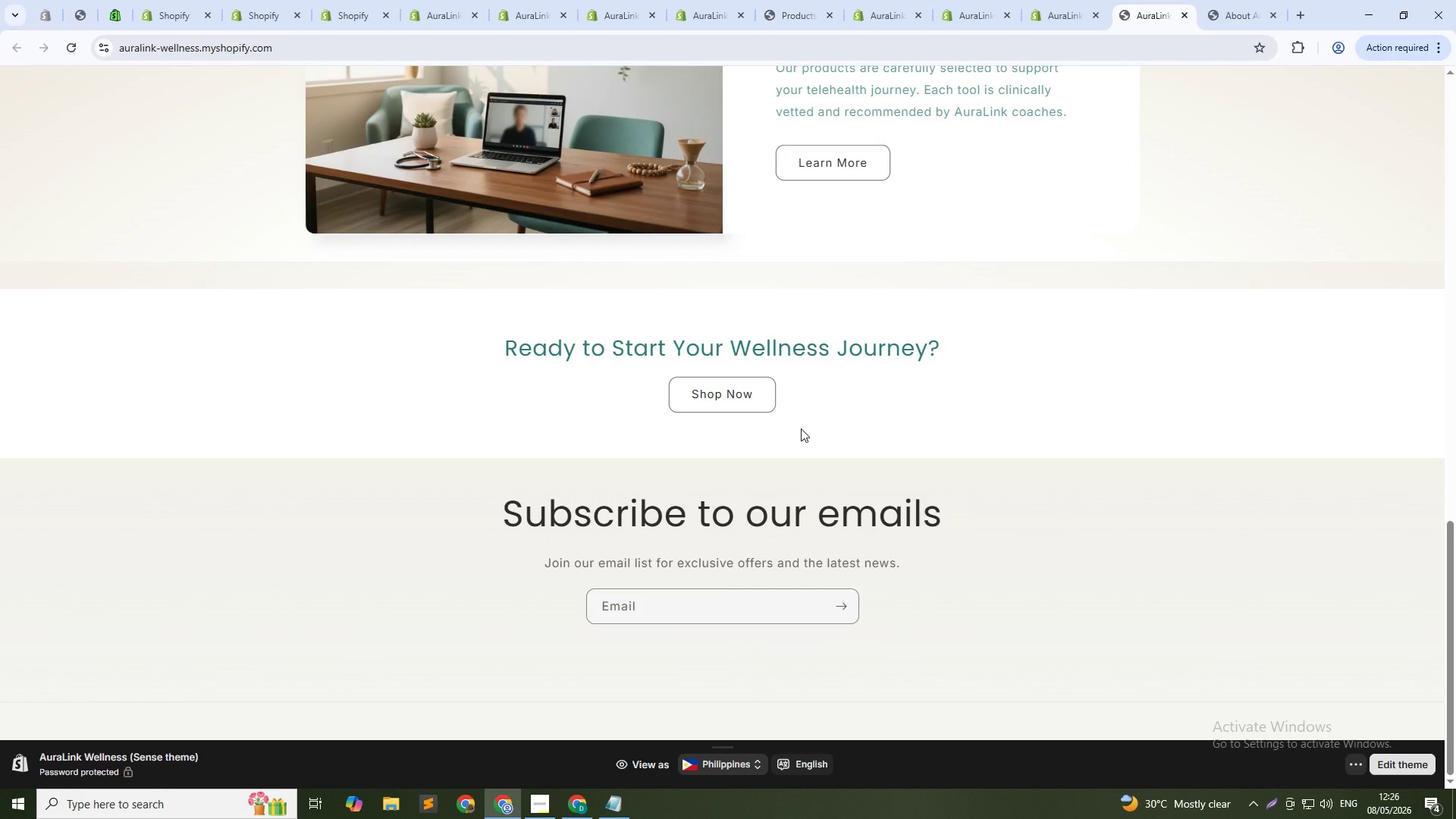 
scroll: coordinate [801, 428], scroll_direction: up, amount: 5.0
 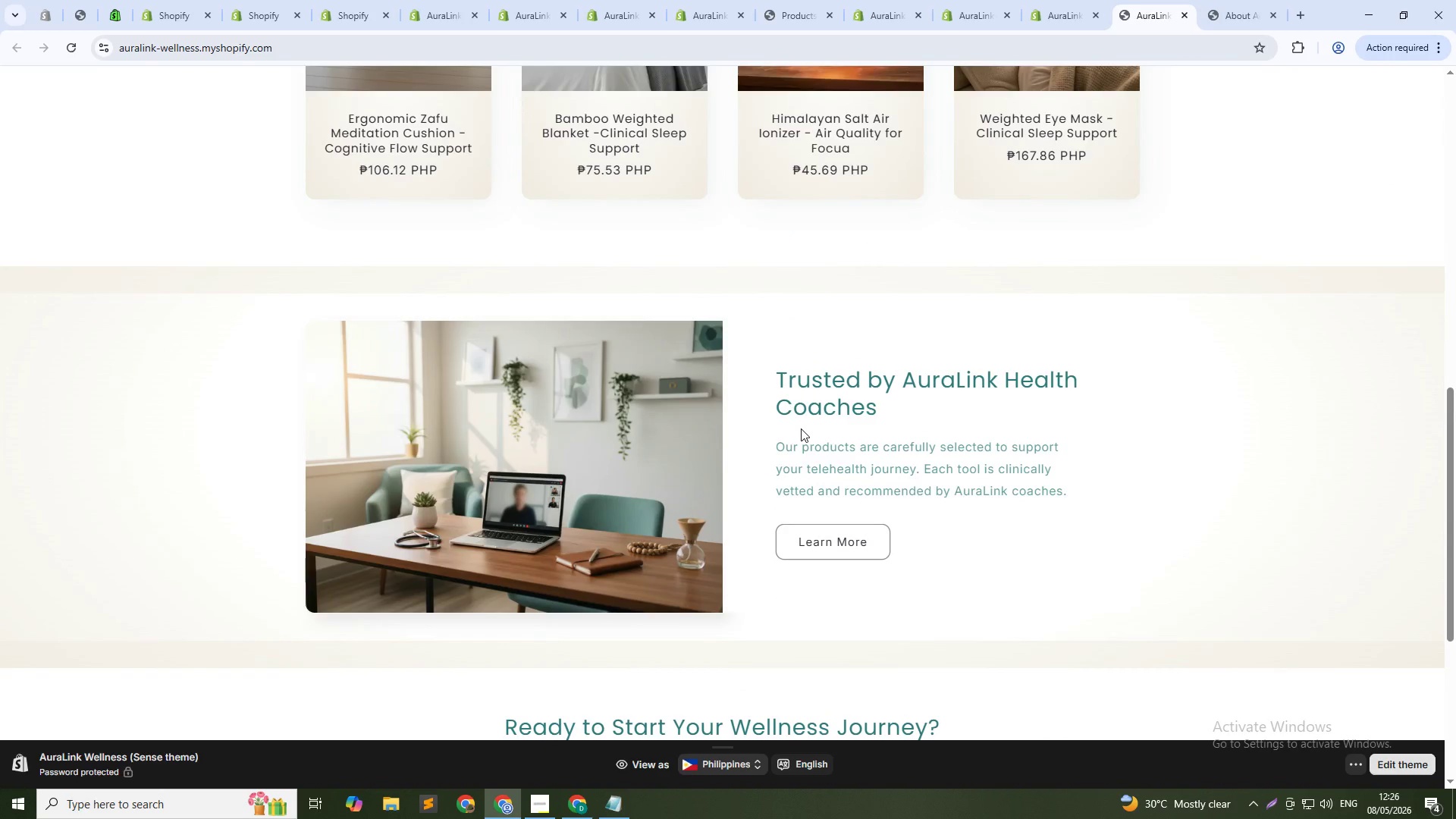 
scroll: coordinate [799, 450], scroll_direction: down, amount: 13.0
 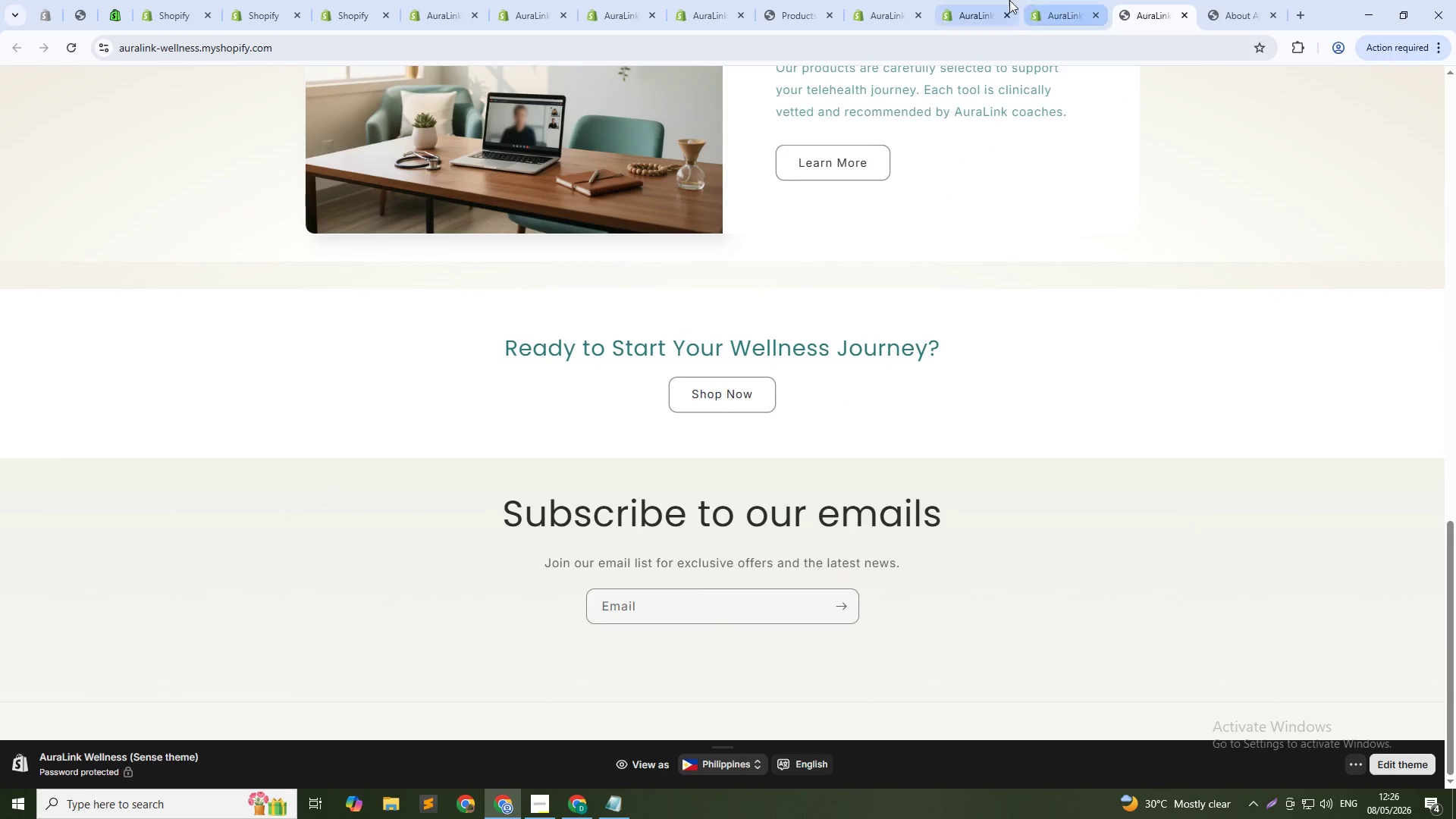 
mouse_move([1069, 37])
 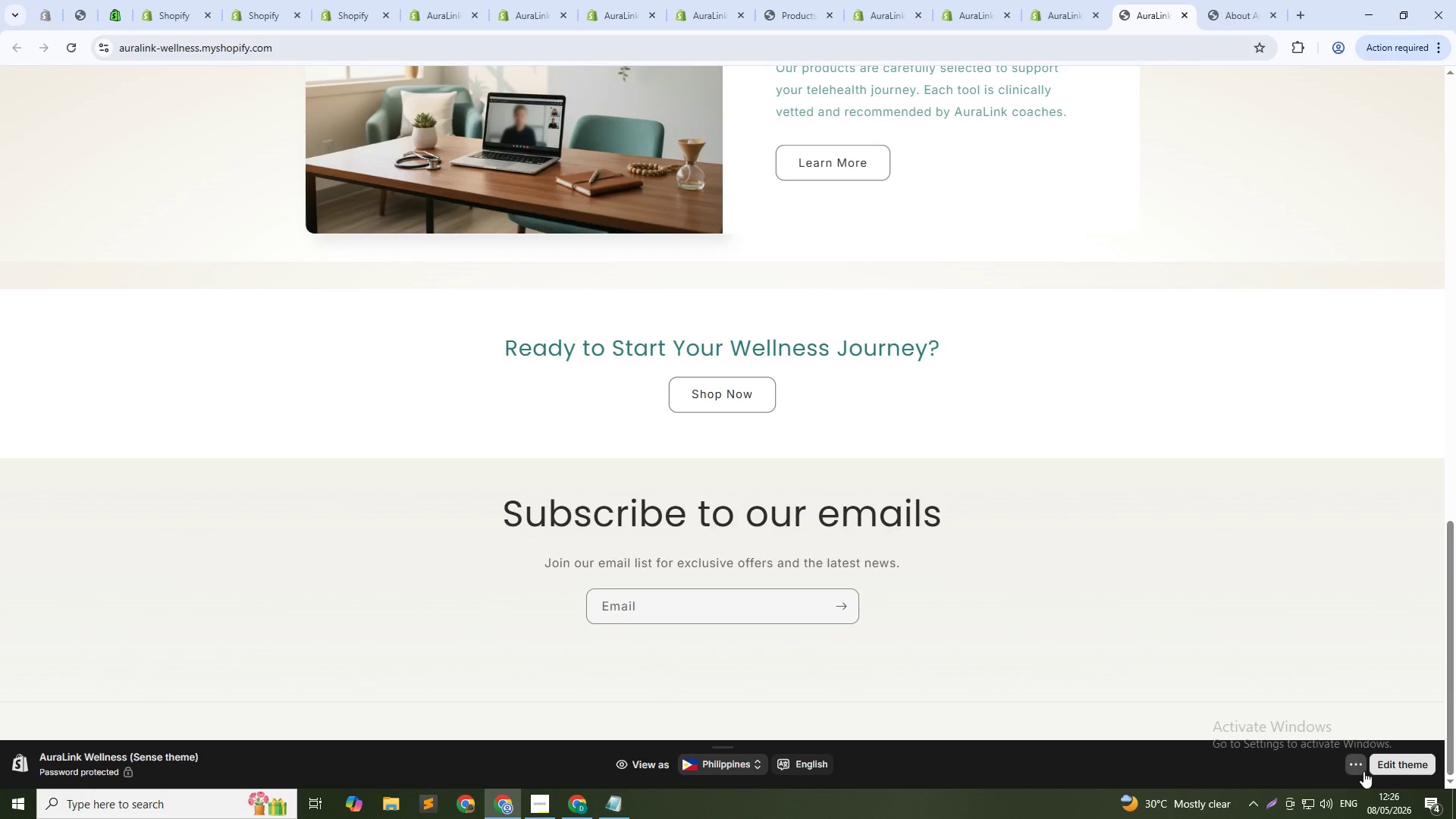 
left_click([1362, 770])
 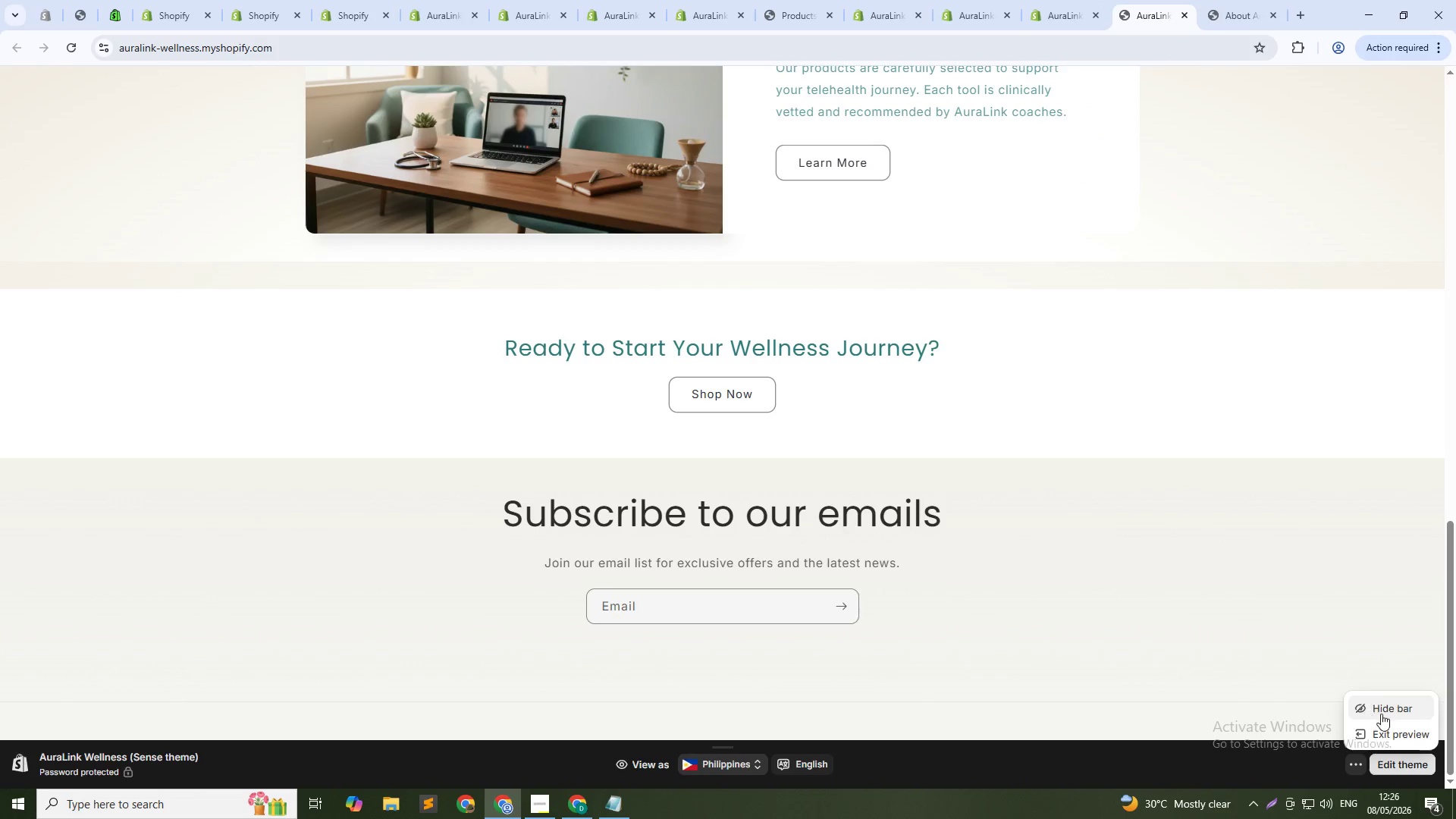 
left_click([1383, 705])
 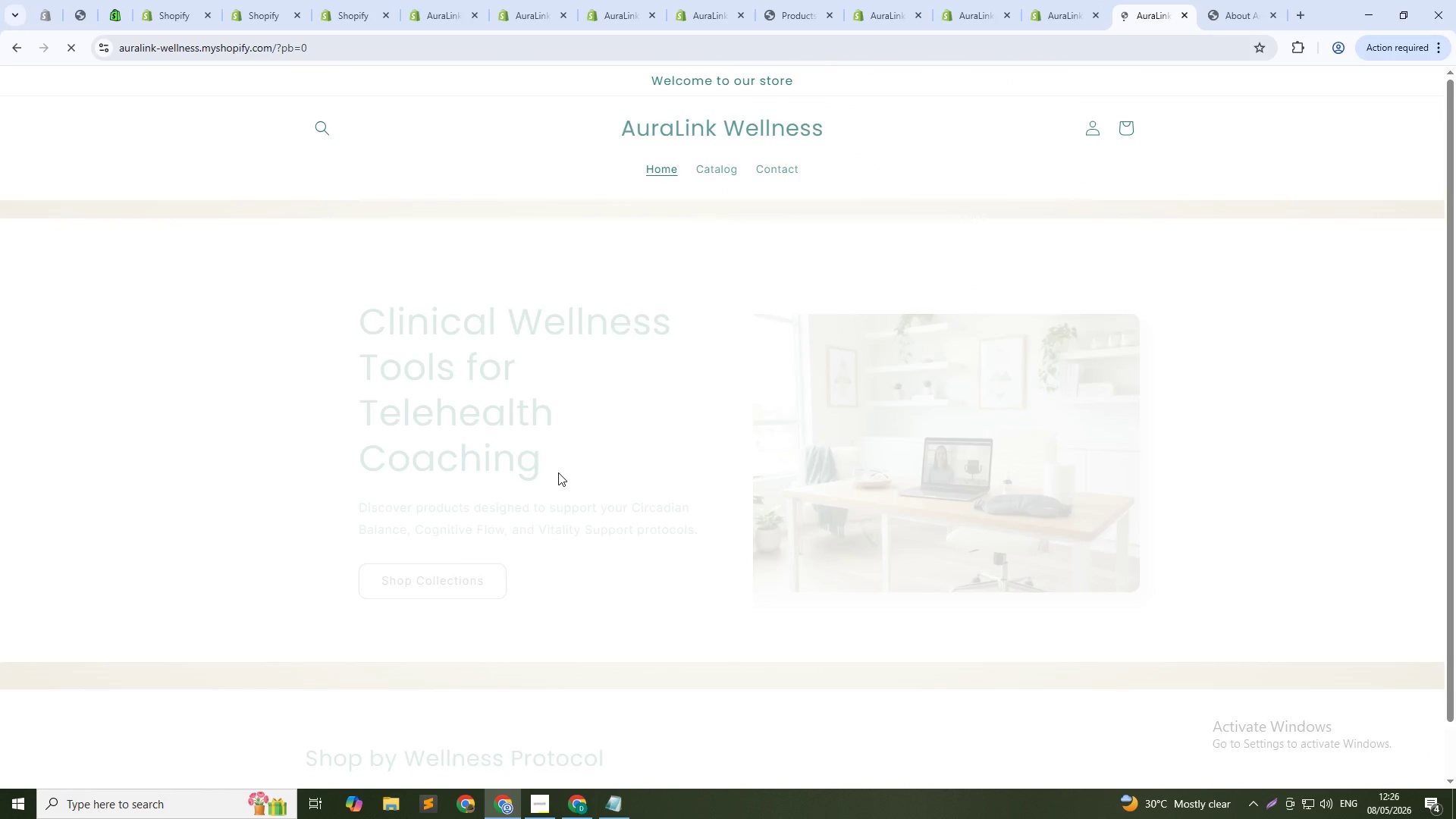 
scroll: coordinate [563, 472], scroll_direction: down, amount: 30.0
 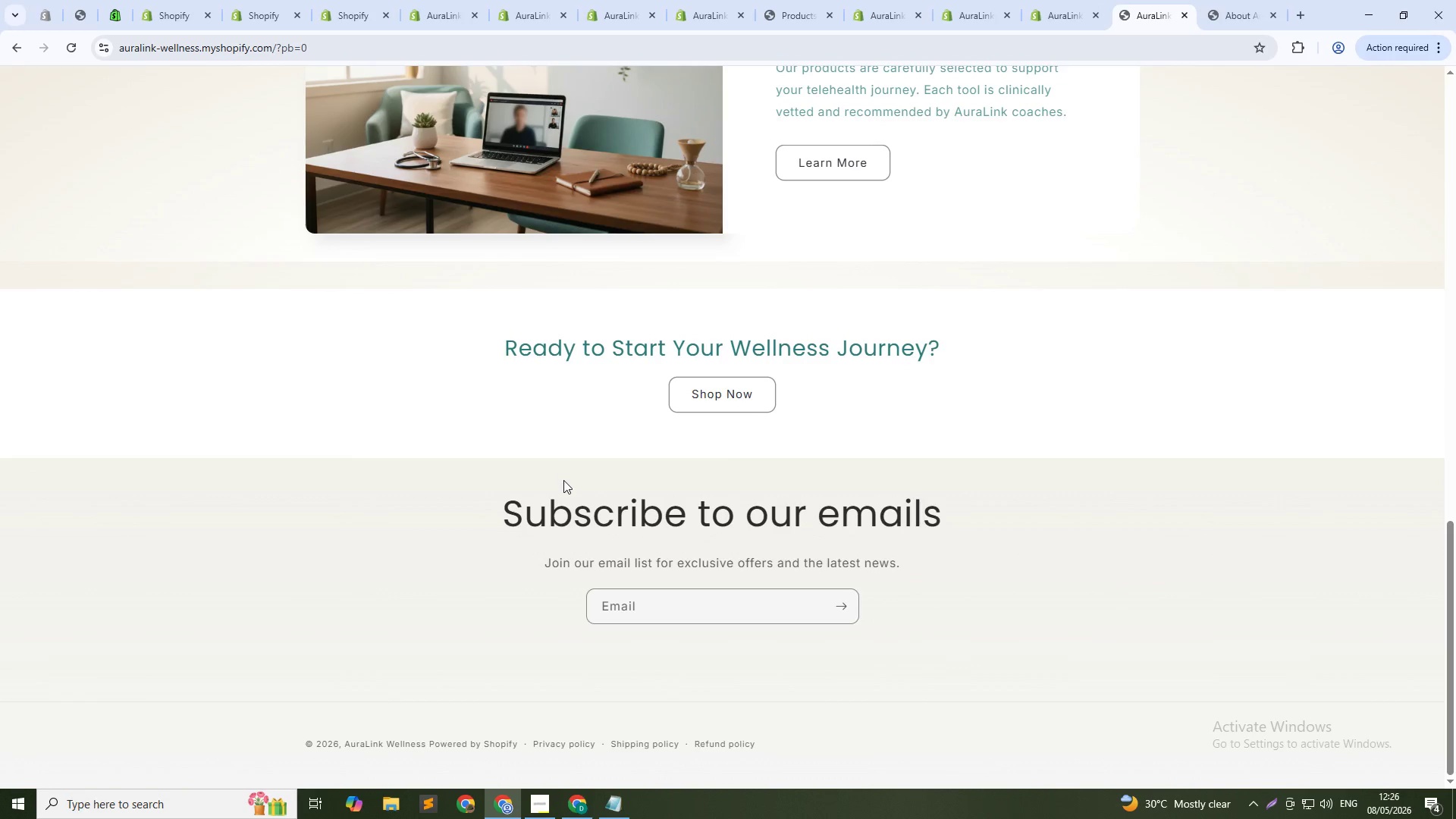 
left_click([1040, 0])
 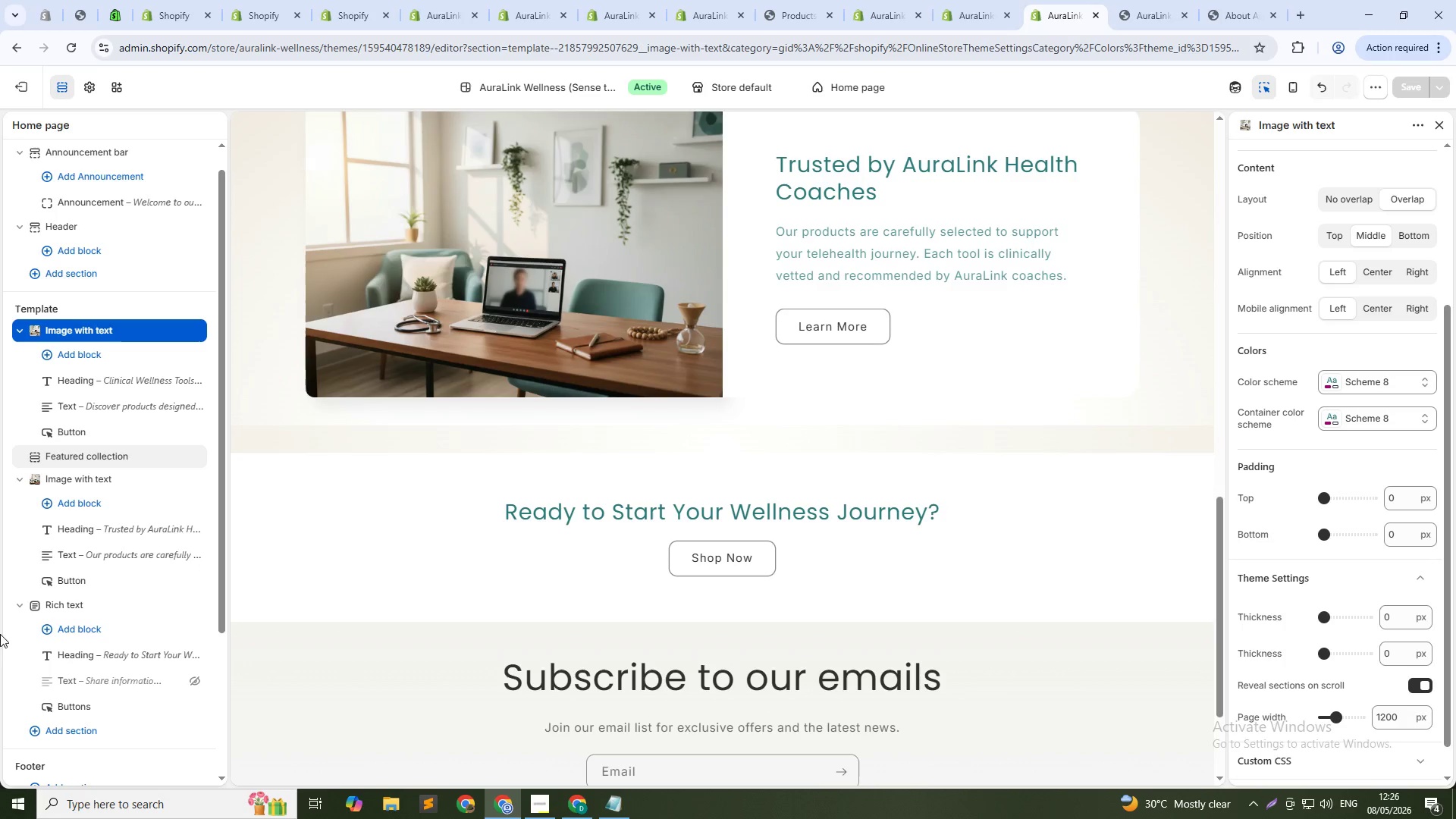 
scroll: coordinate [57, 699], scroll_direction: down, amount: 14.0
 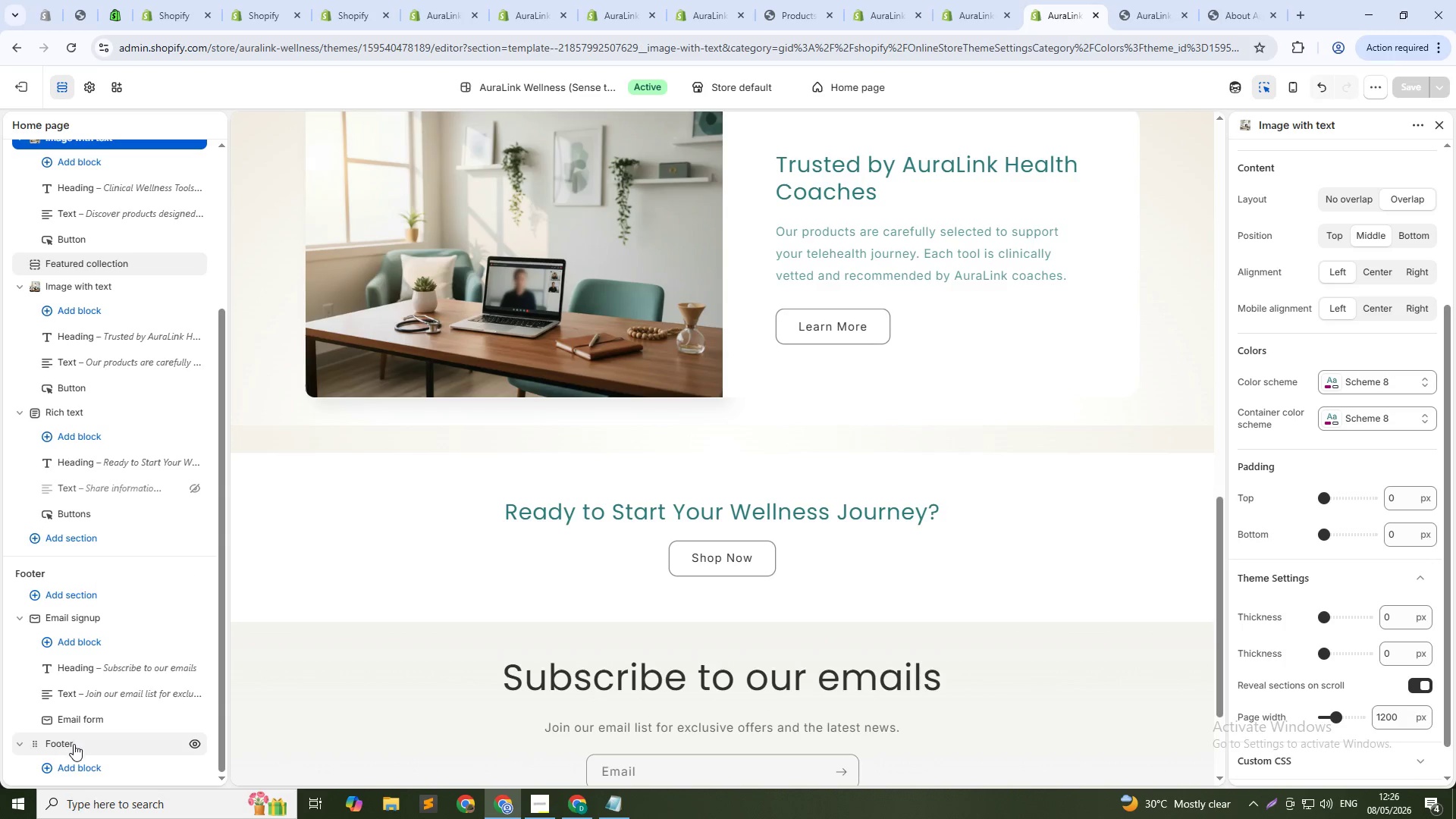 
left_click([74, 744])
 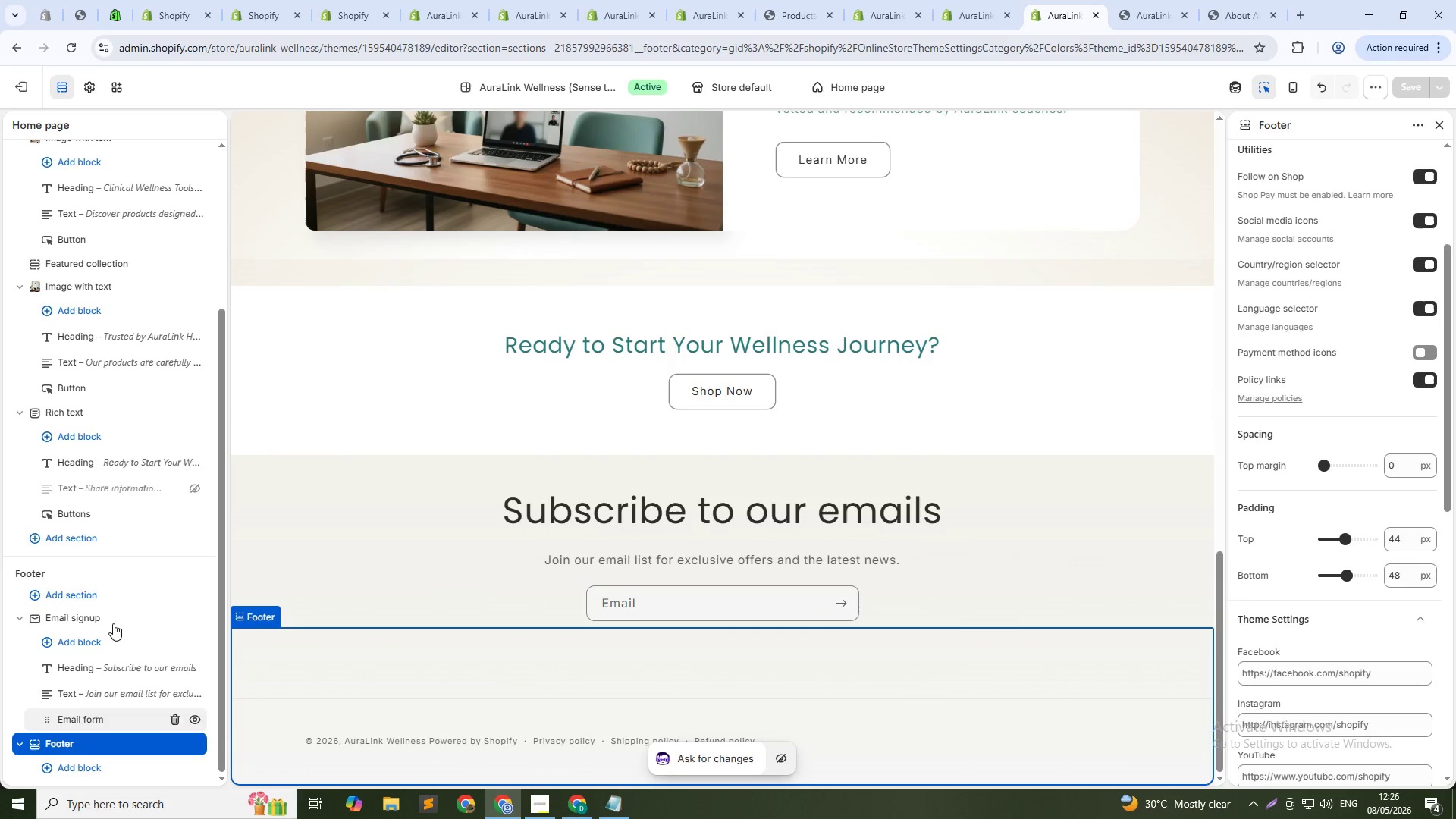 
scroll: coordinate [1390, 209], scroll_direction: up, amount: 4.0
 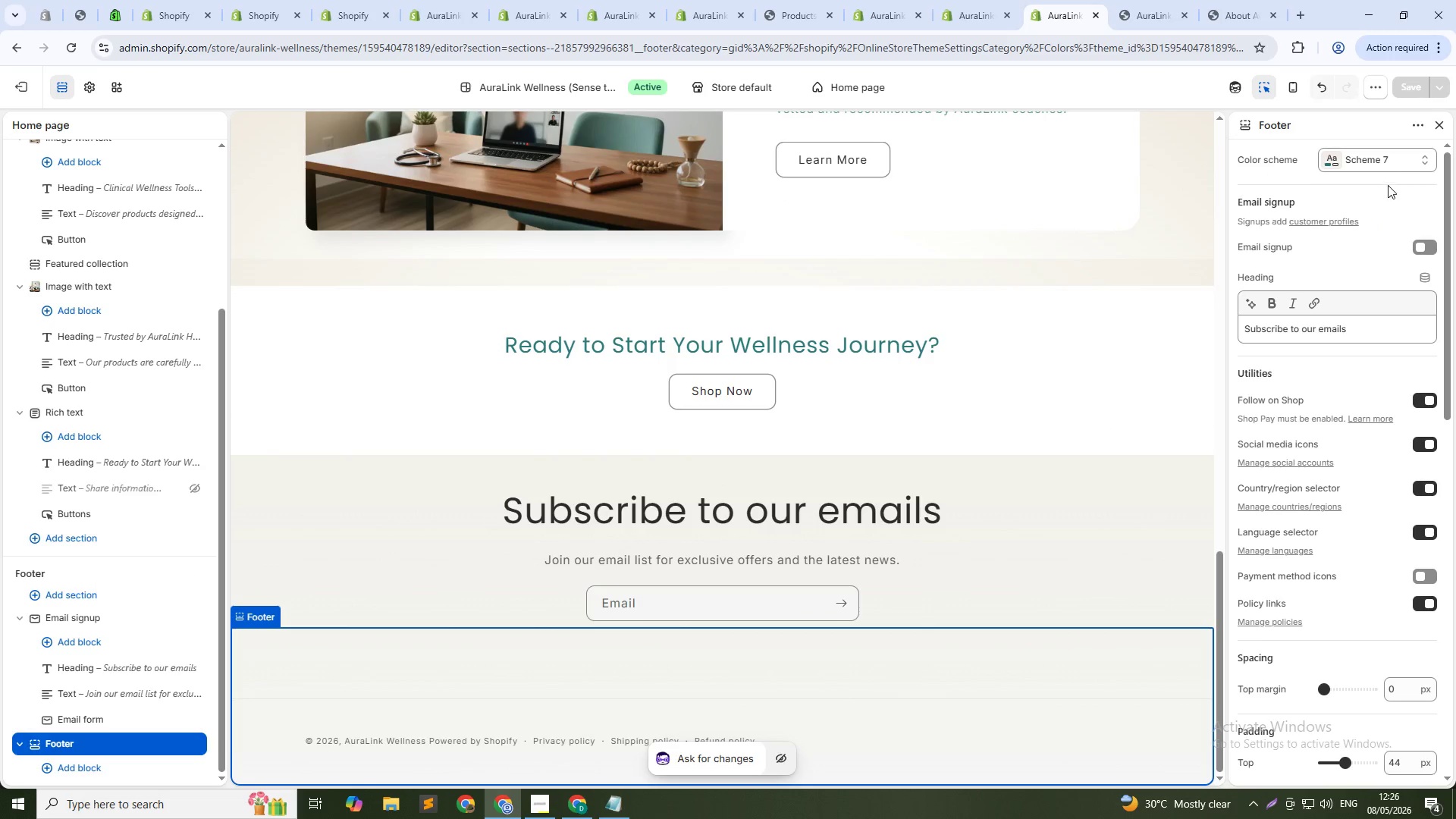 
left_click([1383, 154])
 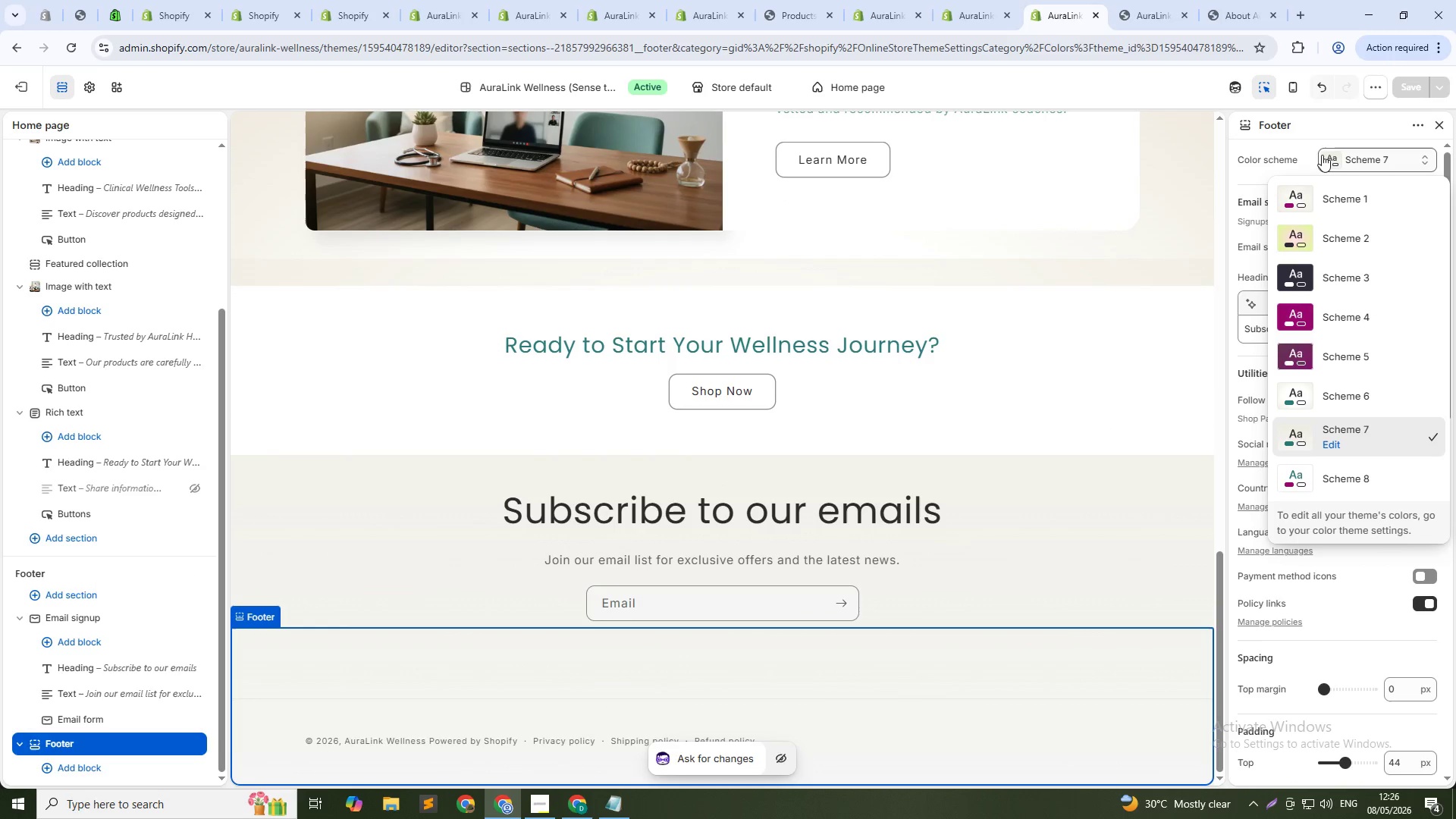 
left_click([1306, 143])
 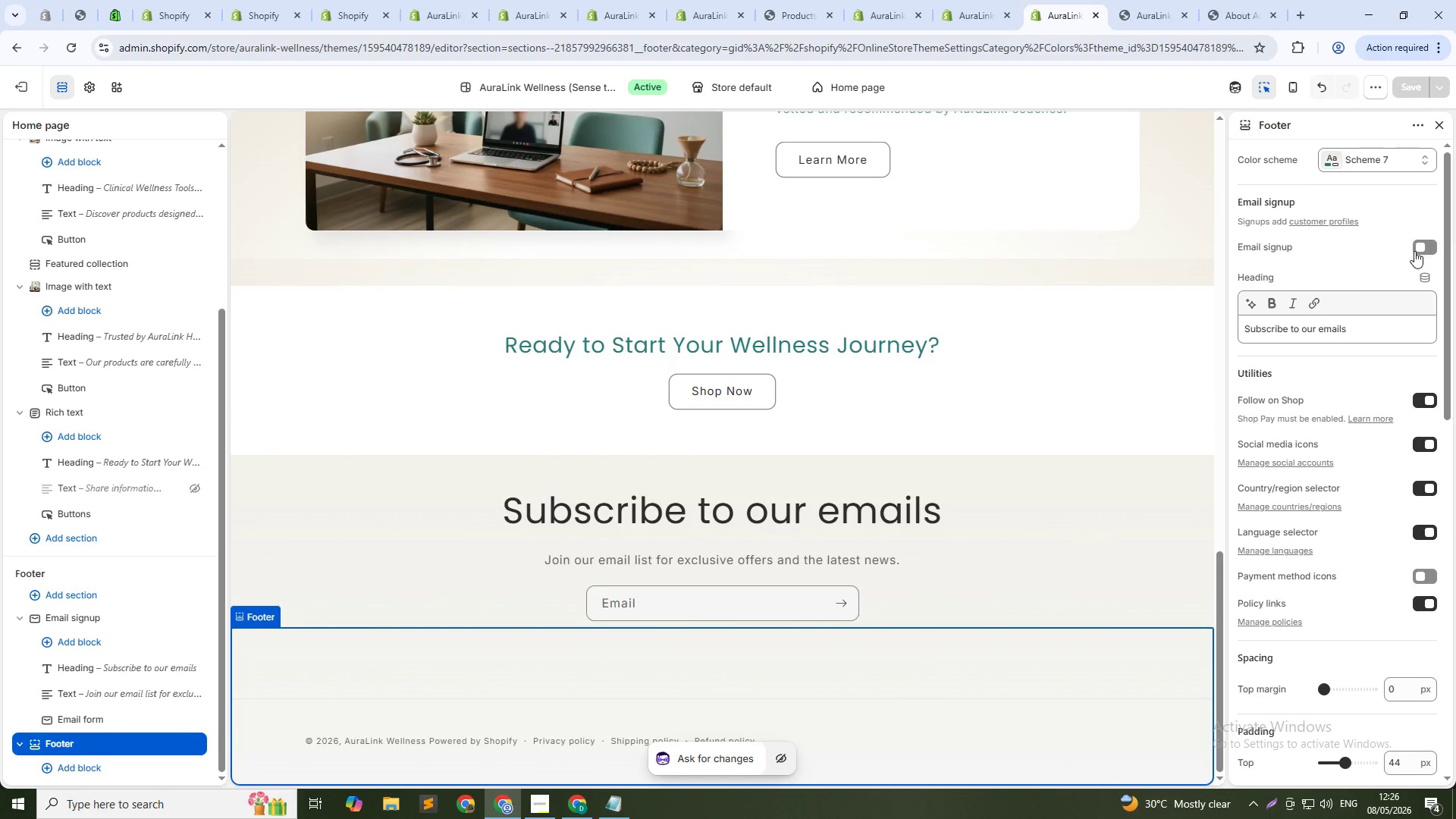 
left_click([1426, 251])
 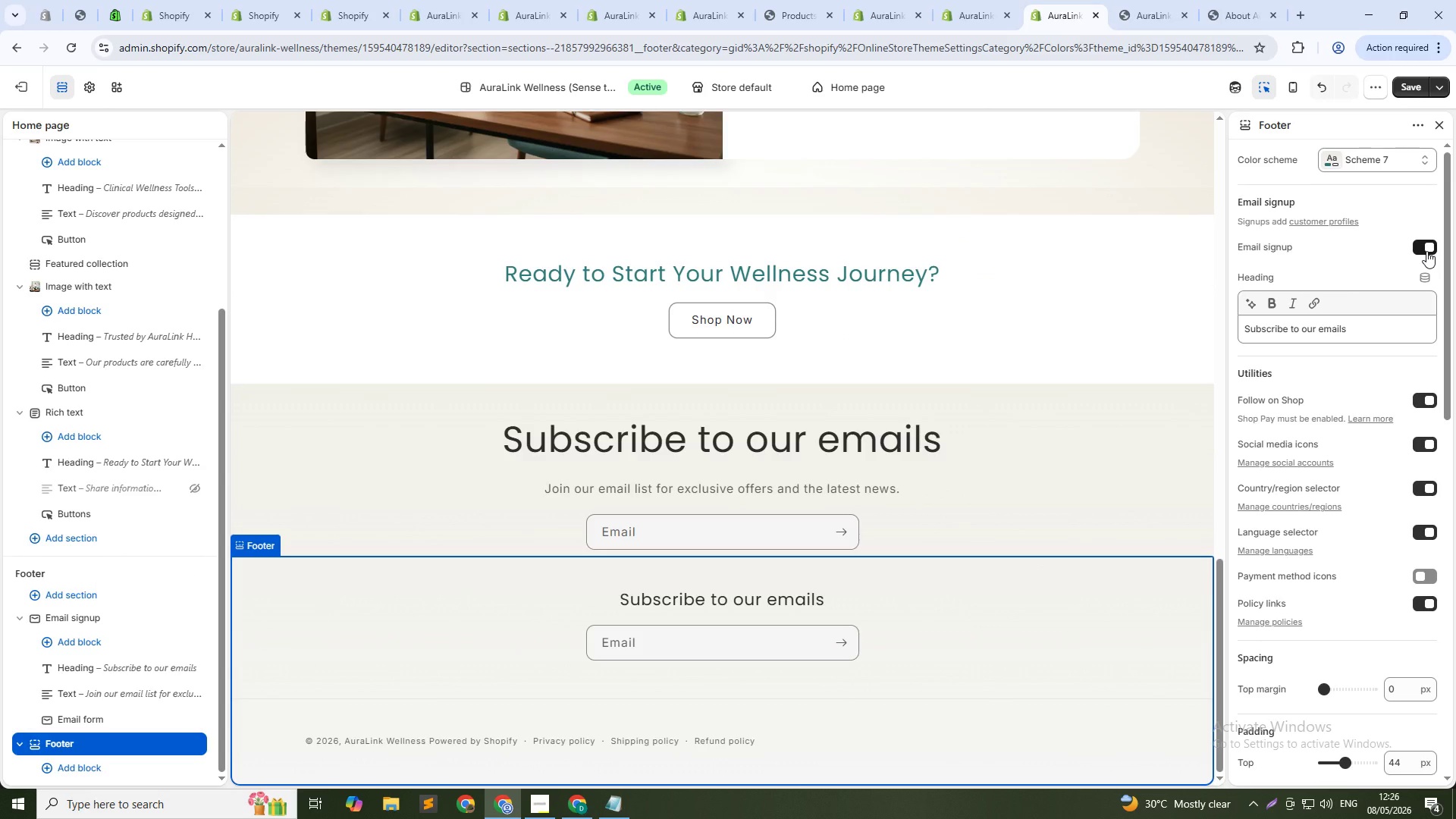 
left_click([1426, 251])
 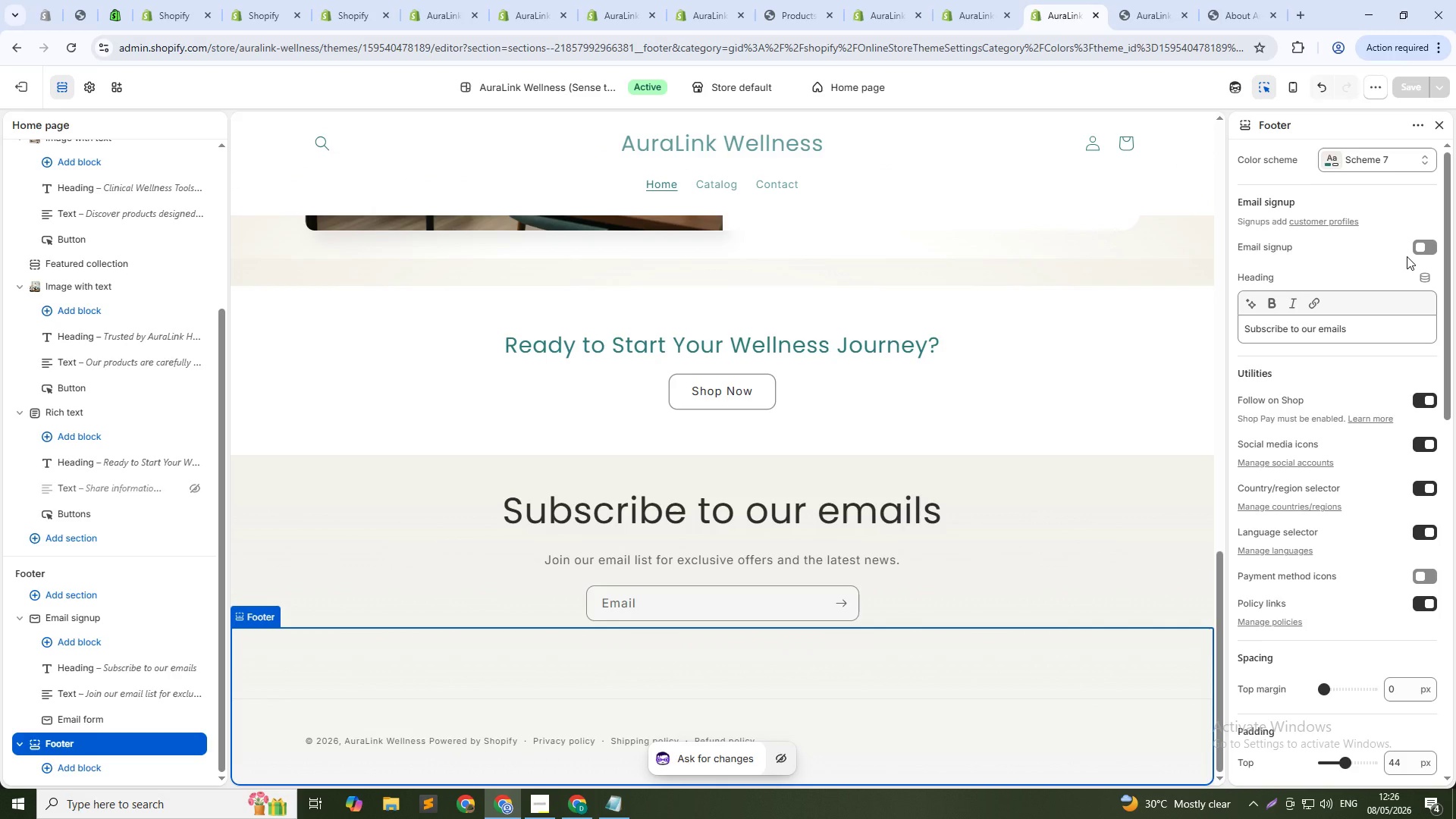 
left_click([1051, 391])
 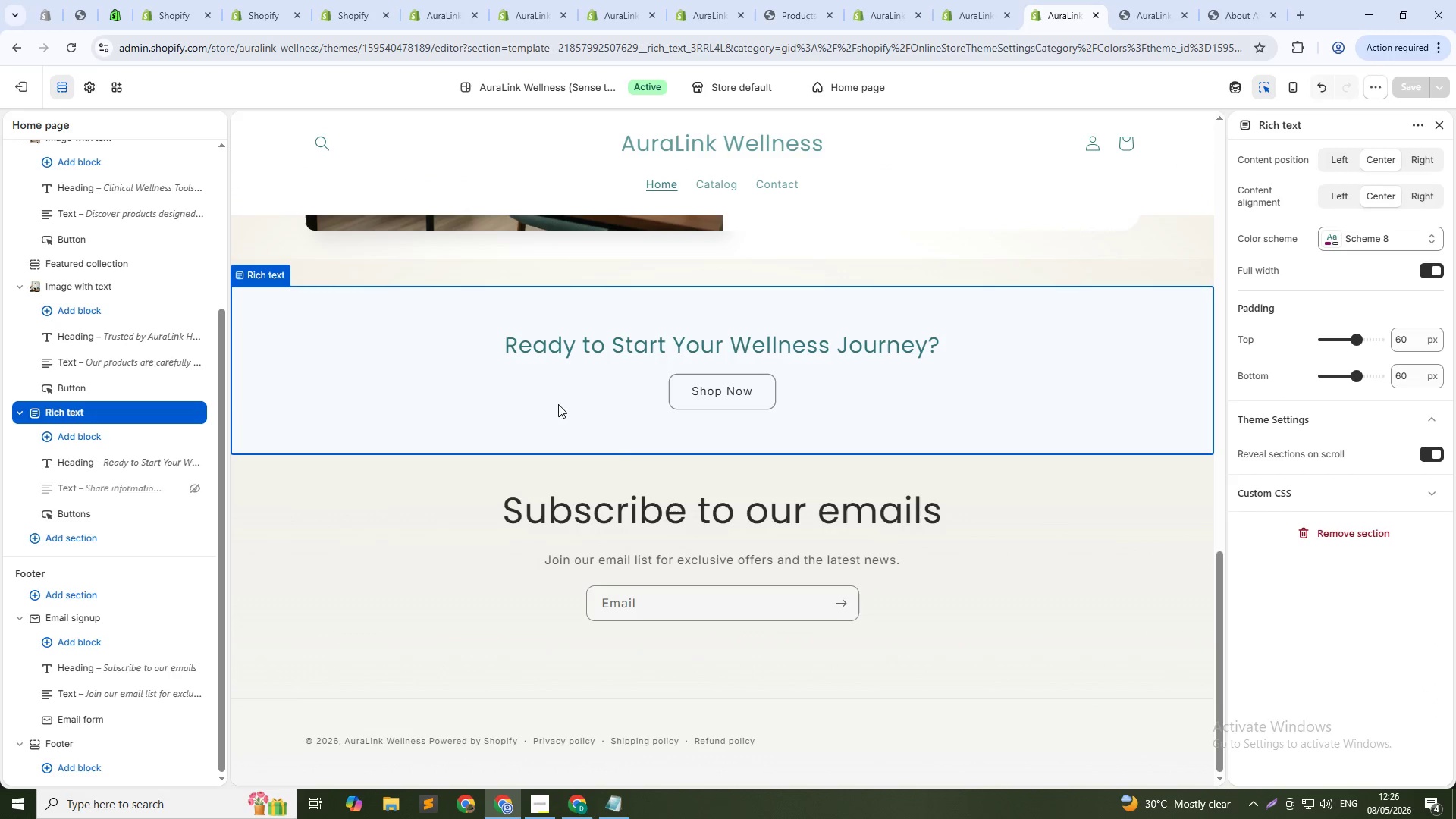 
left_click([642, 347])
 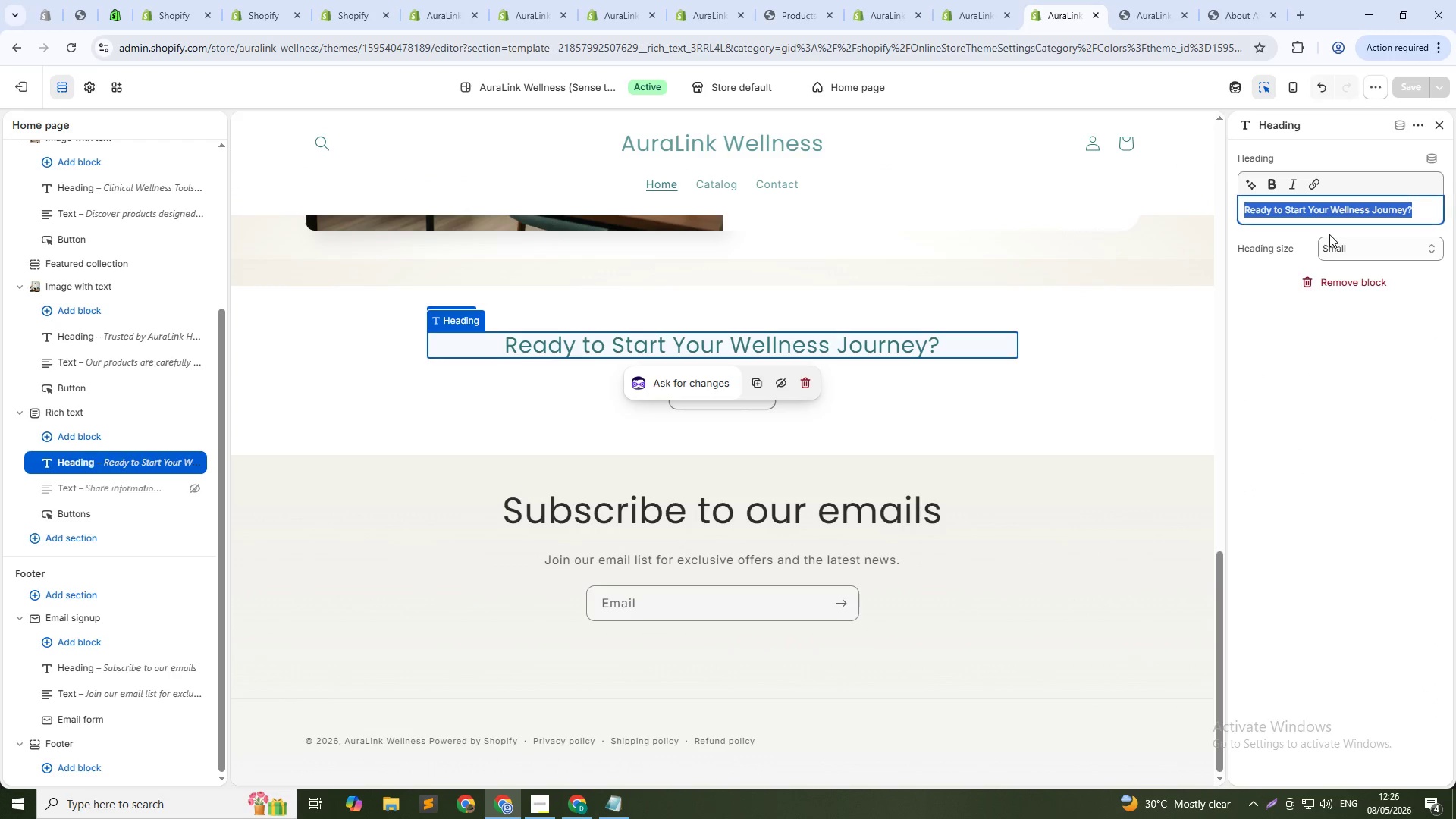 
left_click([1335, 246])
 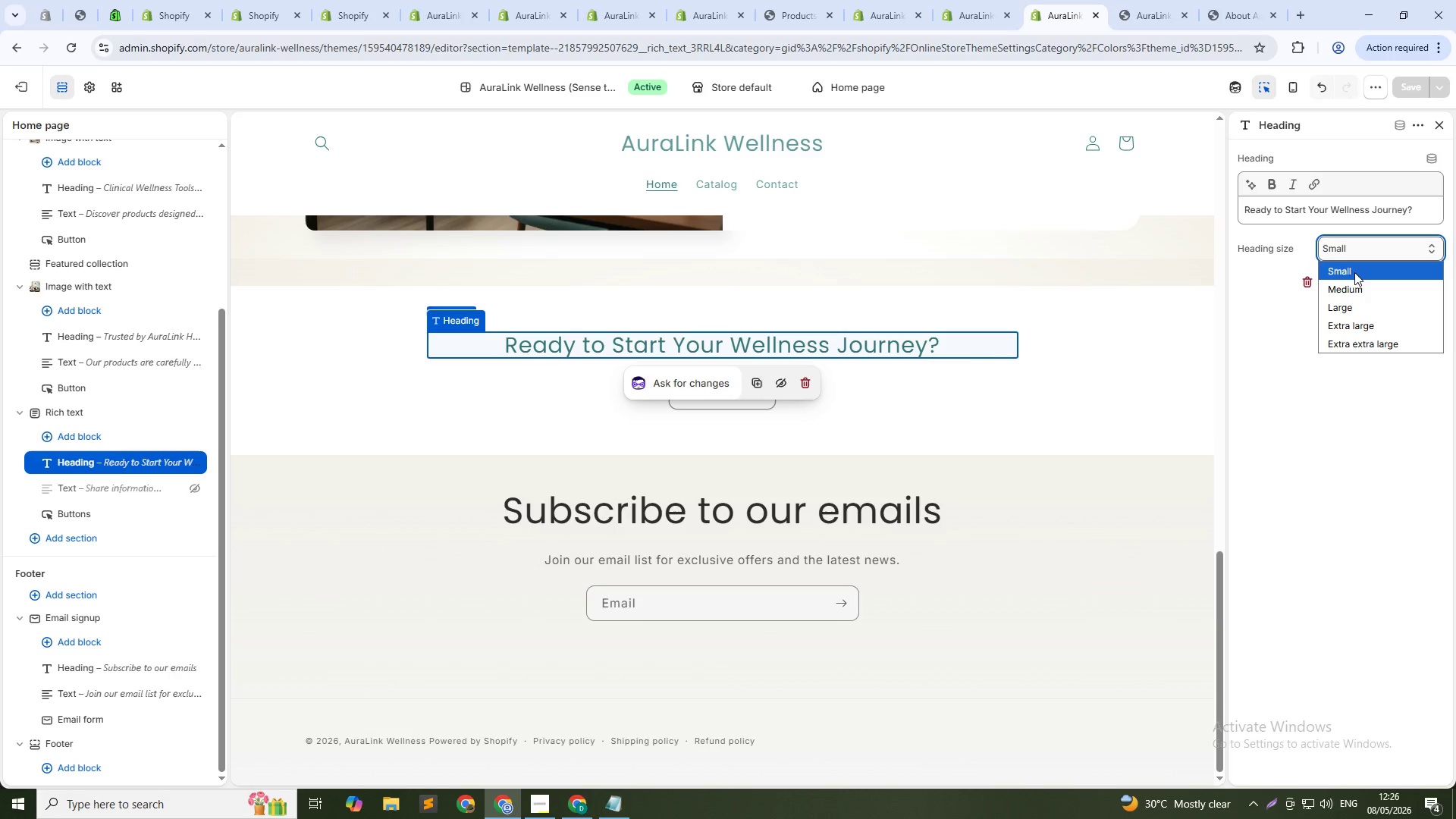 
left_click([1354, 306])
 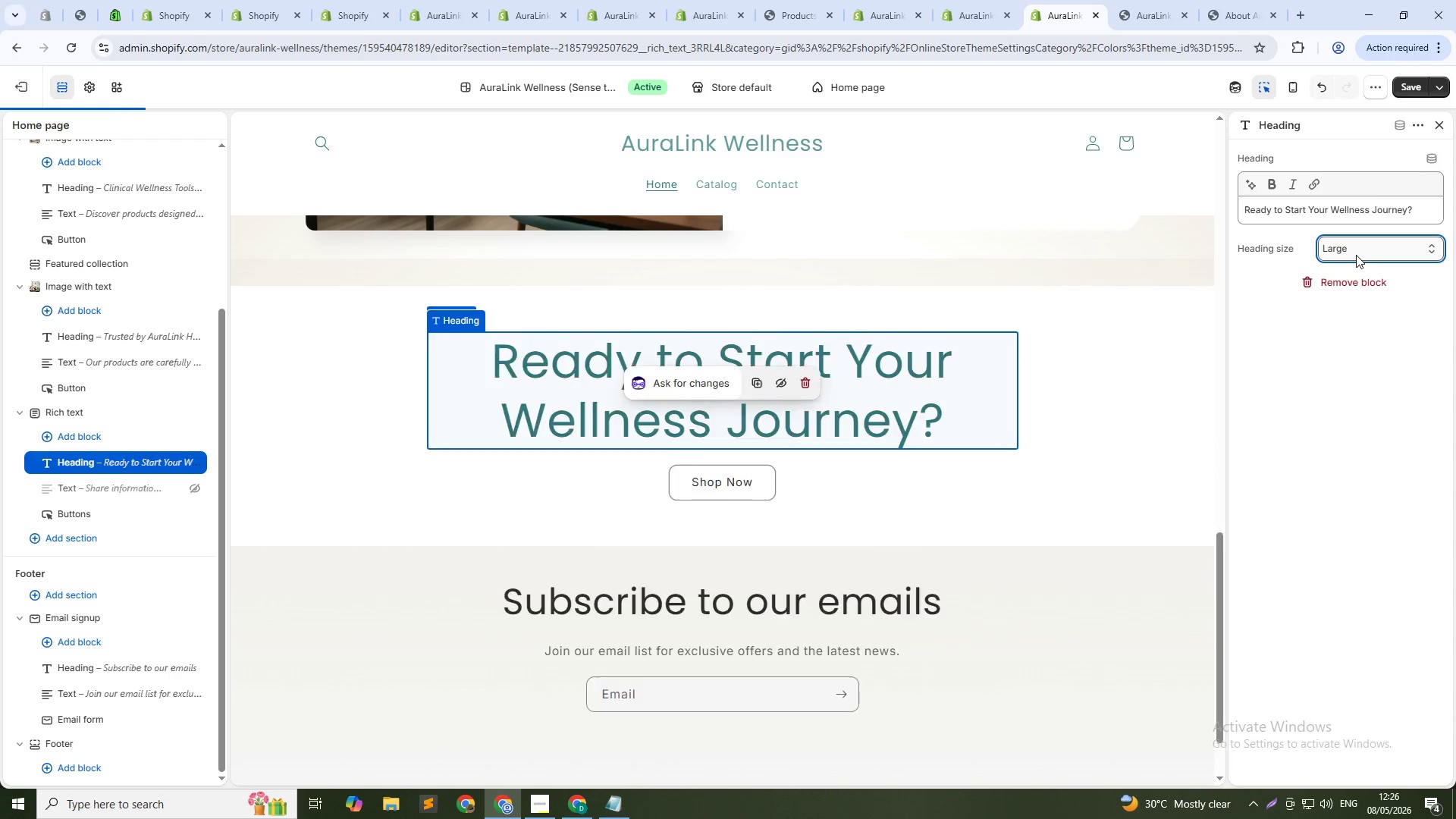 
left_click([1356, 255])
 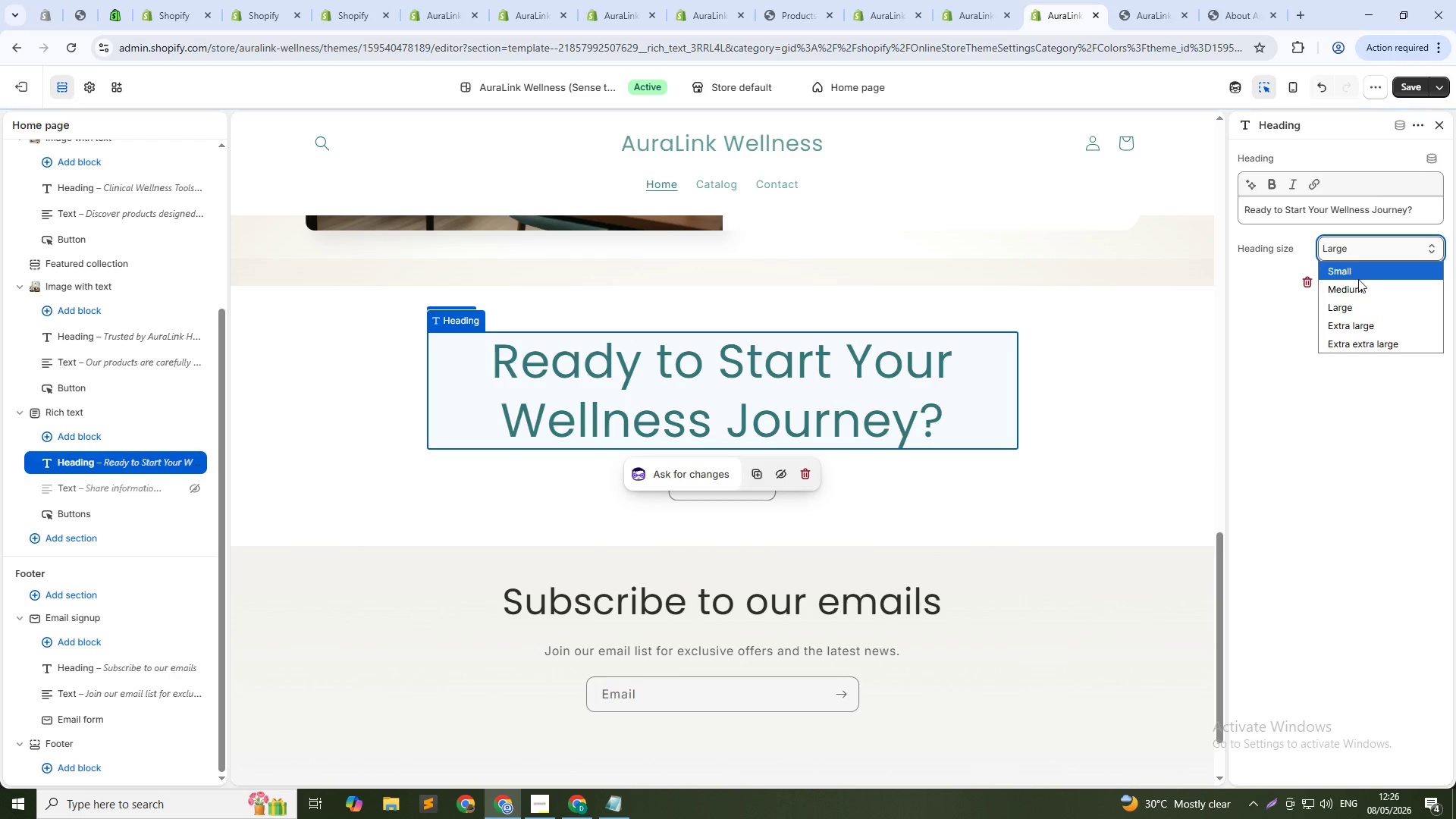 
left_click([1358, 279])
 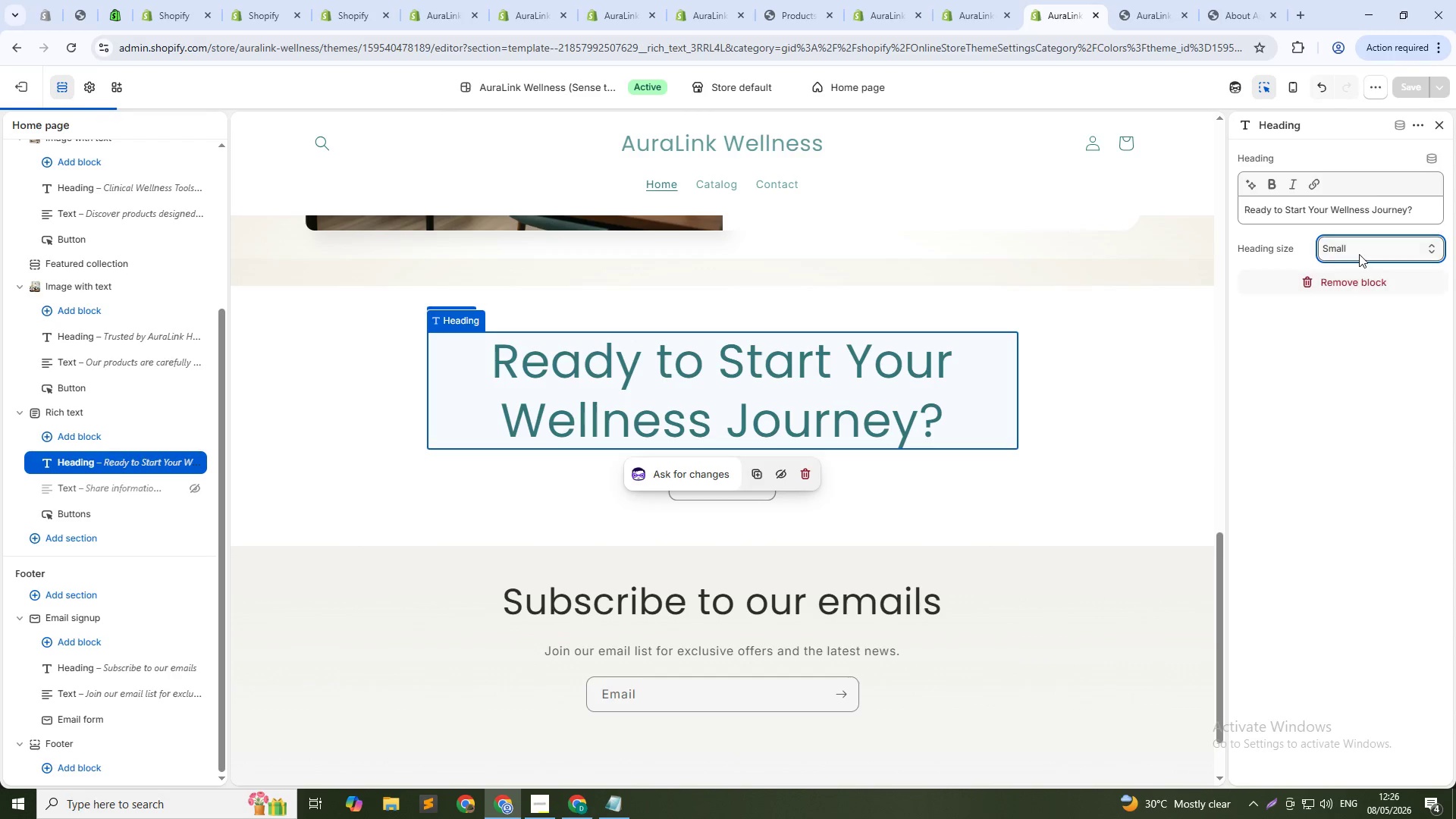 
left_click([1359, 253])
 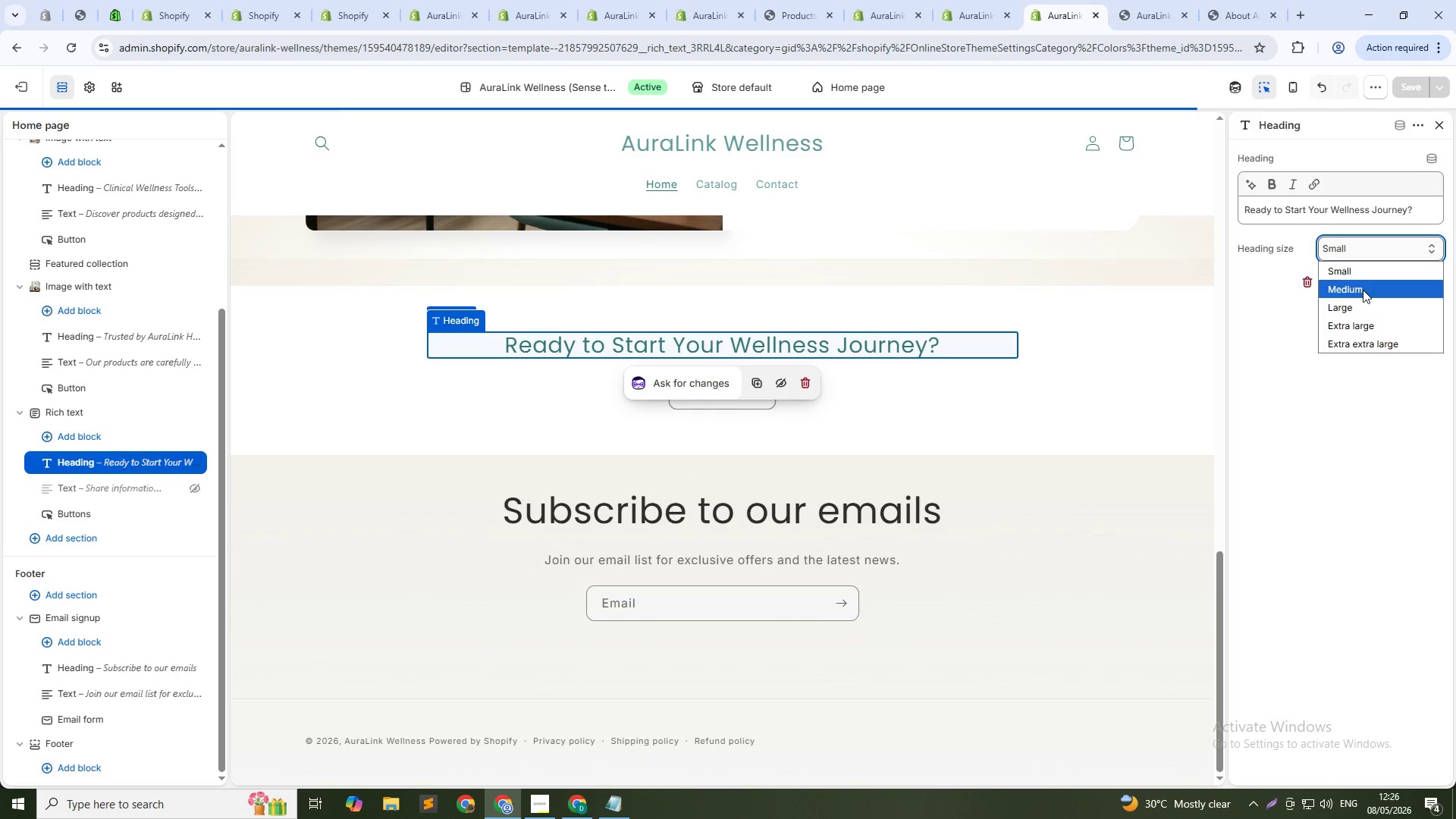 
left_click([1363, 290])
 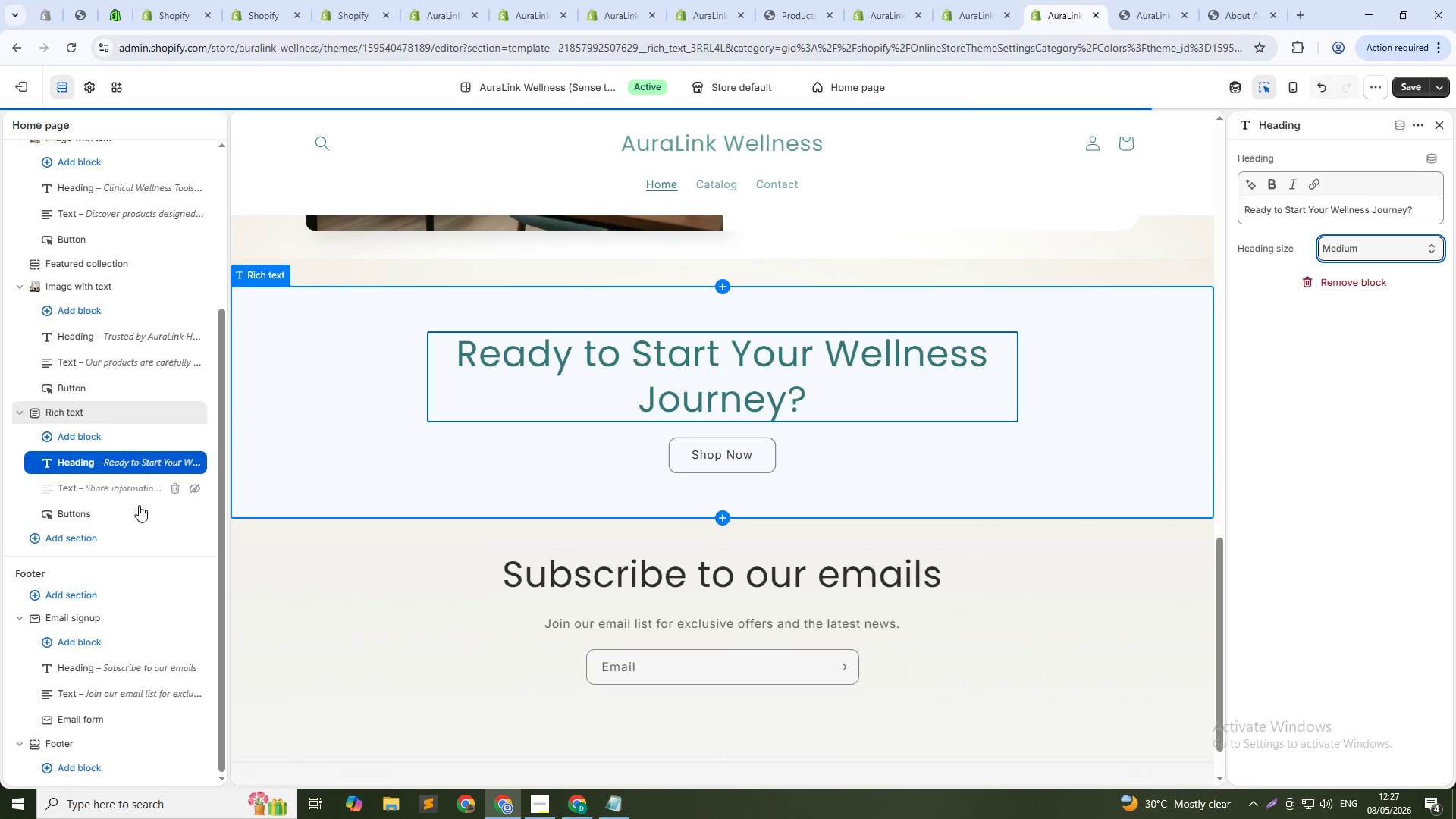 
scroll: coordinate [739, 462], scroll_direction: down, amount: 2.0
 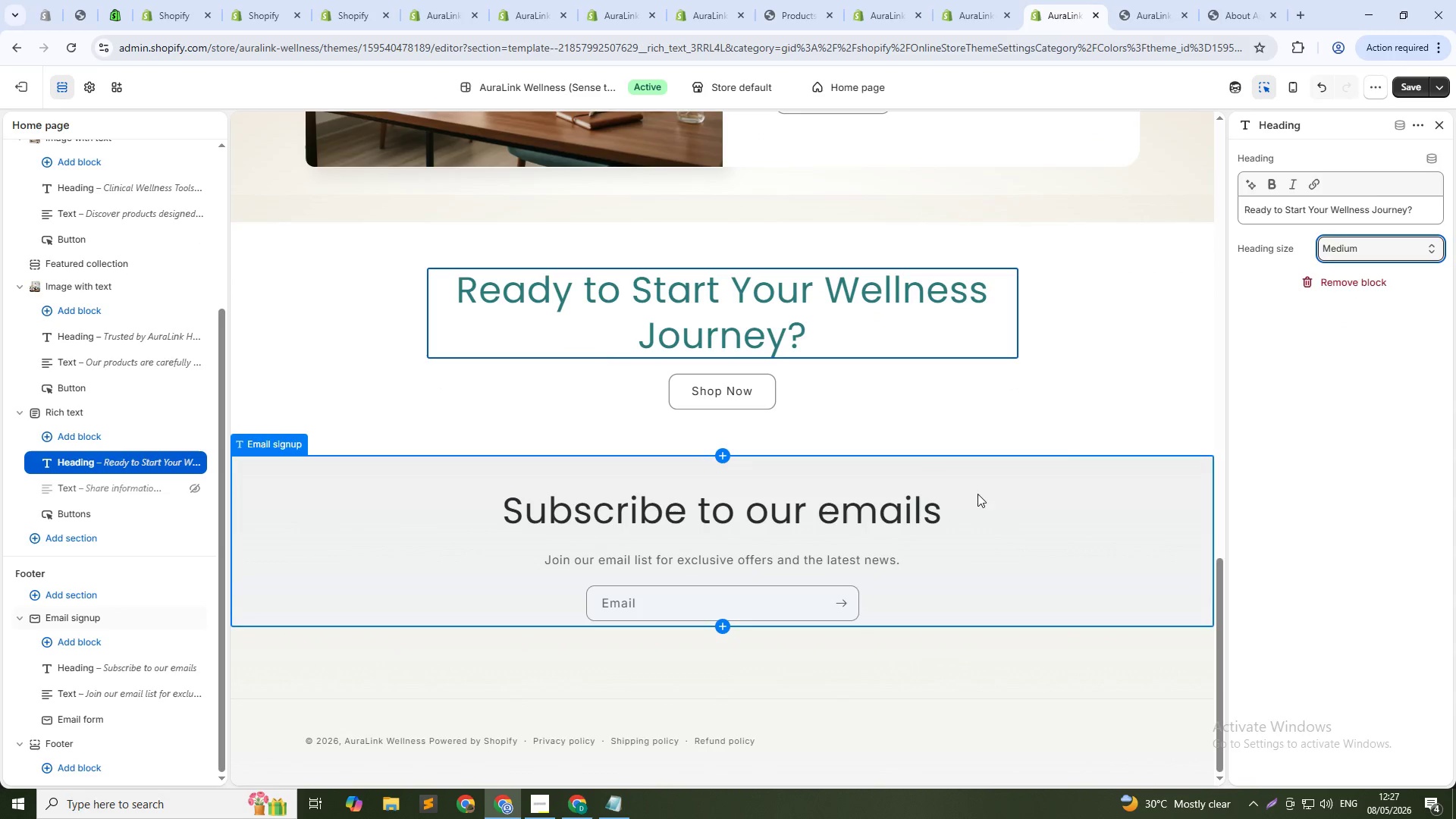 
left_click([993, 496])
 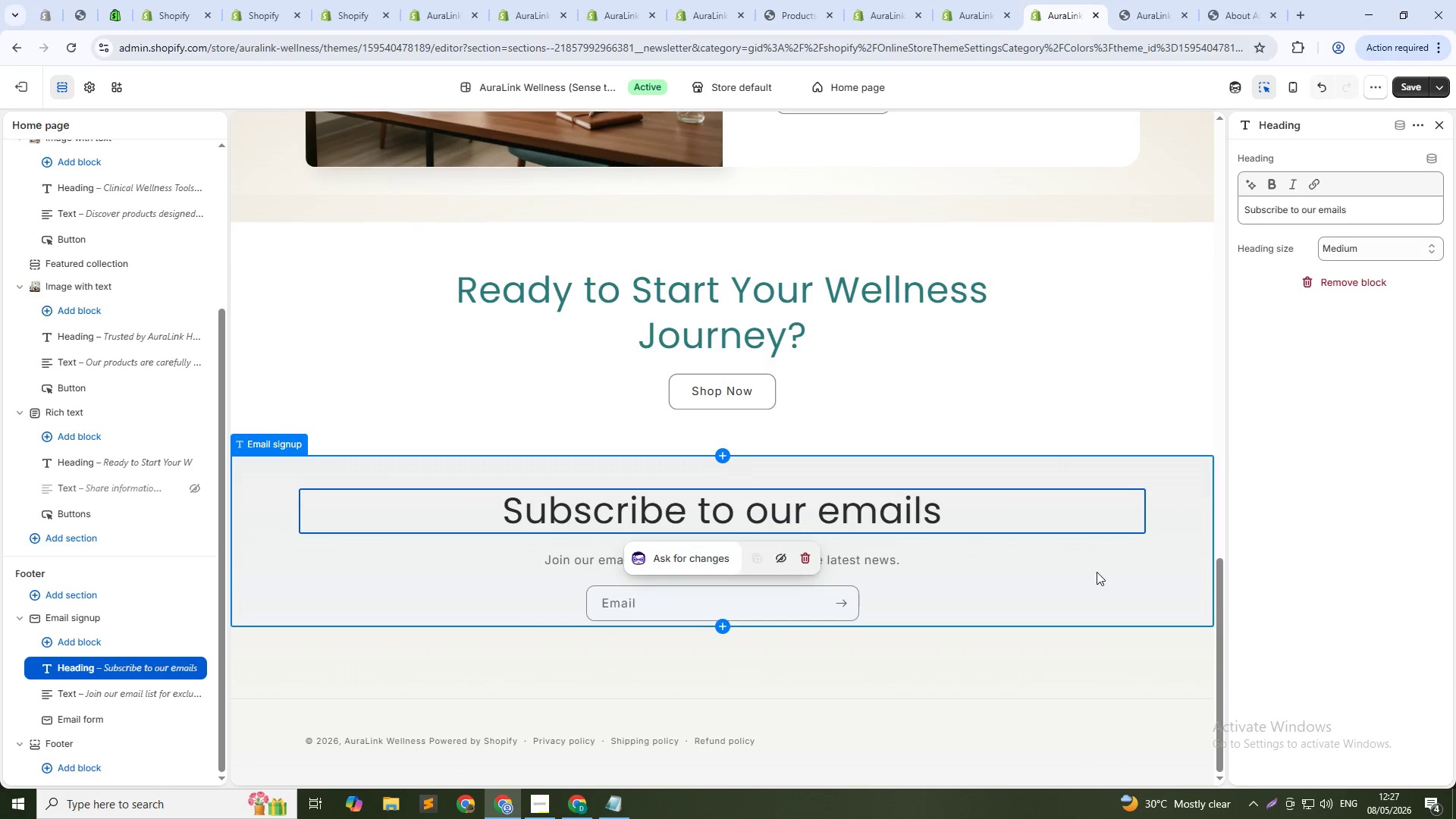 
left_click([1077, 585])
 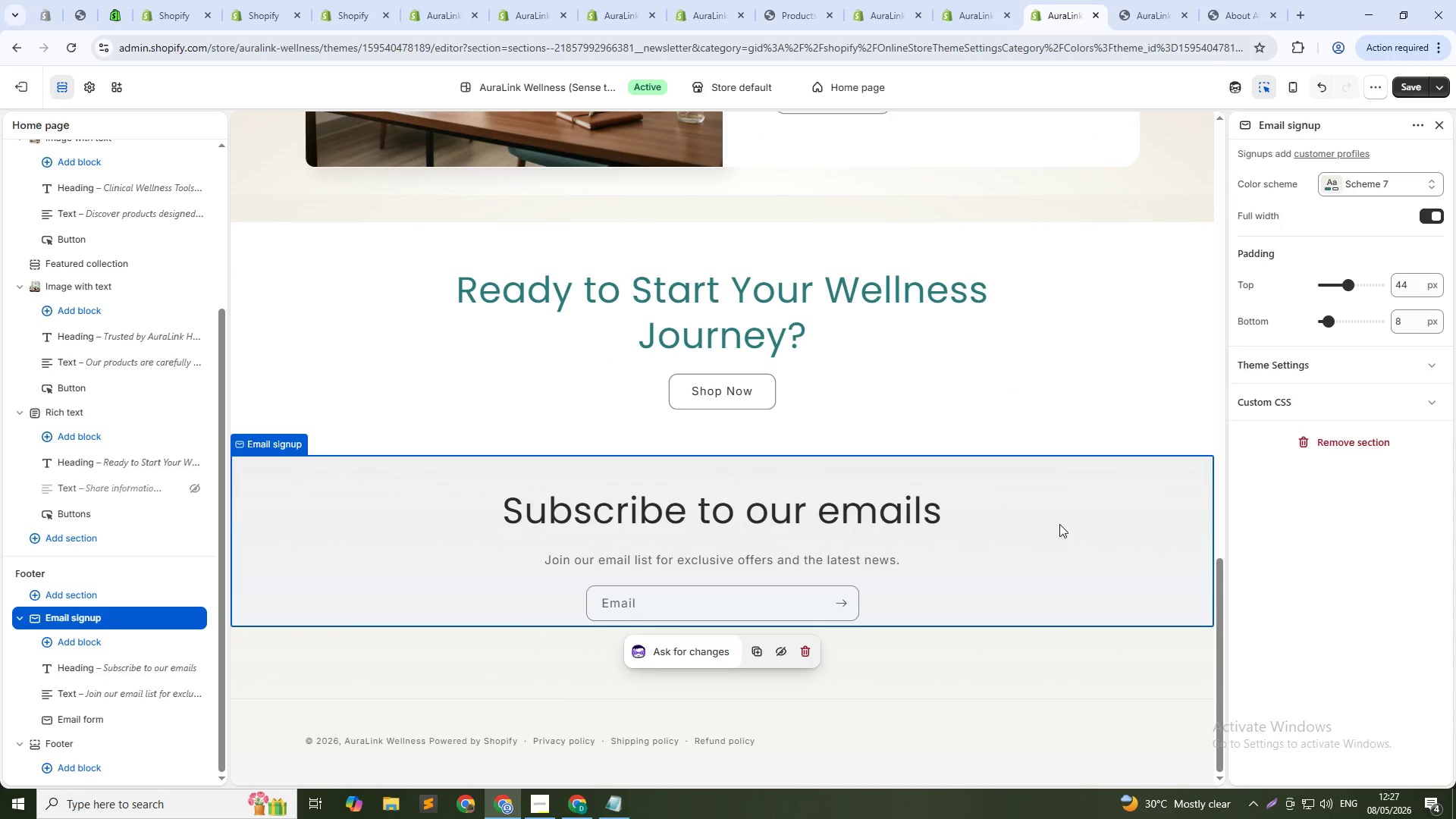 
left_click([1059, 521])
 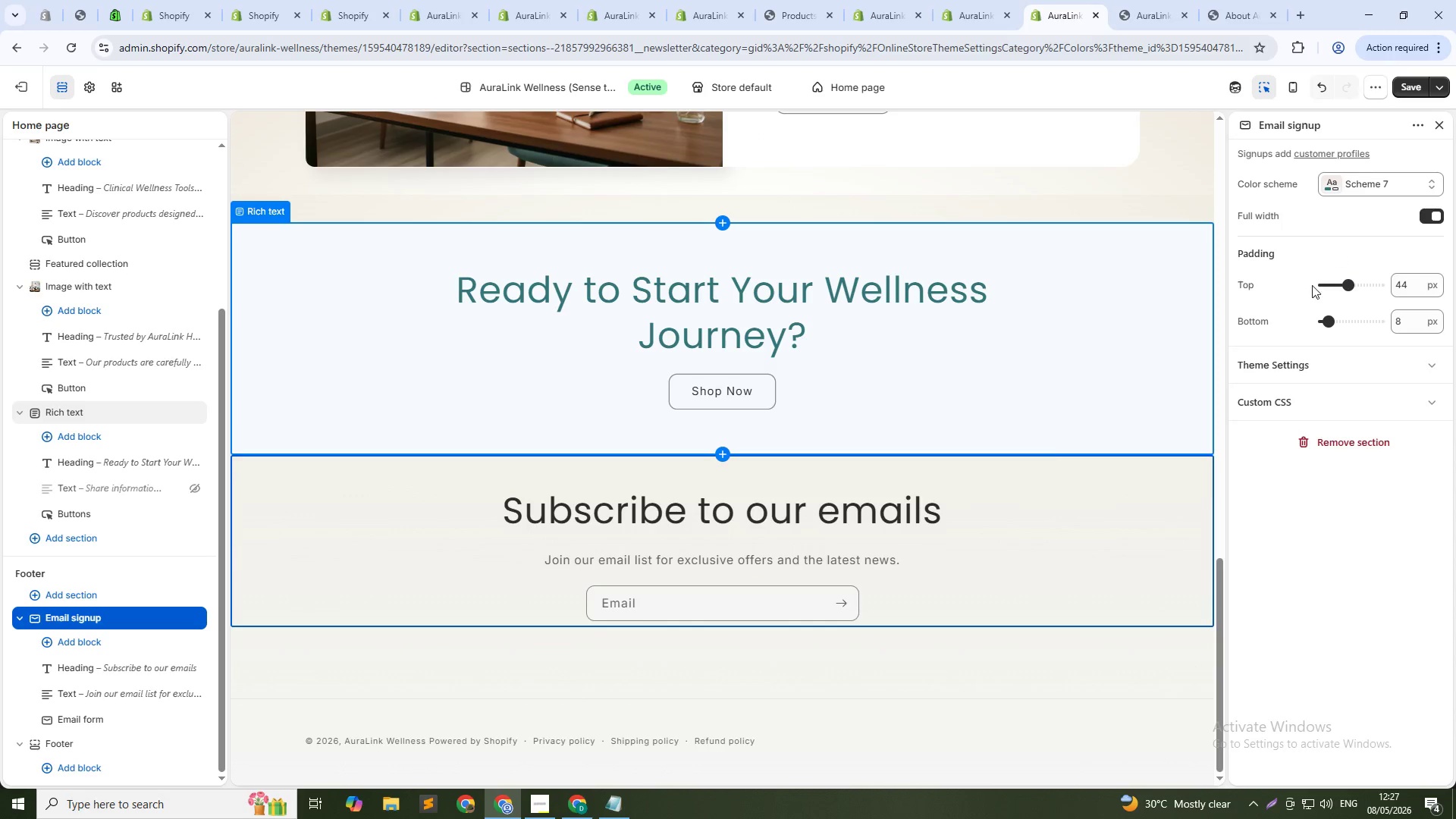 
left_click([920, 514])
 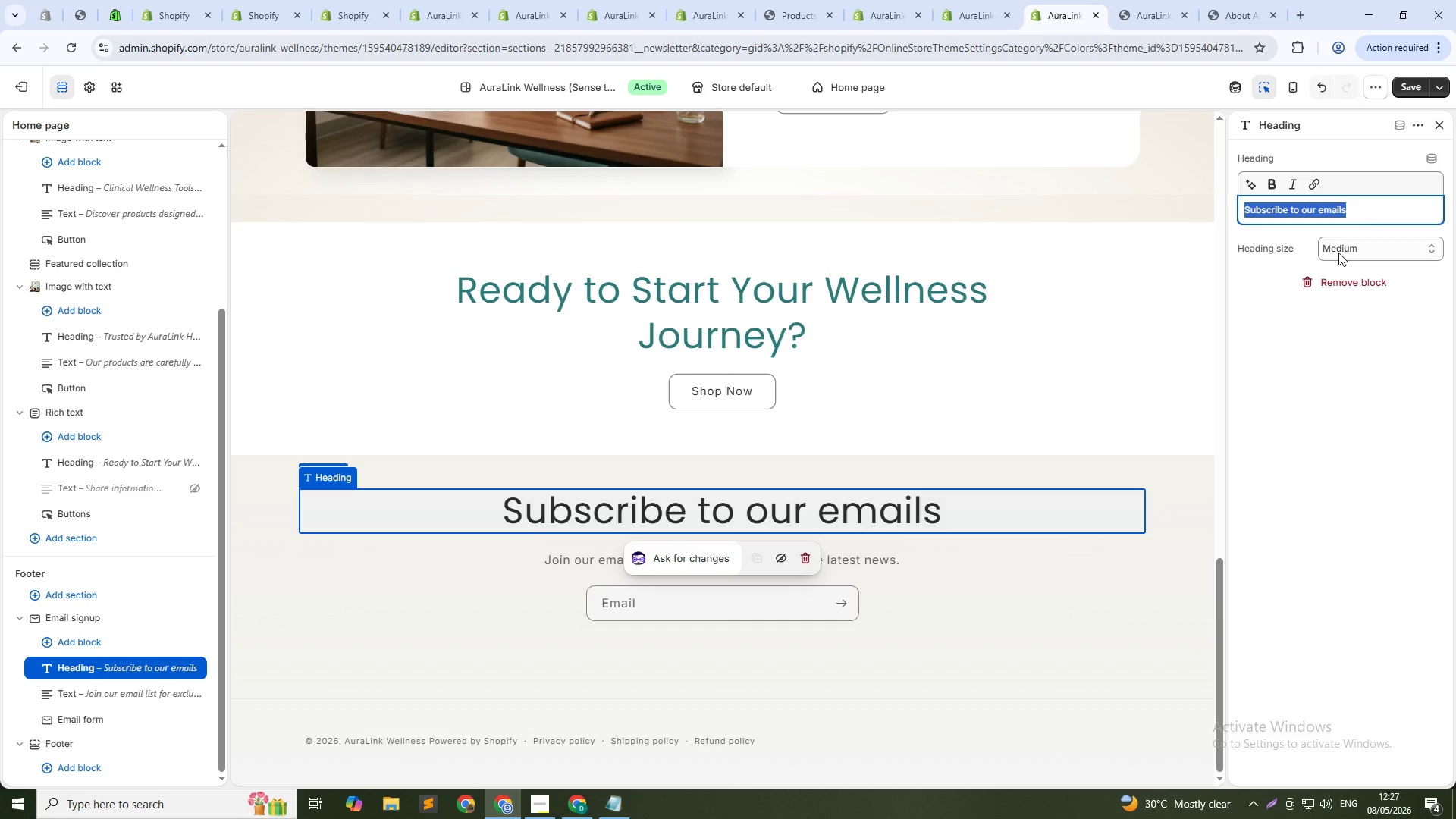 
left_click([1347, 249])
 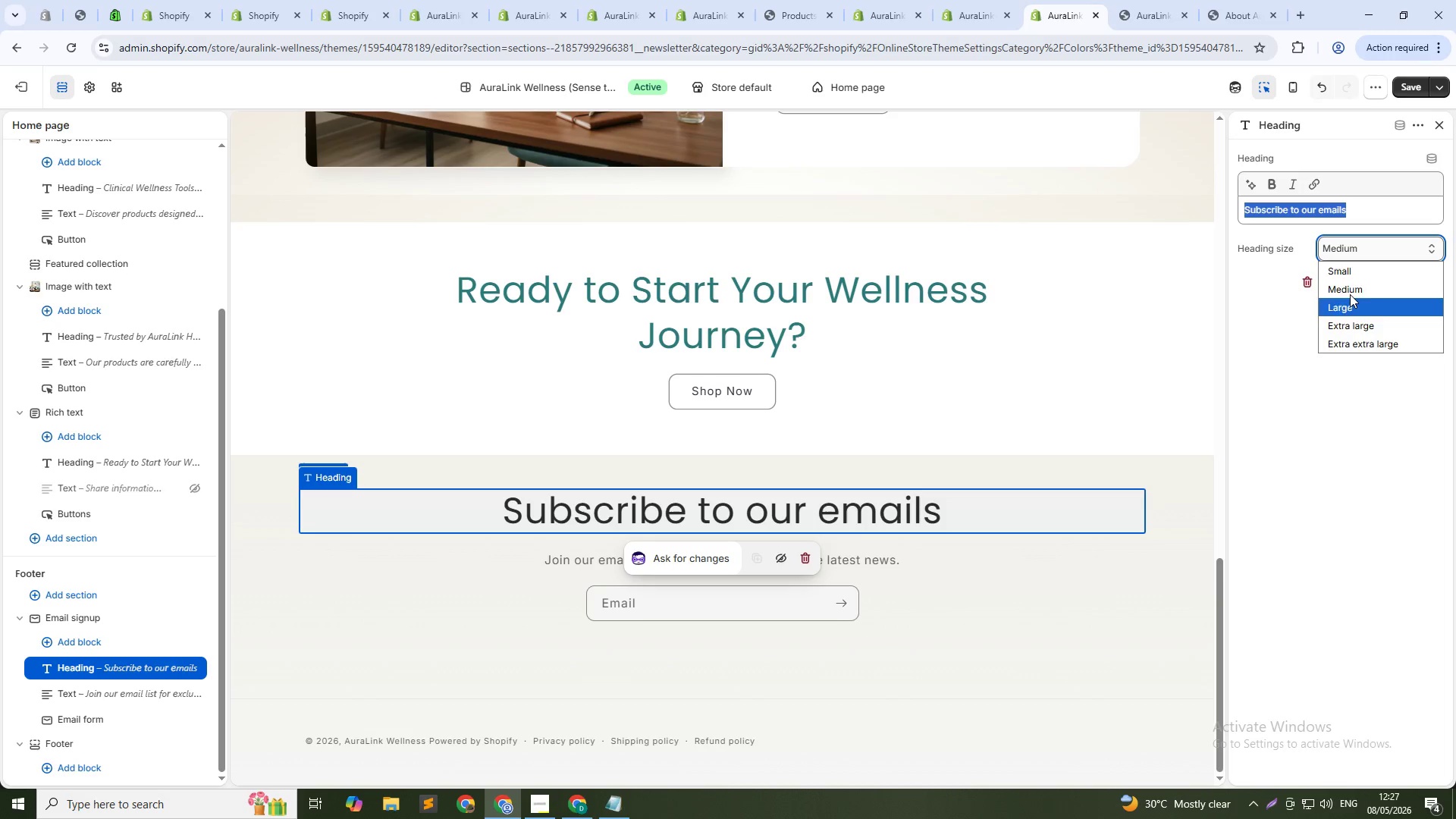 
left_click([1352, 279])
 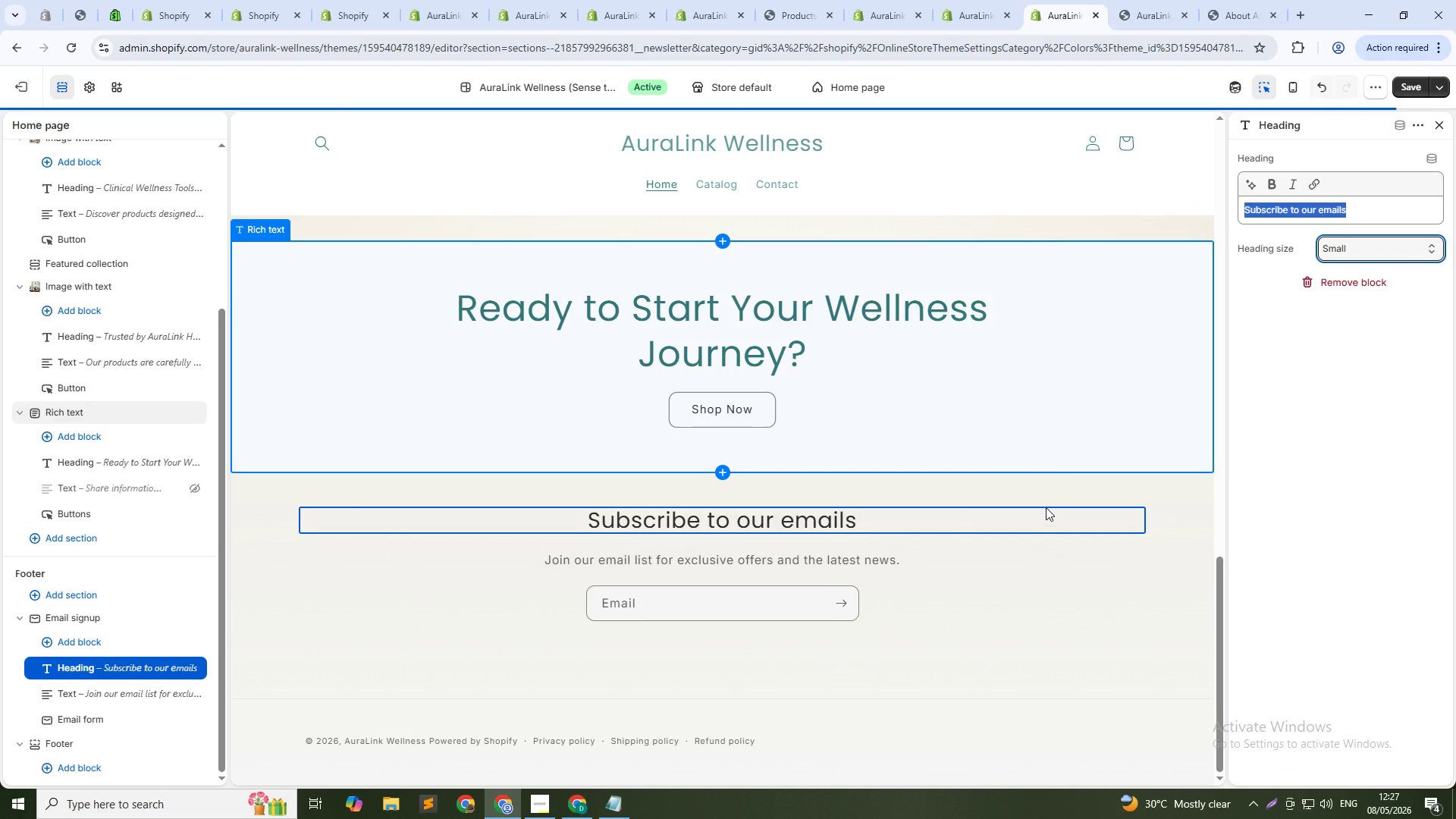 
left_click([1024, 610])
 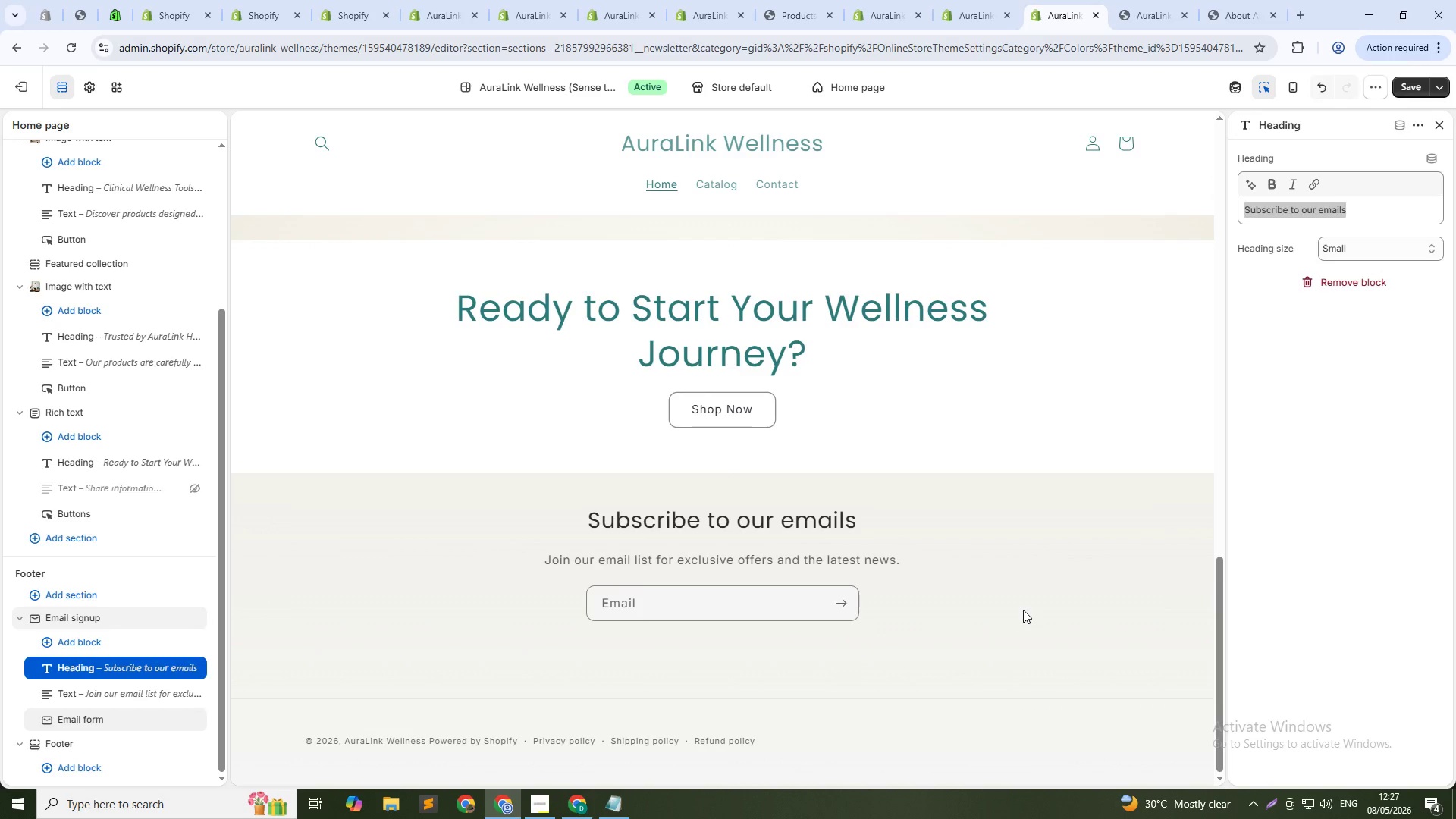 
scroll: coordinate [790, 389], scroll_direction: down, amount: 9.0
 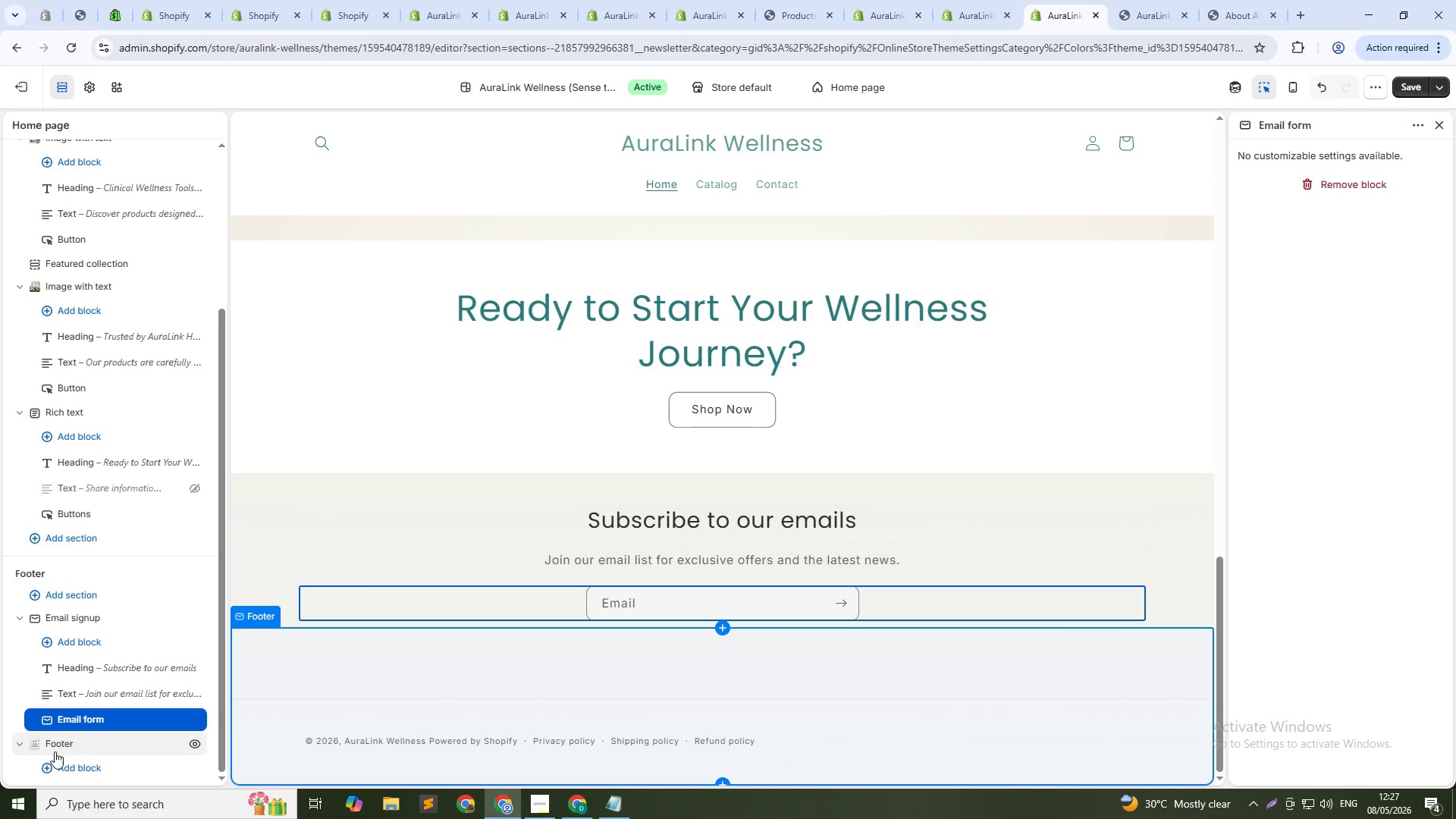 
left_click([55, 745])
 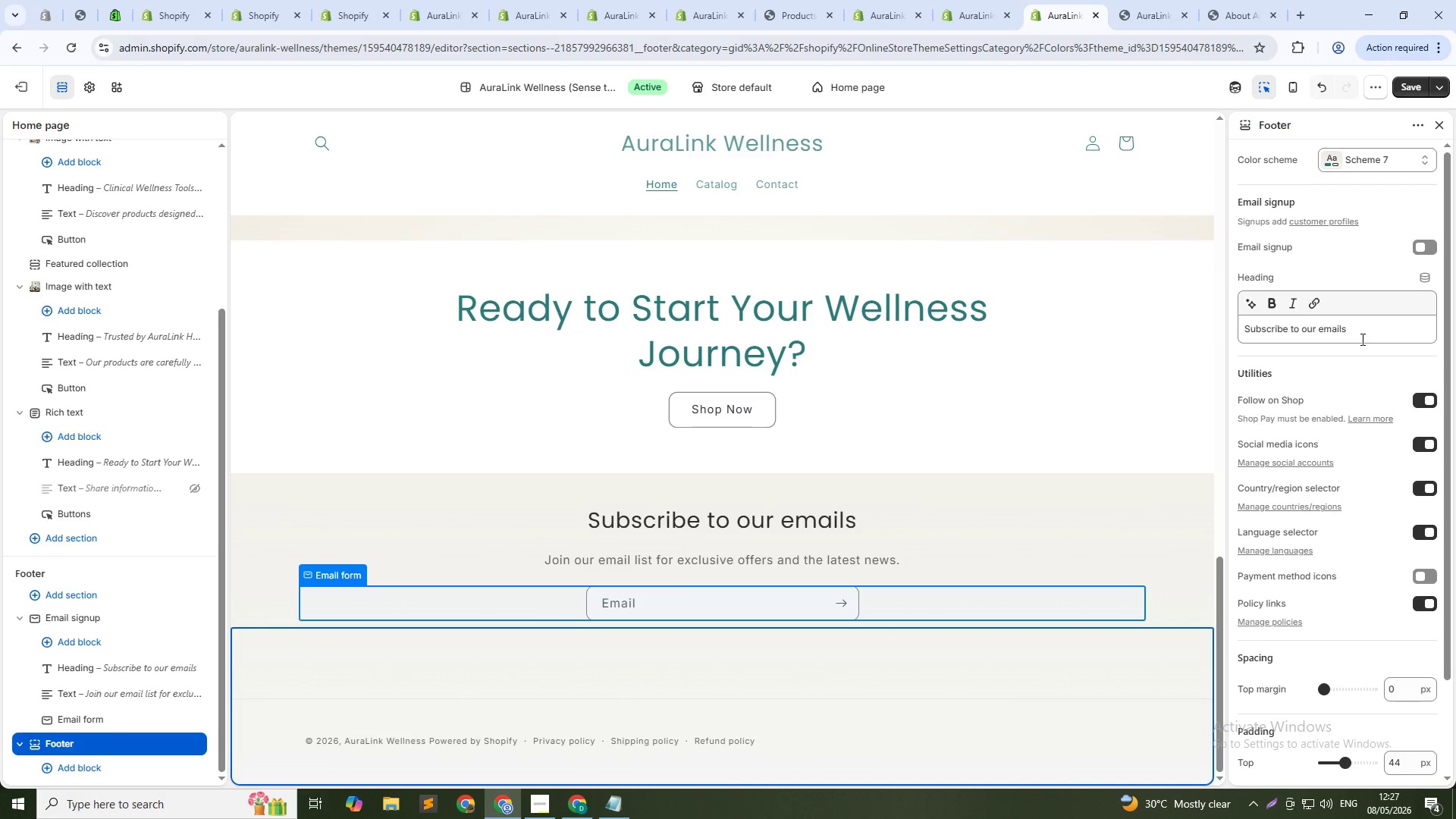 
left_click([1409, 80])
 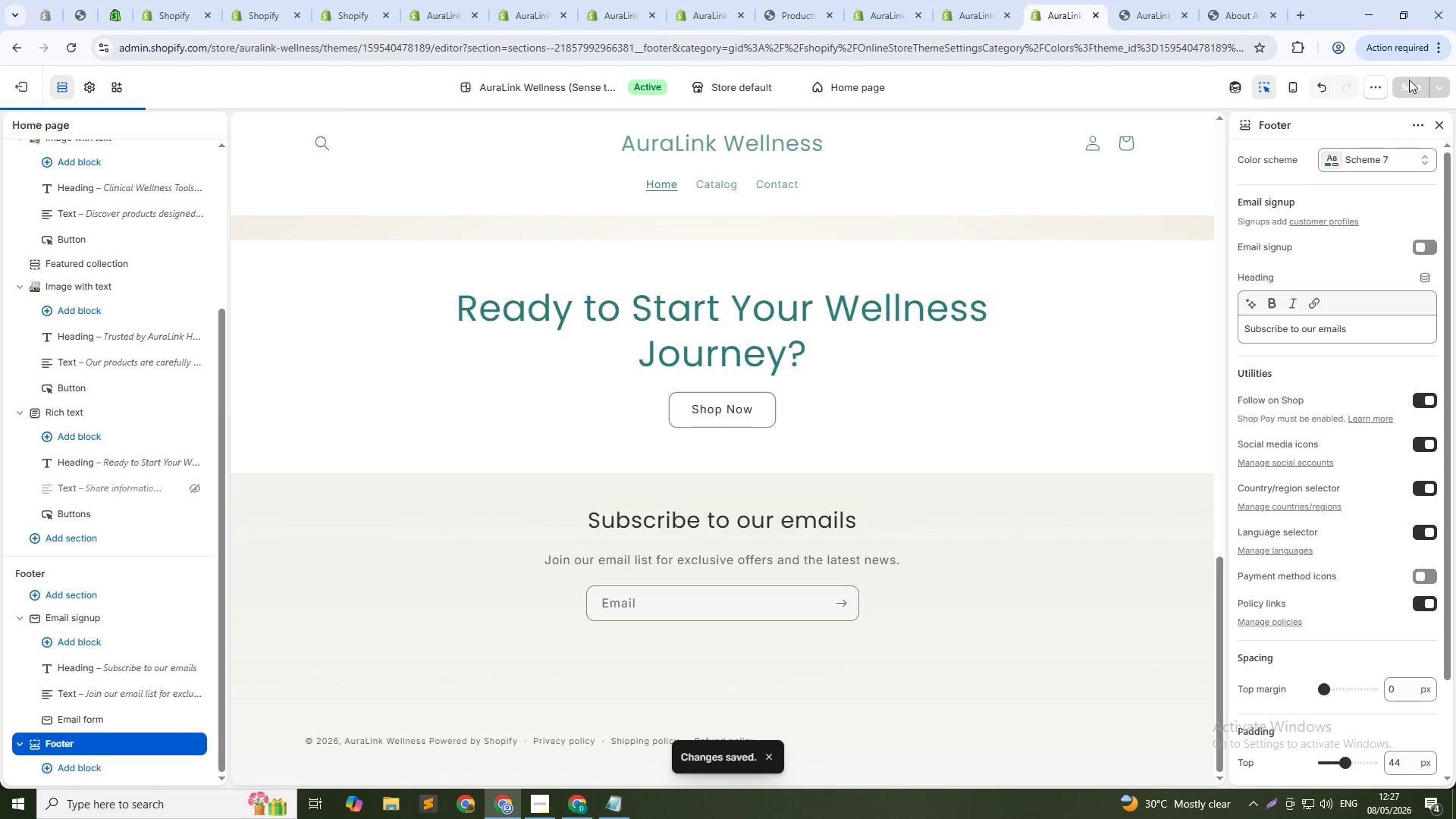 
scroll: coordinate [978, 626], scroll_direction: down, amount: 5.0
 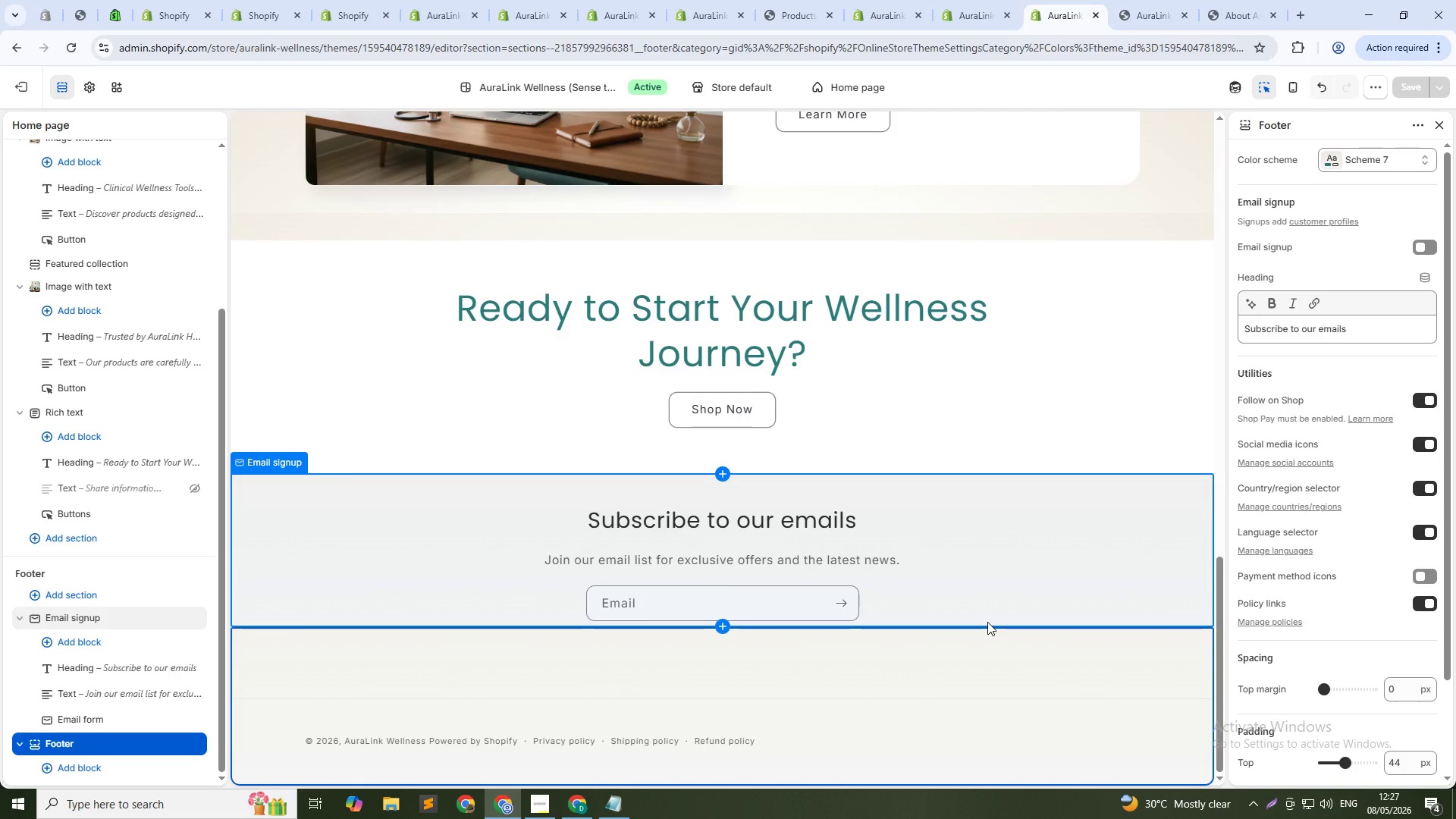 
wait(20.24)
 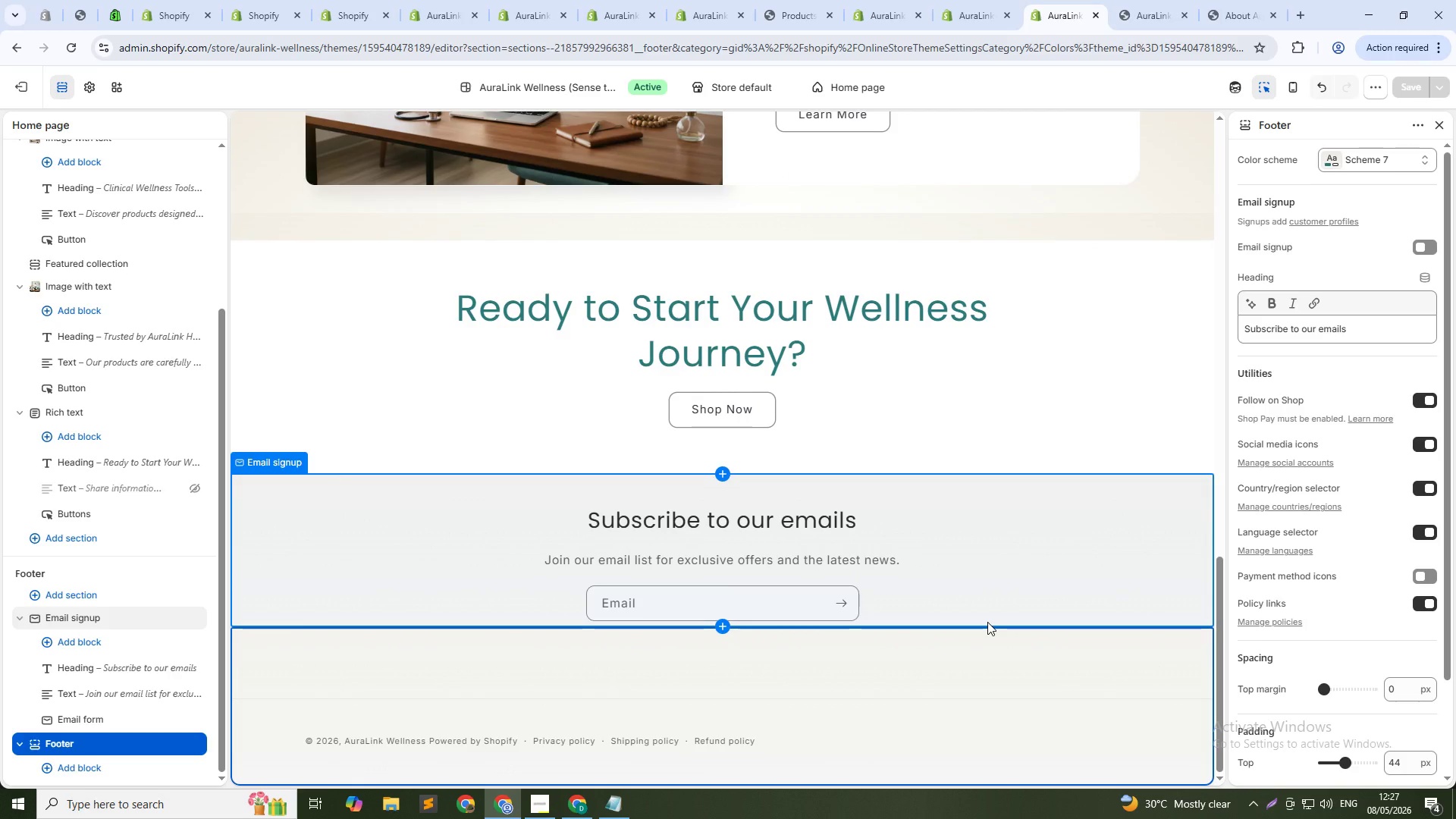 
left_click([1164, 0])
 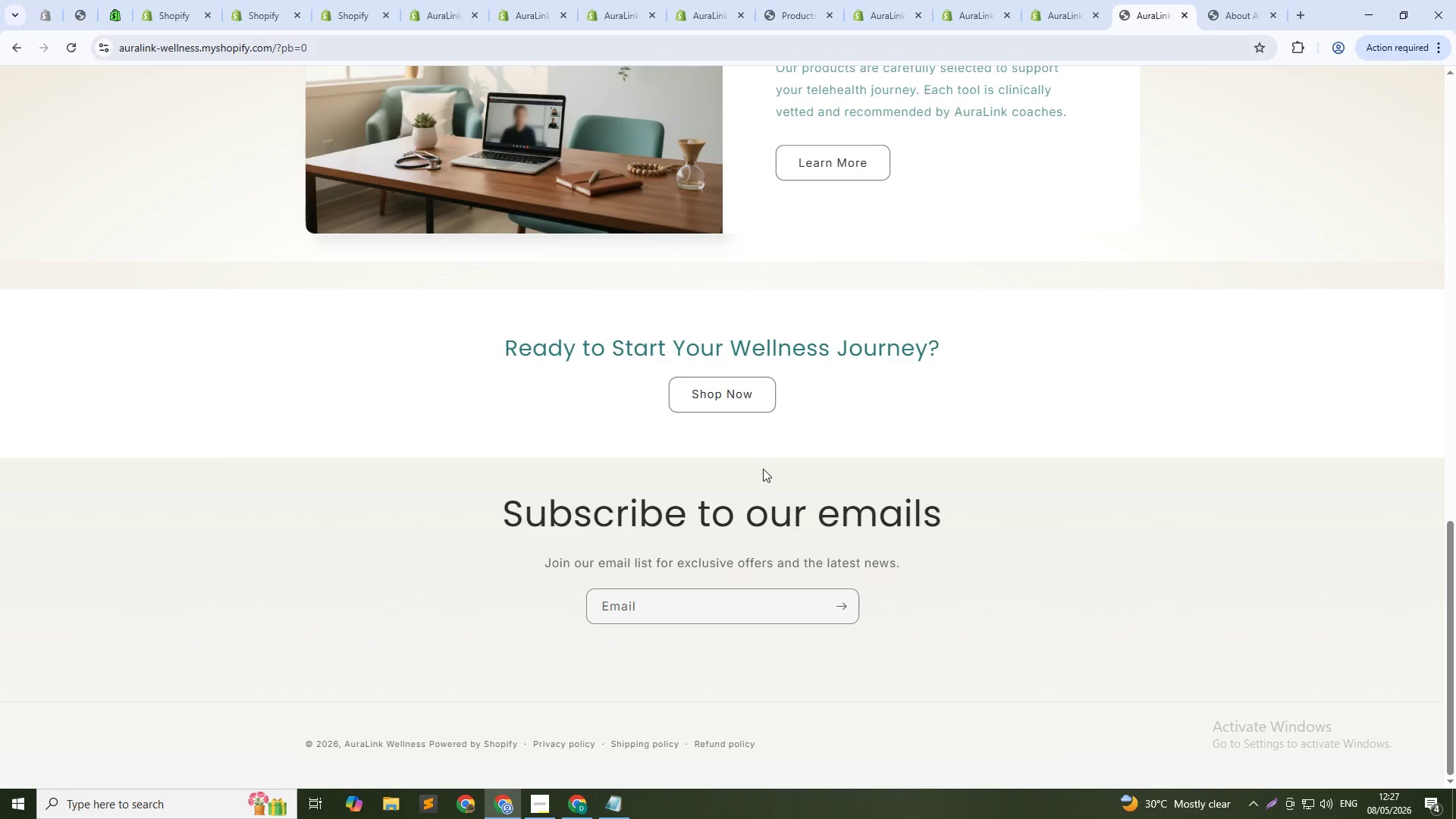 
scroll: coordinate [760, 465], scroll_direction: up, amount: 30.0
 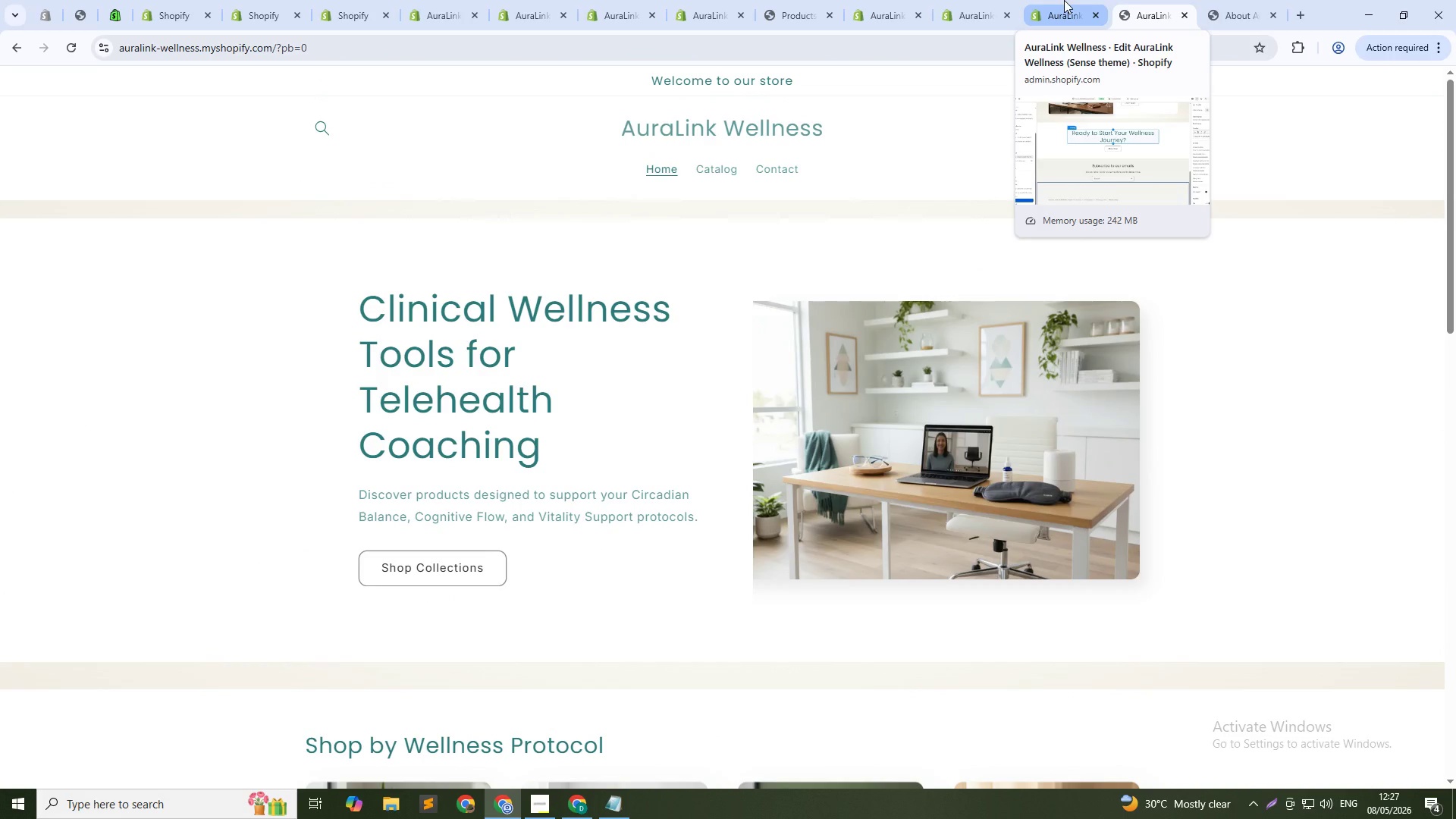 
wait(12.45)
 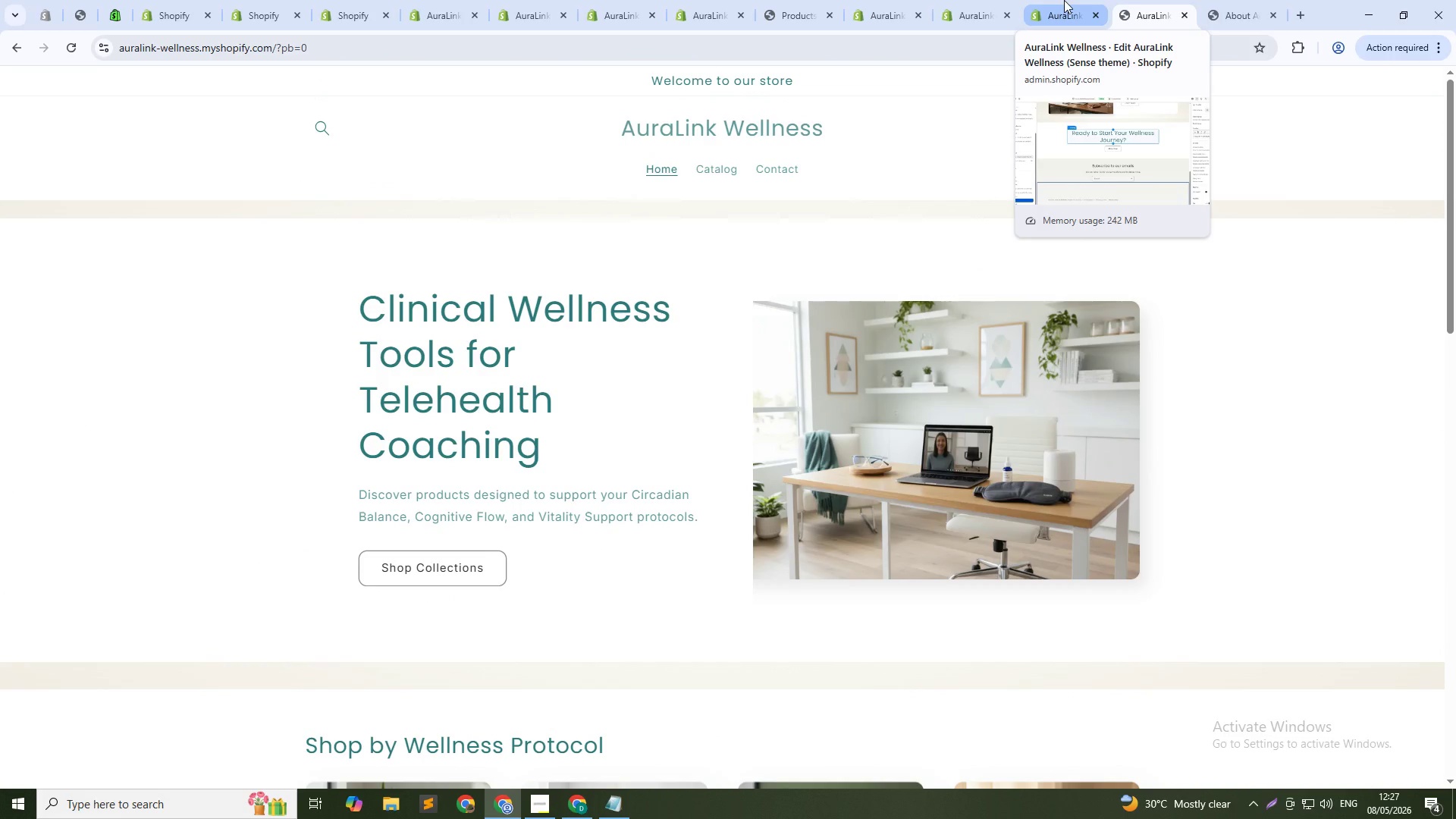 
hold_key(key=PrintScreen, duration=0.5)
 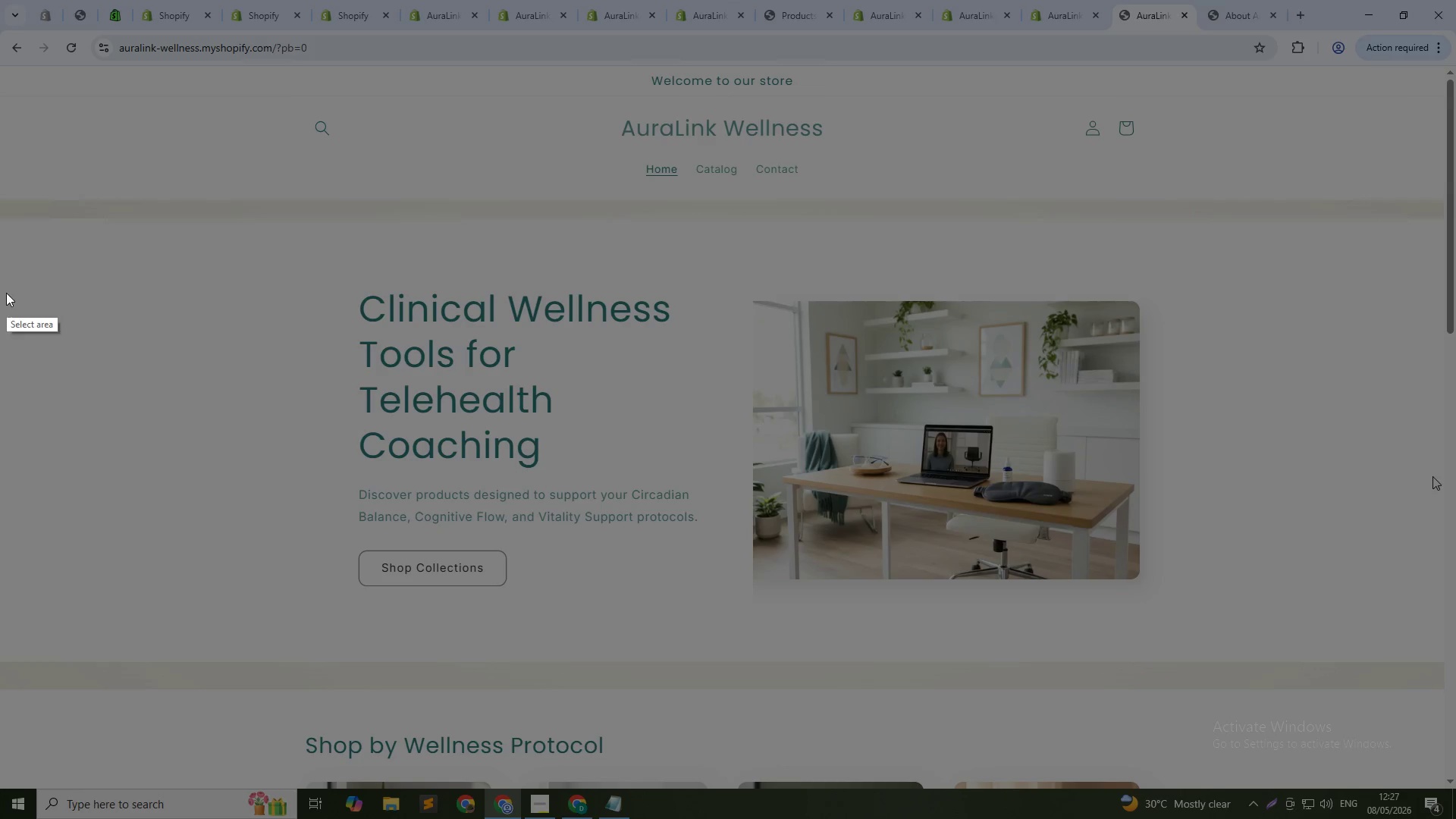 
left_click_drag(start_coordinate=[0, 205], to_coordinate=[1451, 686])
 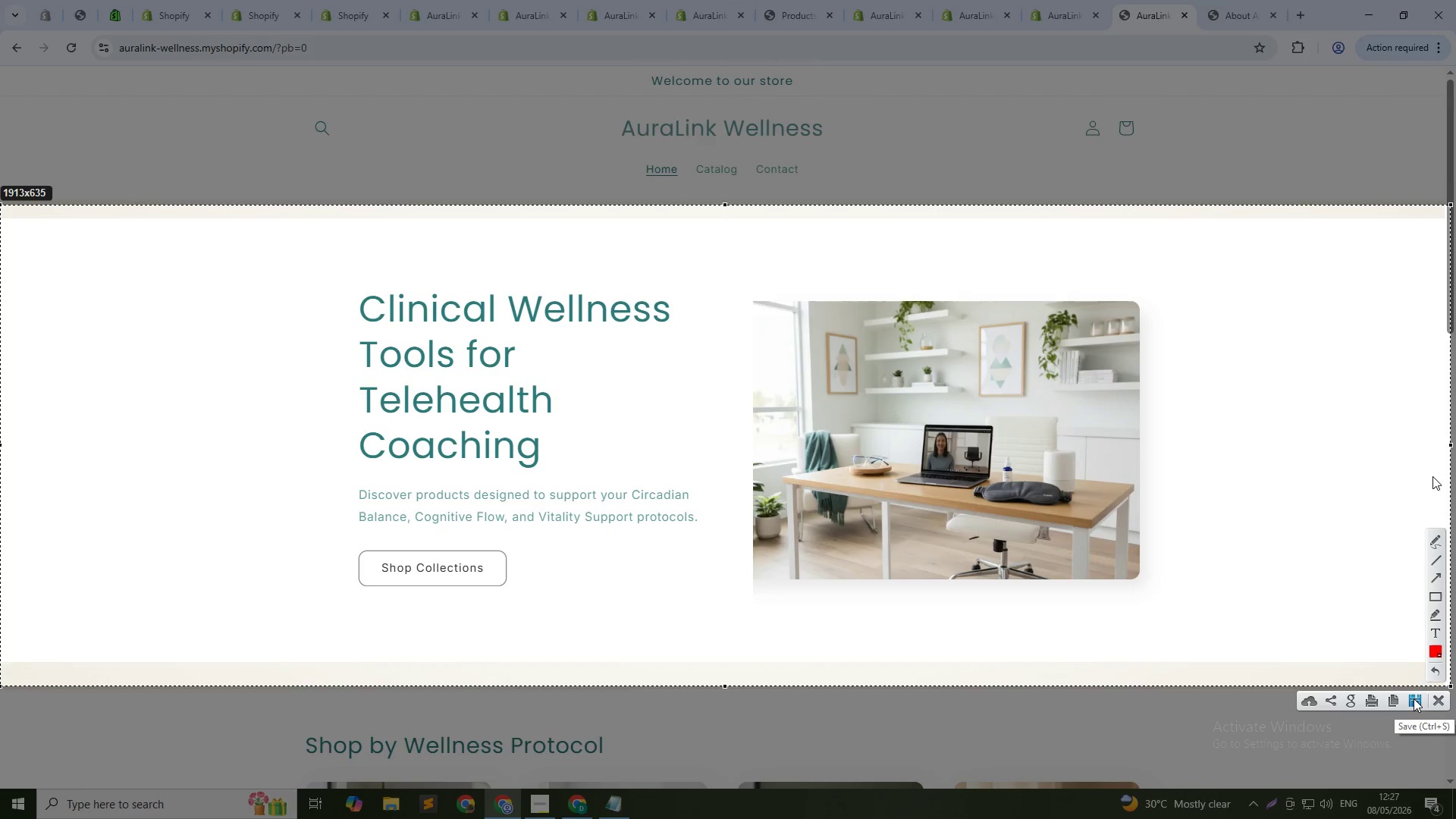 
wait(6.11)
 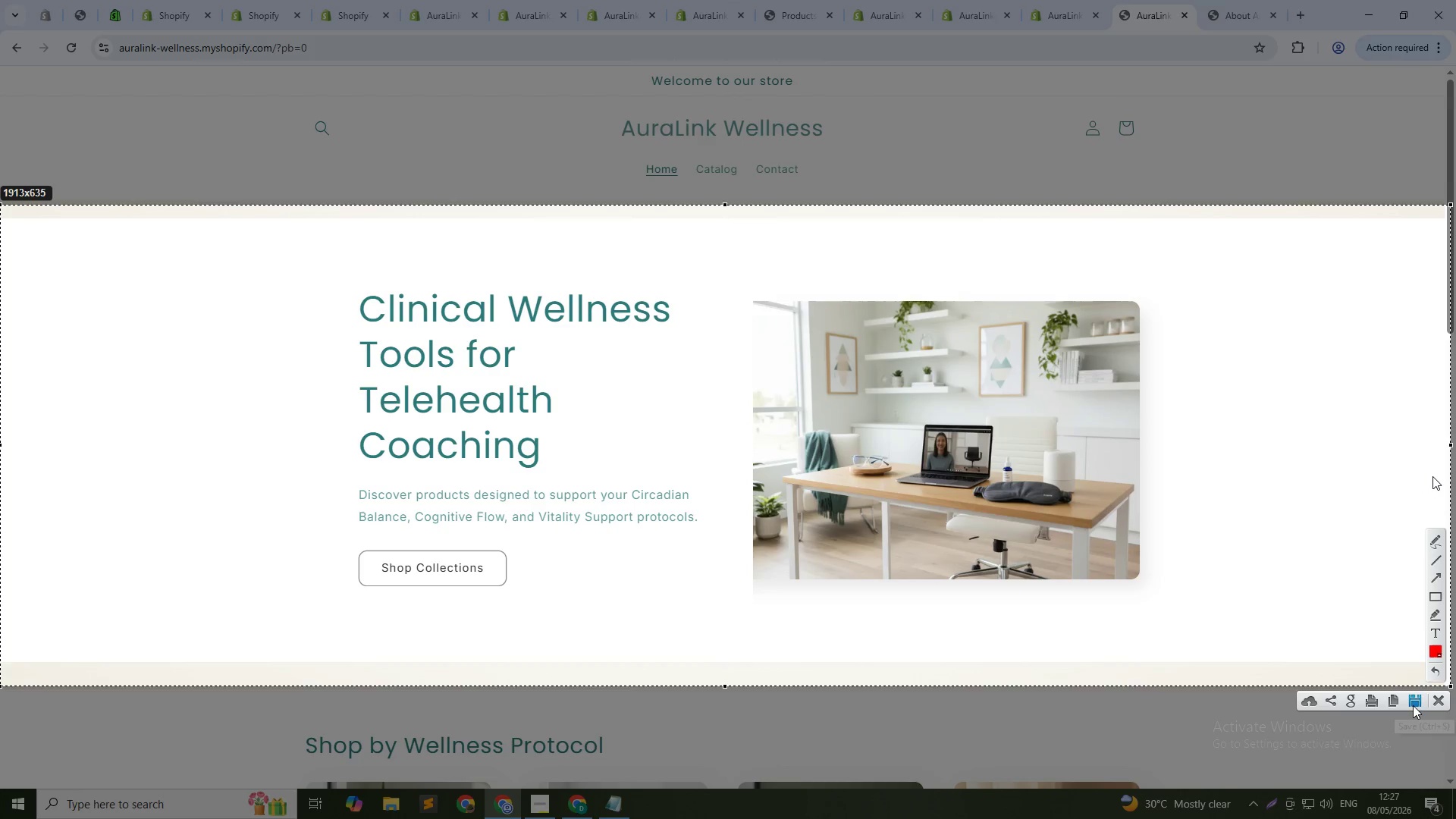 
left_click([1441, 591])
 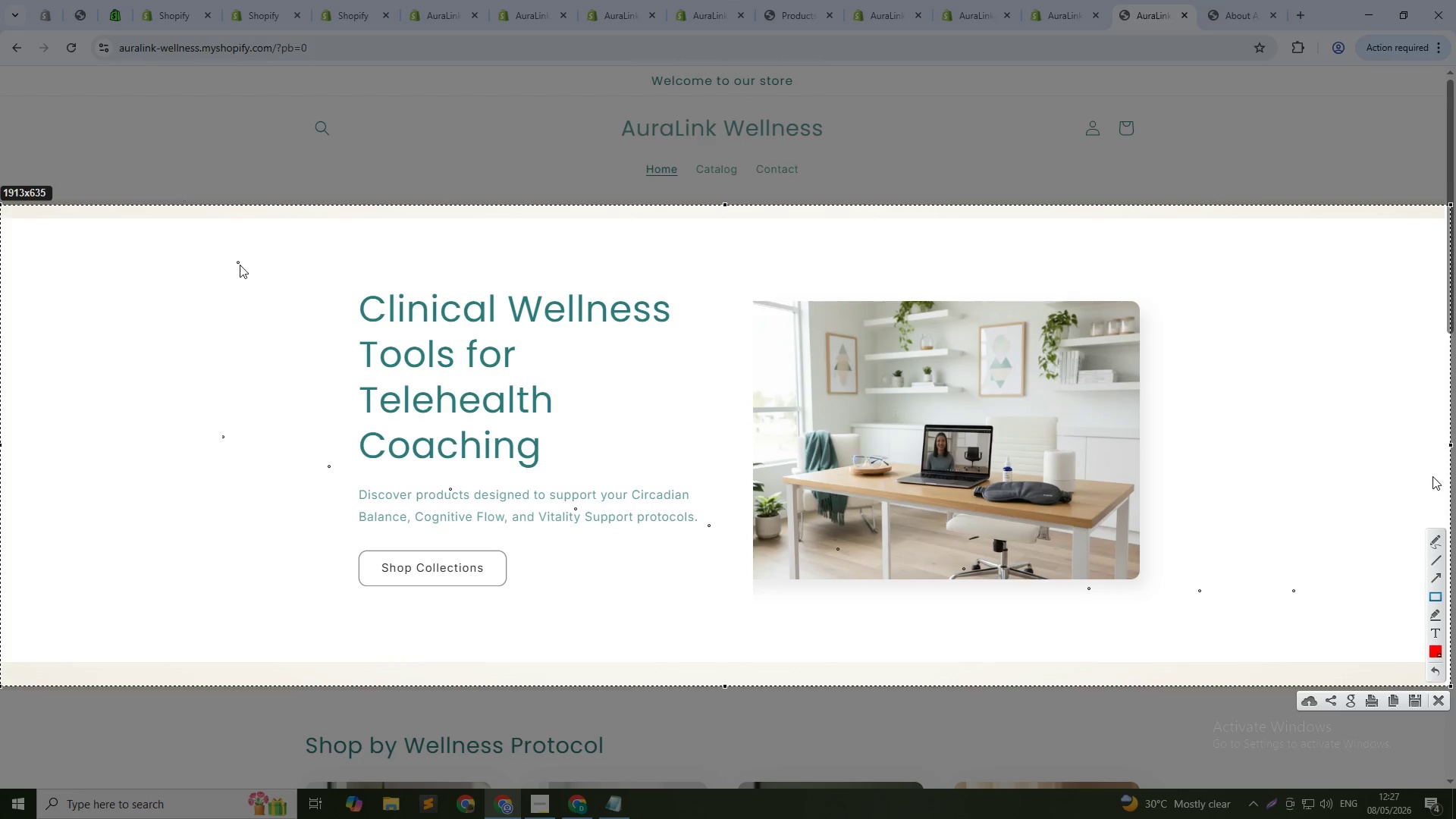 
left_click_drag(start_coordinate=[298, 267], to_coordinate=[1218, 624])
 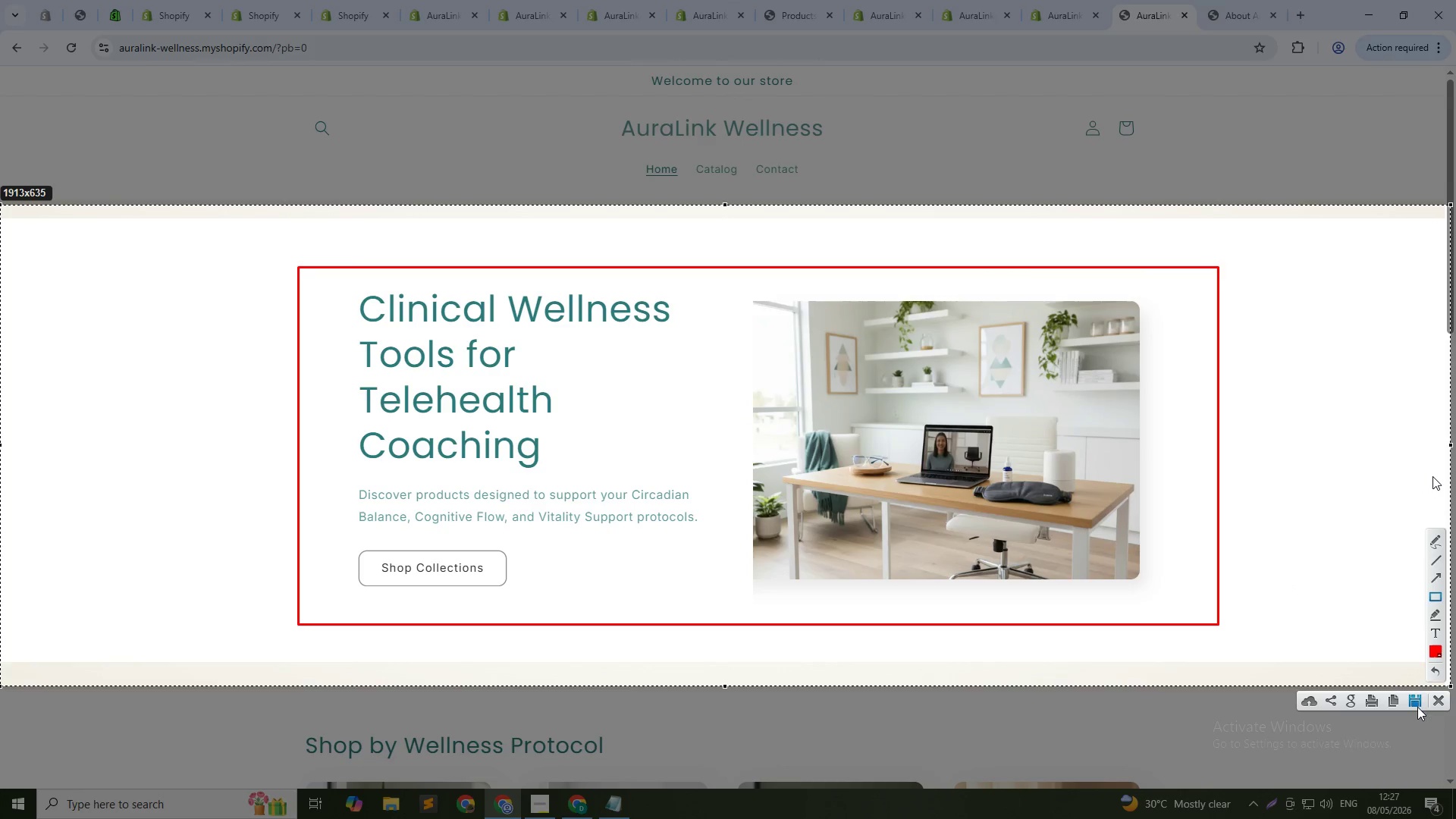 
left_click([1414, 700])
 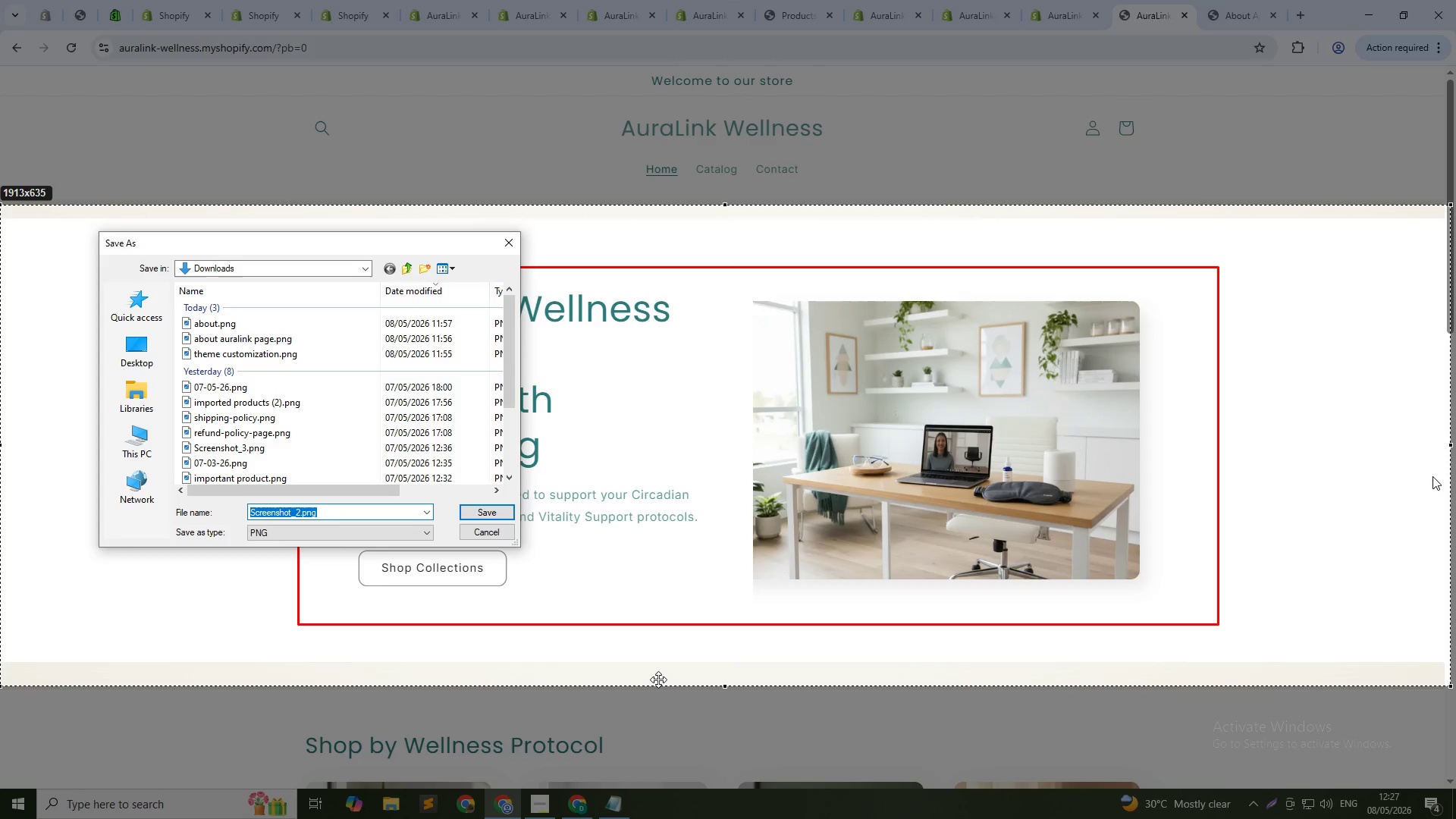 
type(hero section)
 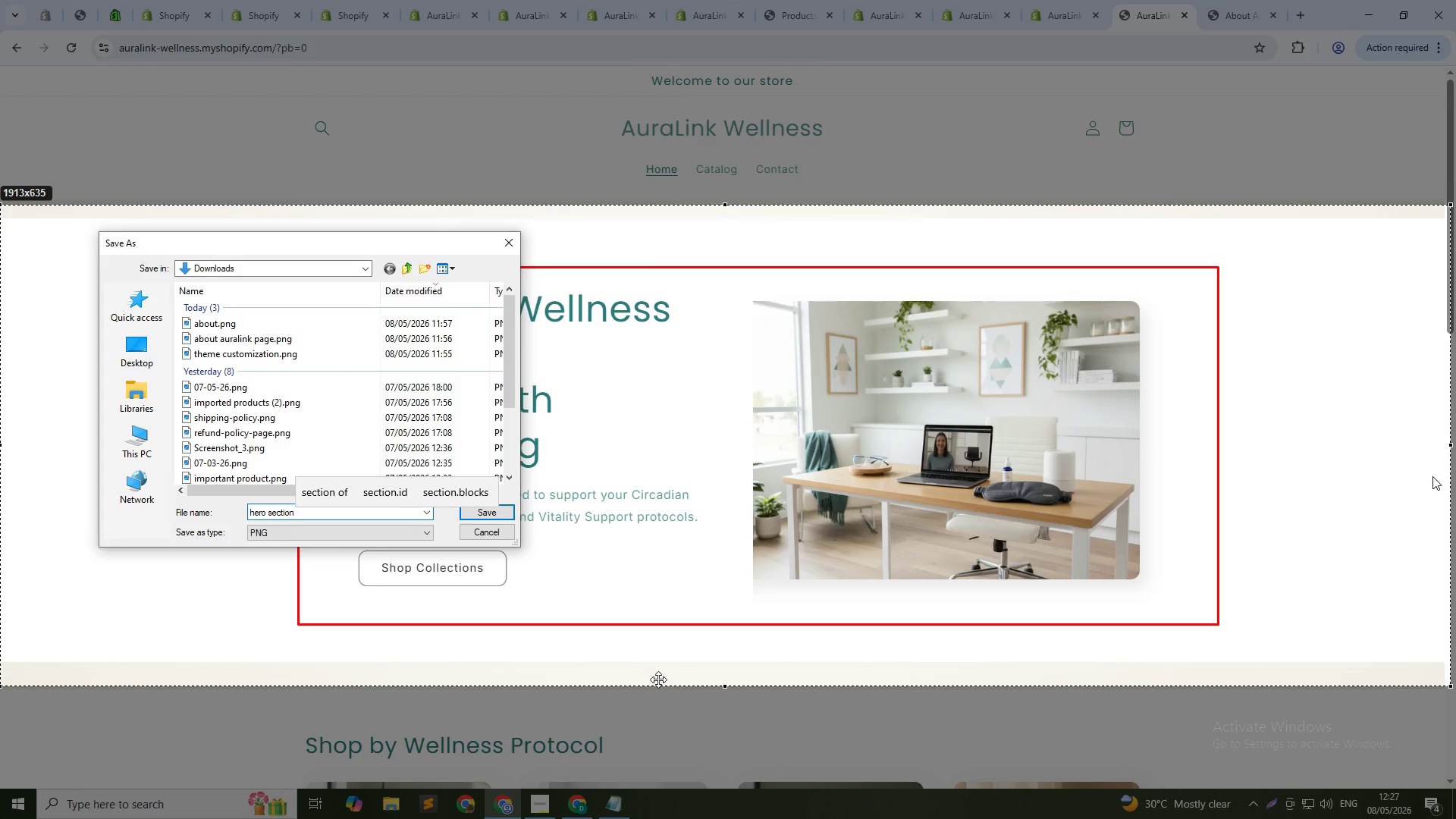 
key(Enter)
 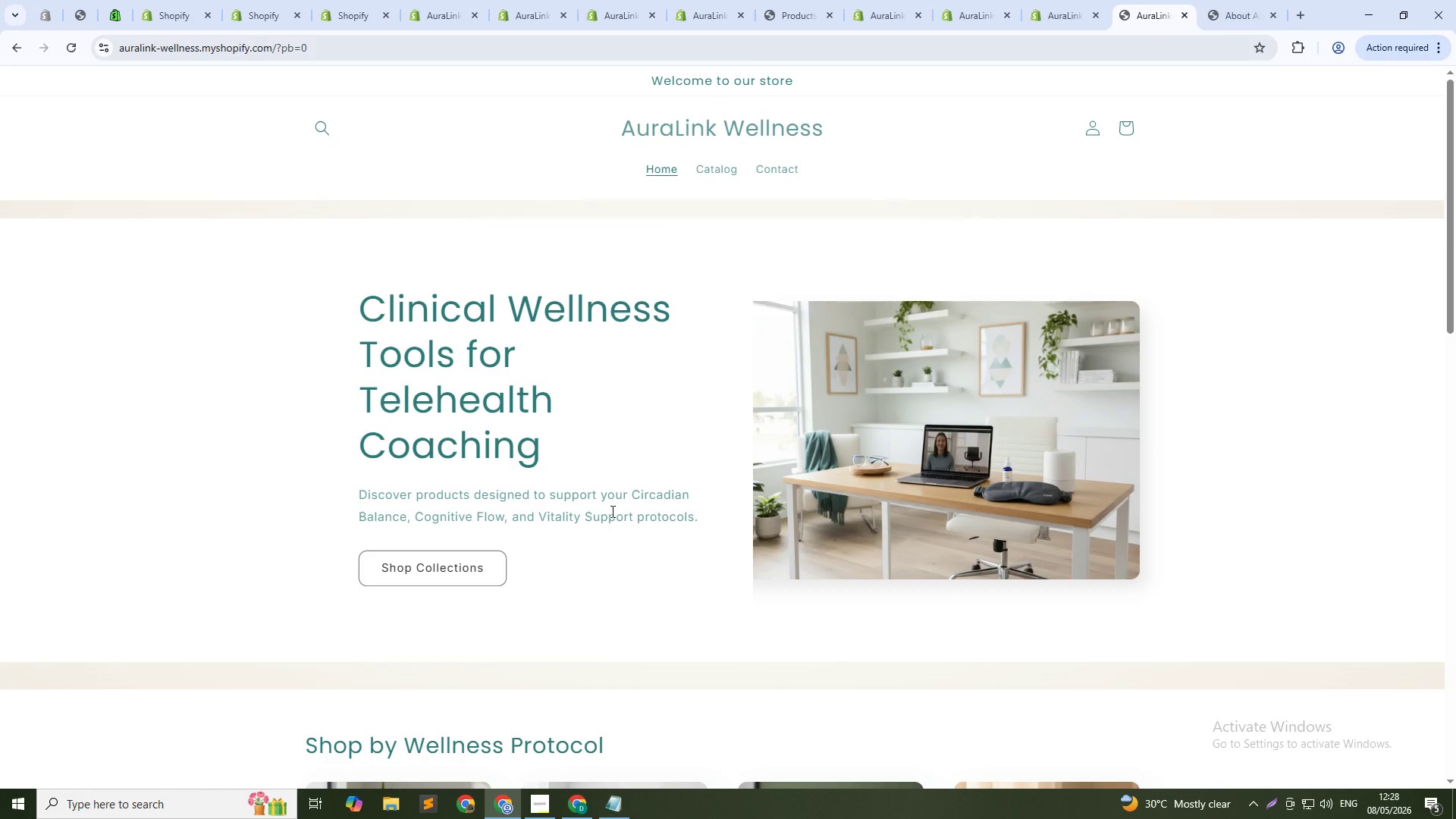 
scroll: coordinate [788, 387], scroll_direction: down, amount: 6.0
 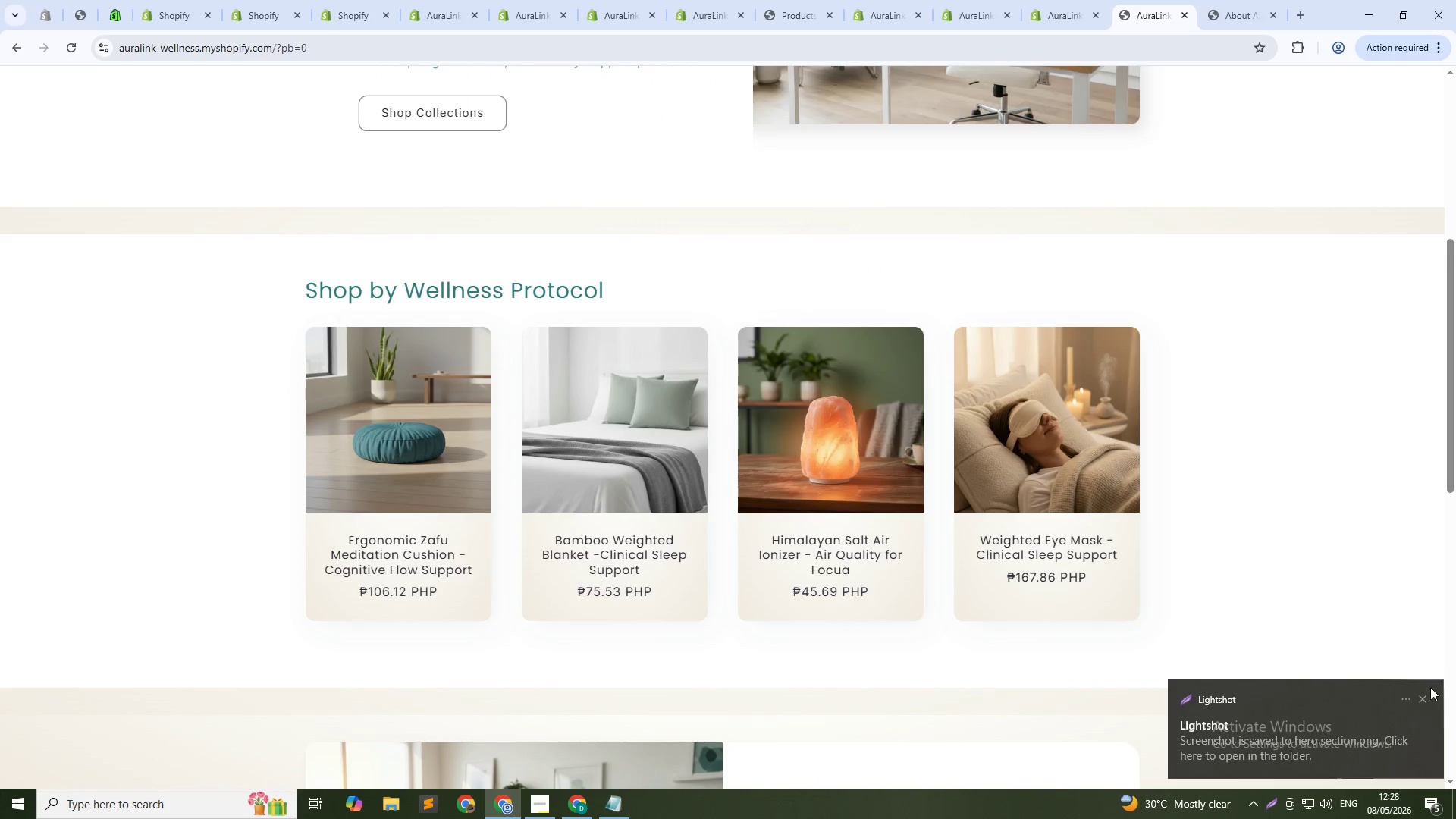 
left_click([1426, 695])
 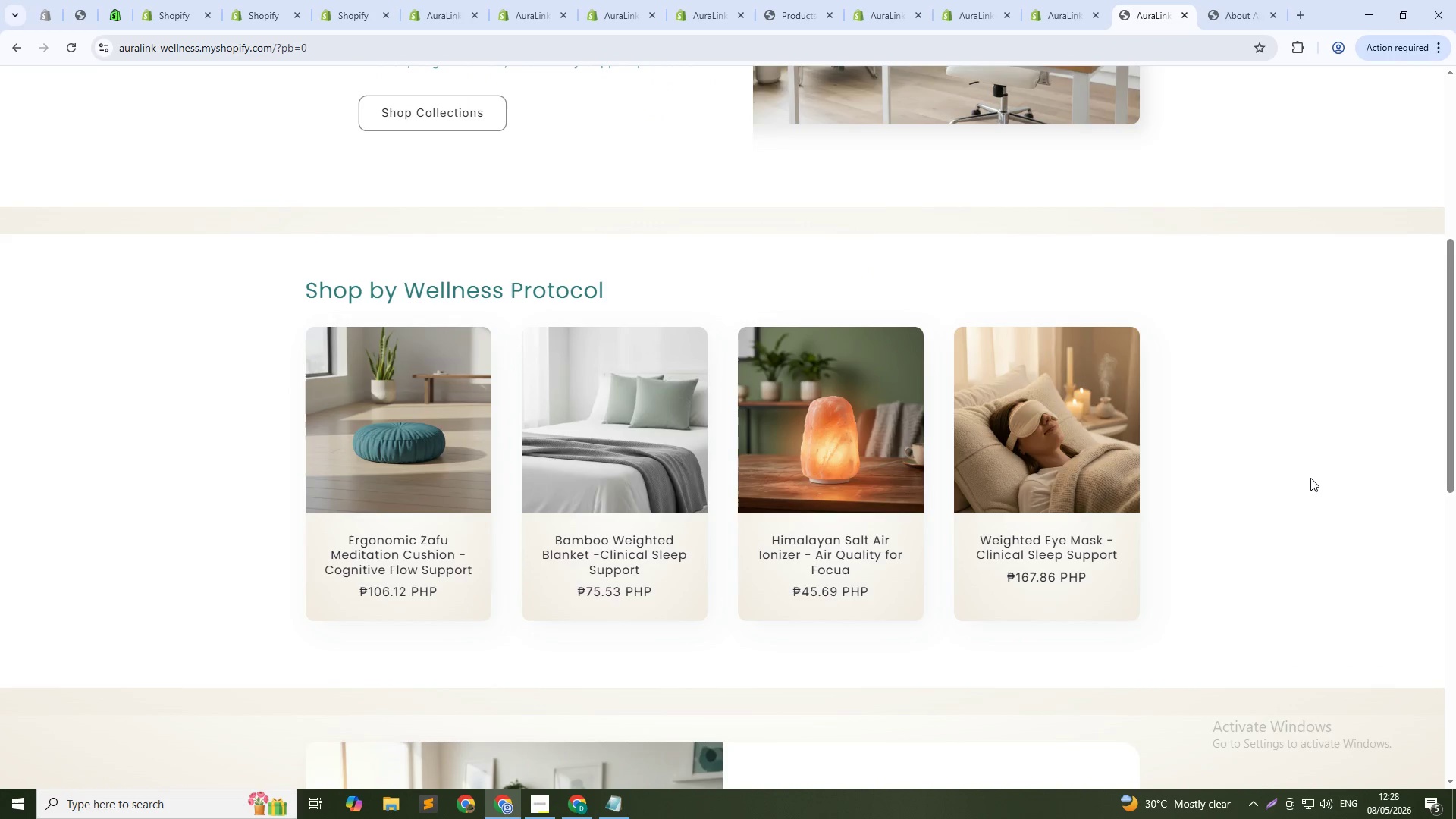 
key(PrintScreen)
 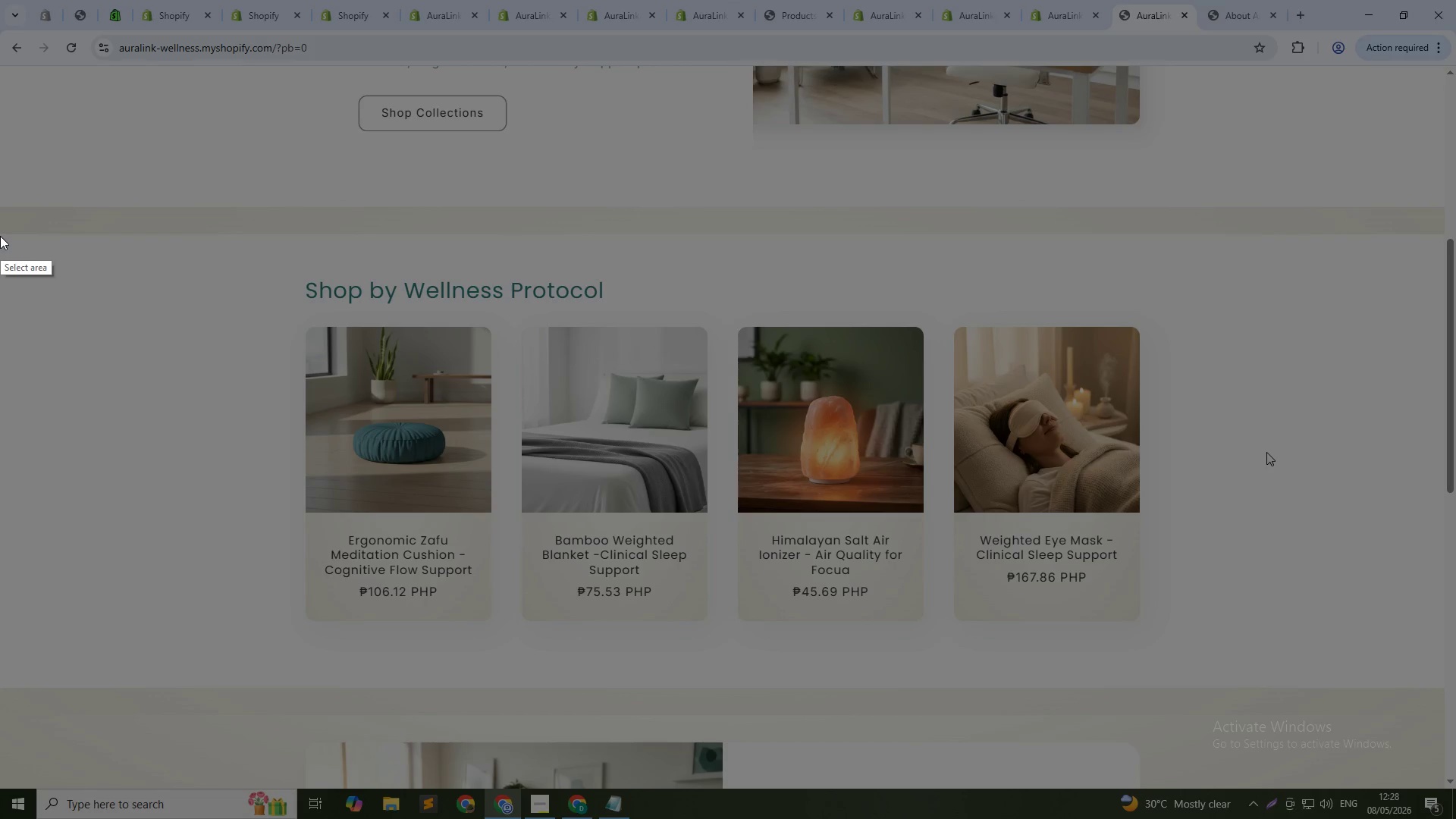 
left_click_drag(start_coordinate=[0, 235], to_coordinate=[1451, 684])
 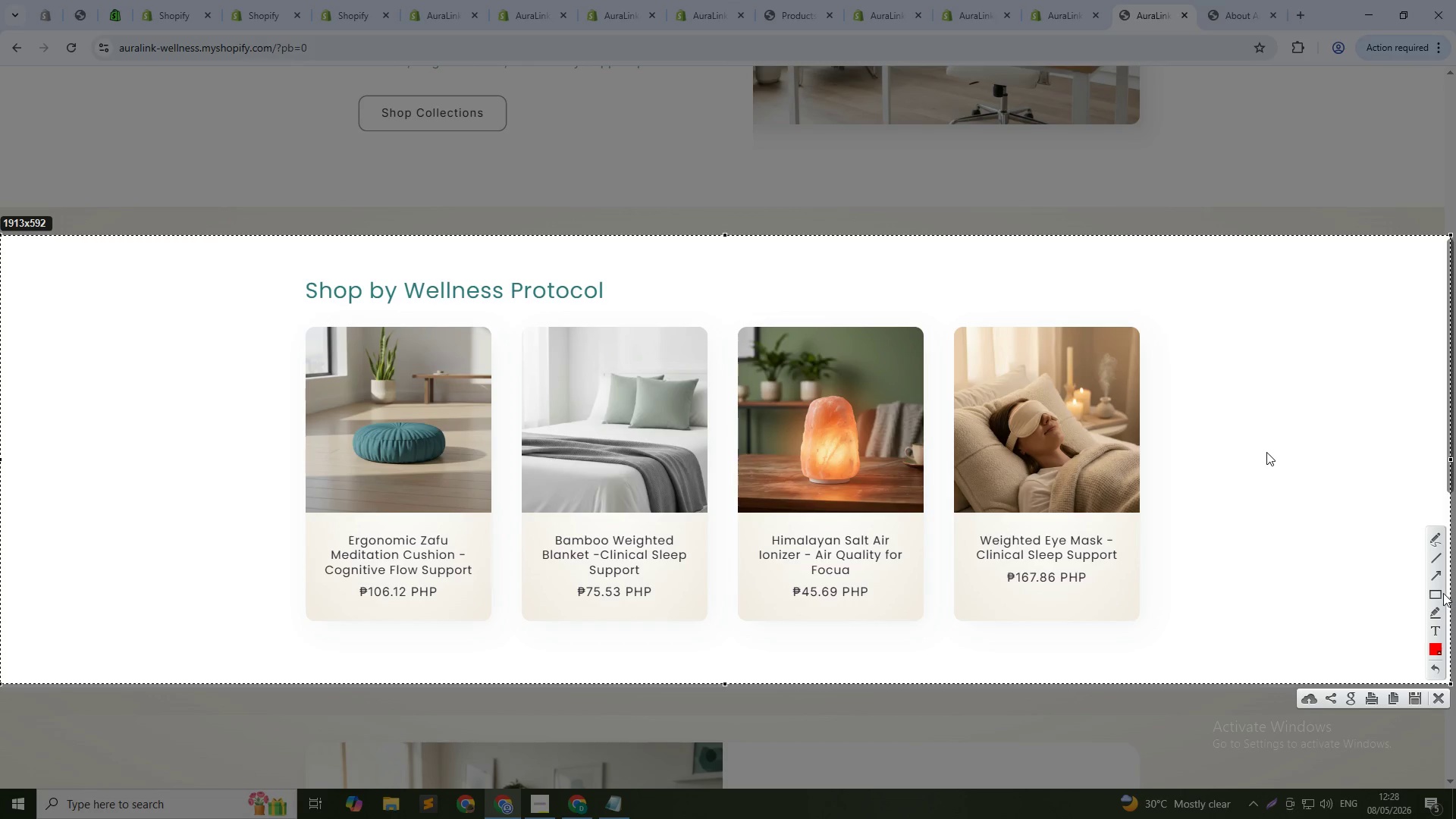 
left_click([1441, 593])
 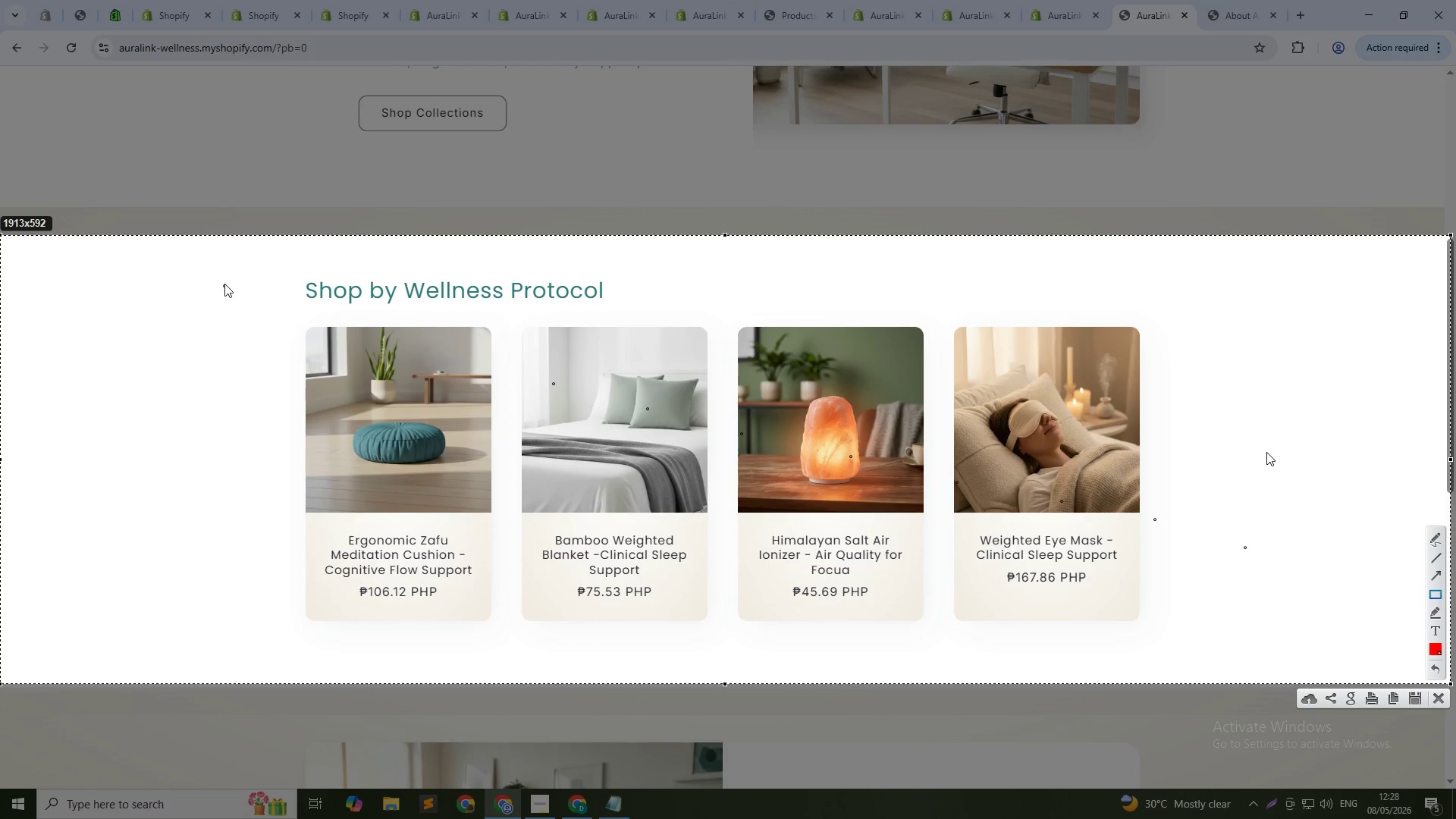 
left_click_drag(start_coordinate=[224, 279], to_coordinate=[1244, 628])
 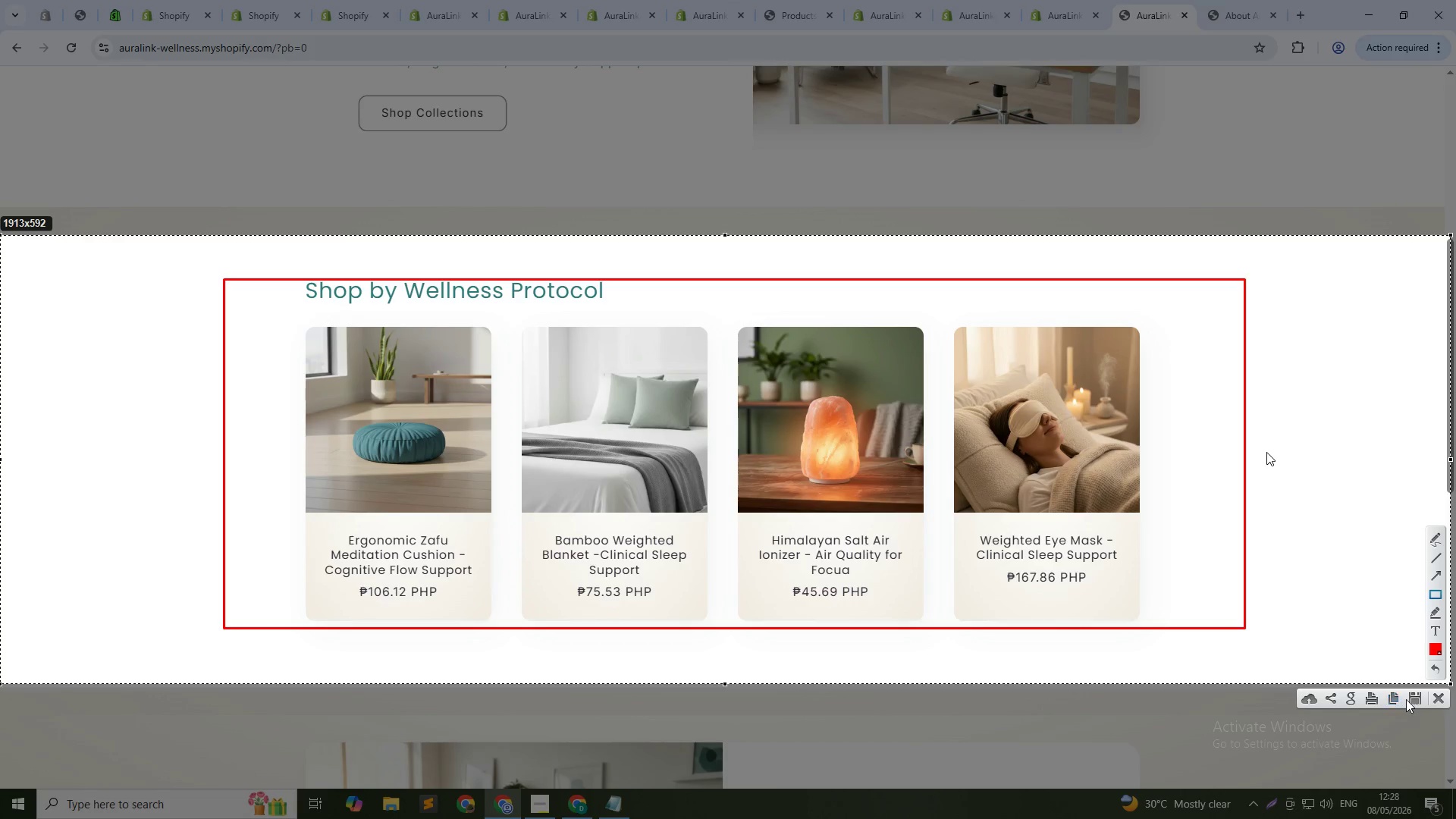 
left_click([1411, 700])
 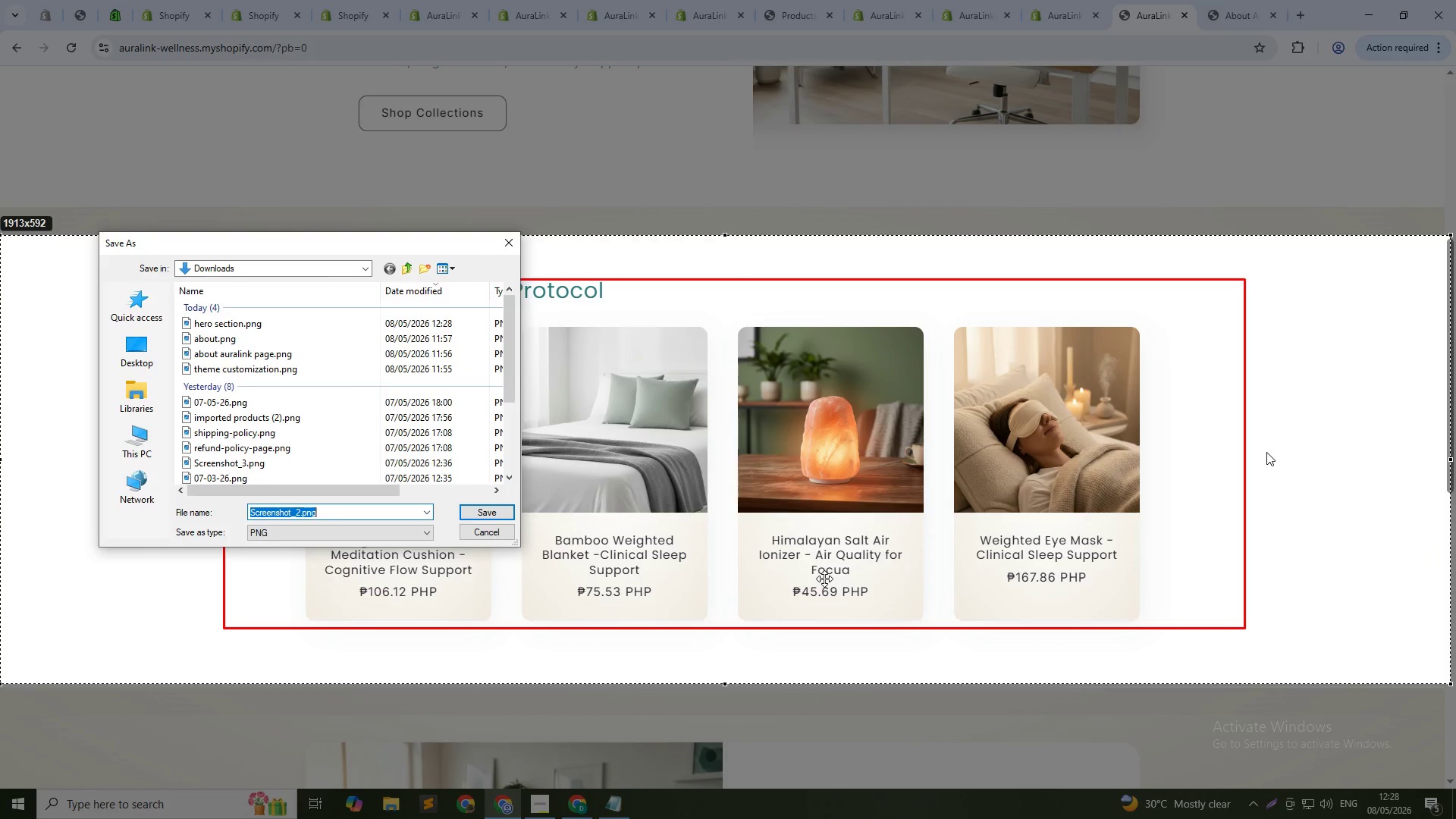 
type(collection section)
 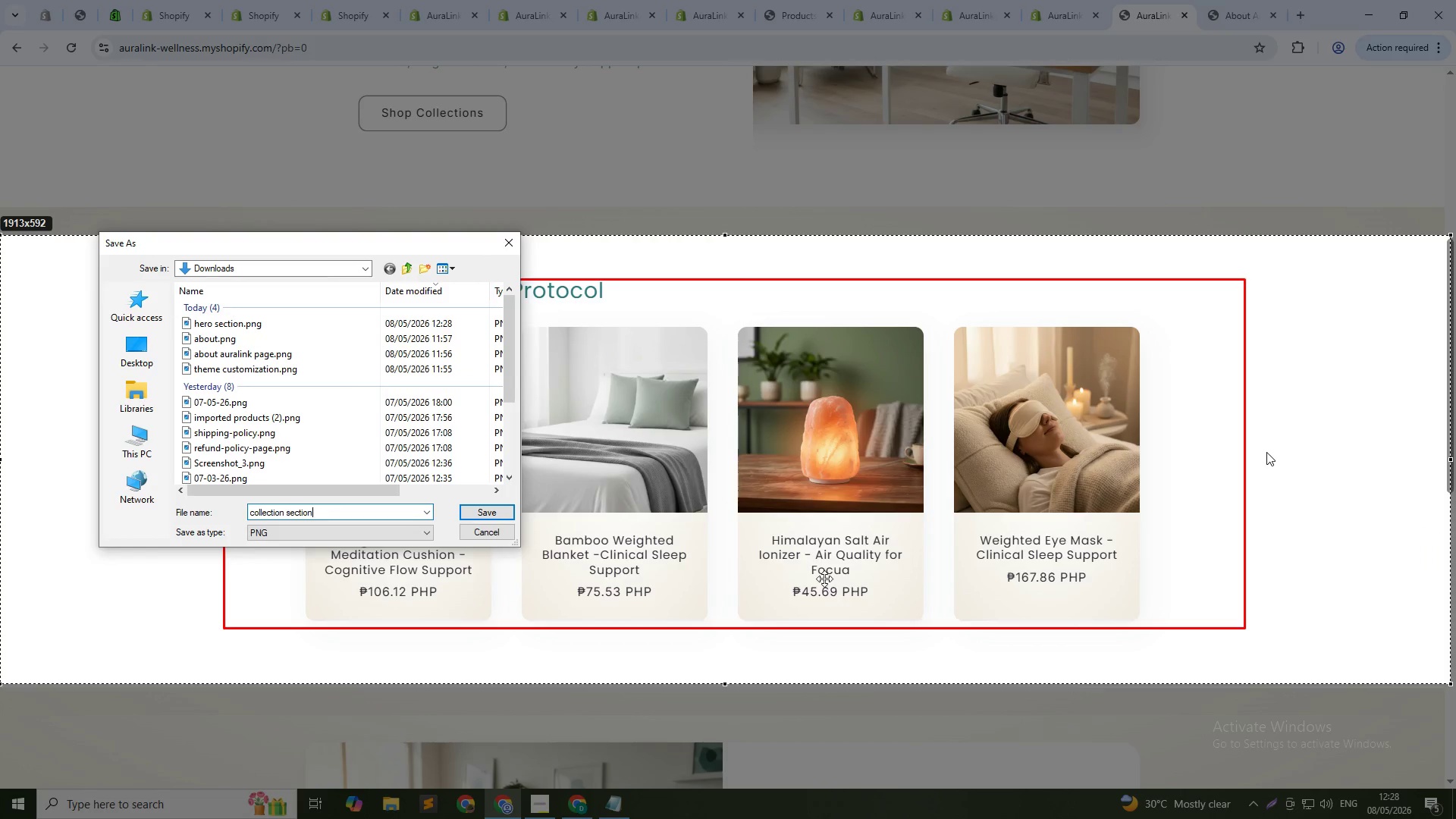 
key(Enter)
 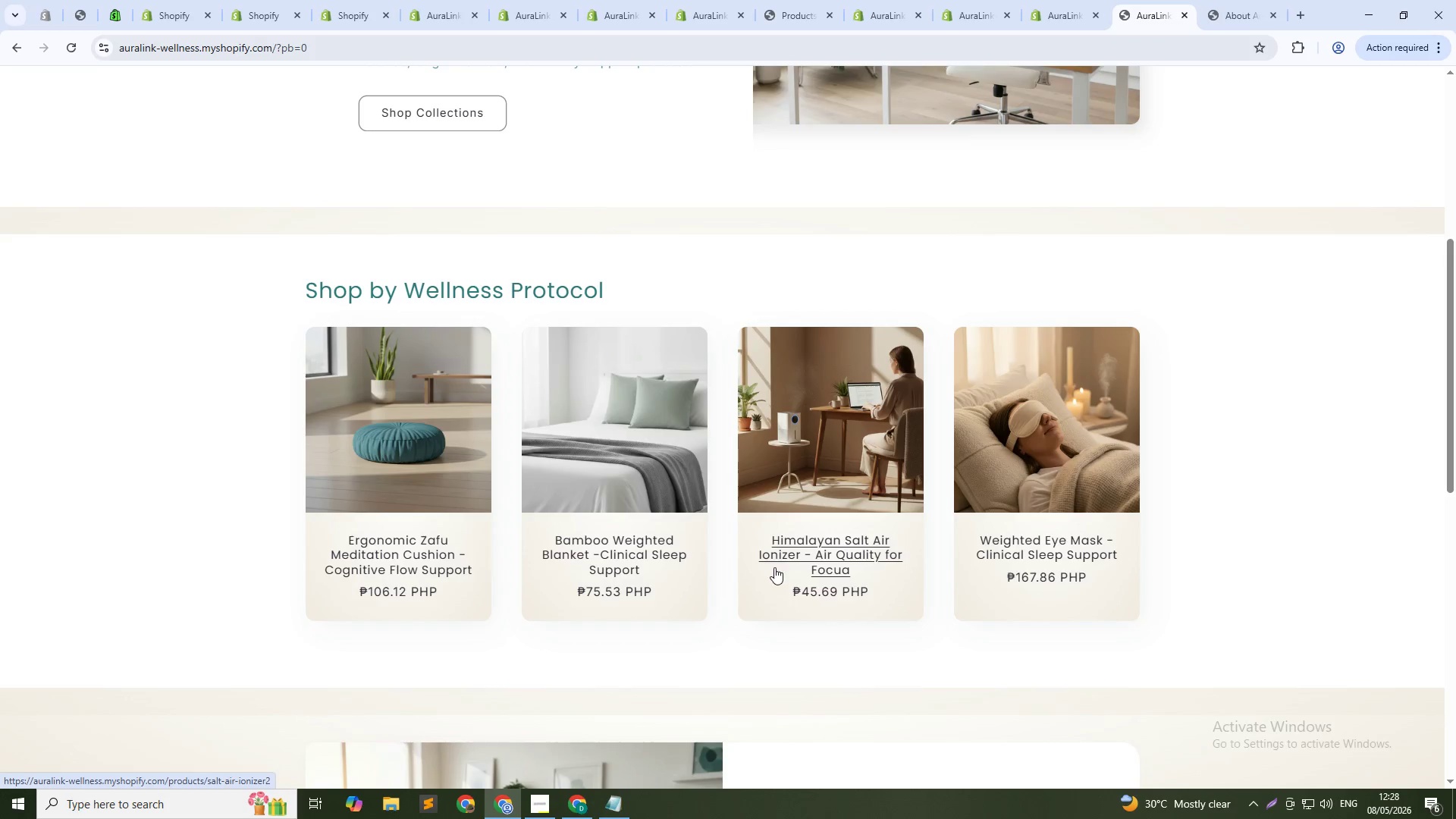 
scroll: coordinate [927, 419], scroll_direction: down, amount: 6.0
 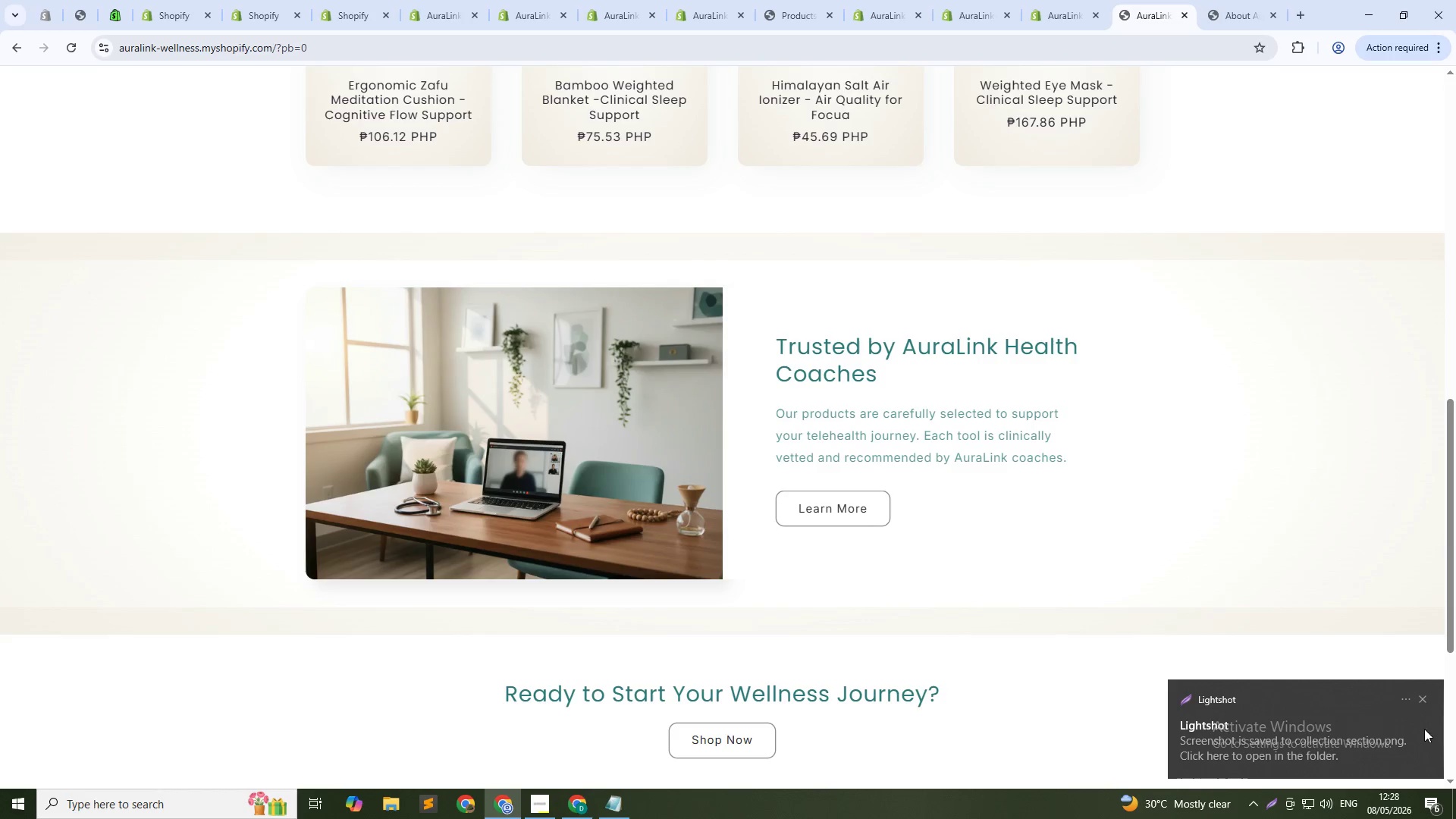 
left_click([1424, 697])
 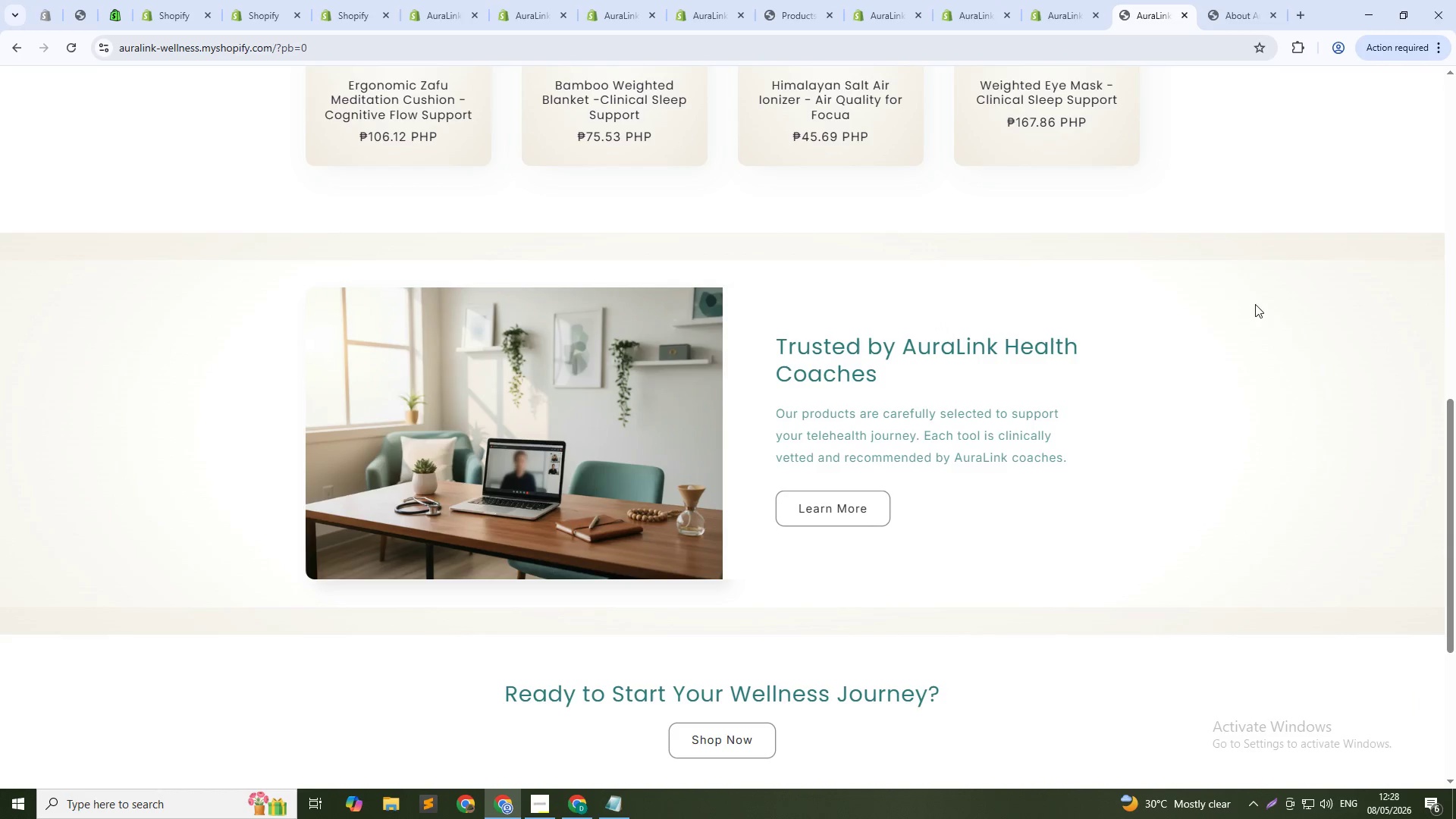 
key(PrintScreen)
 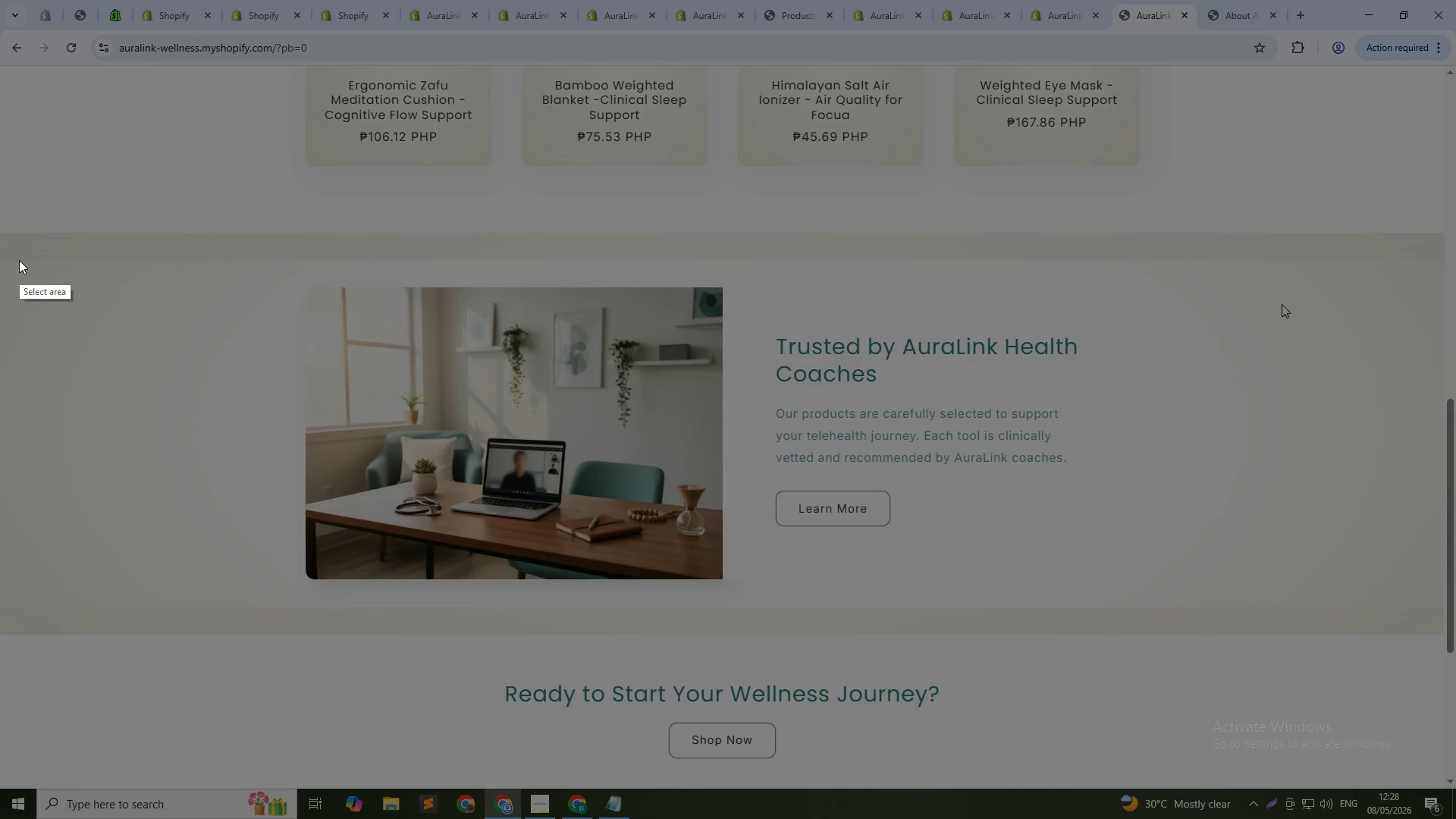 
left_click_drag(start_coordinate=[11, 262], to_coordinate=[1450, 632])
 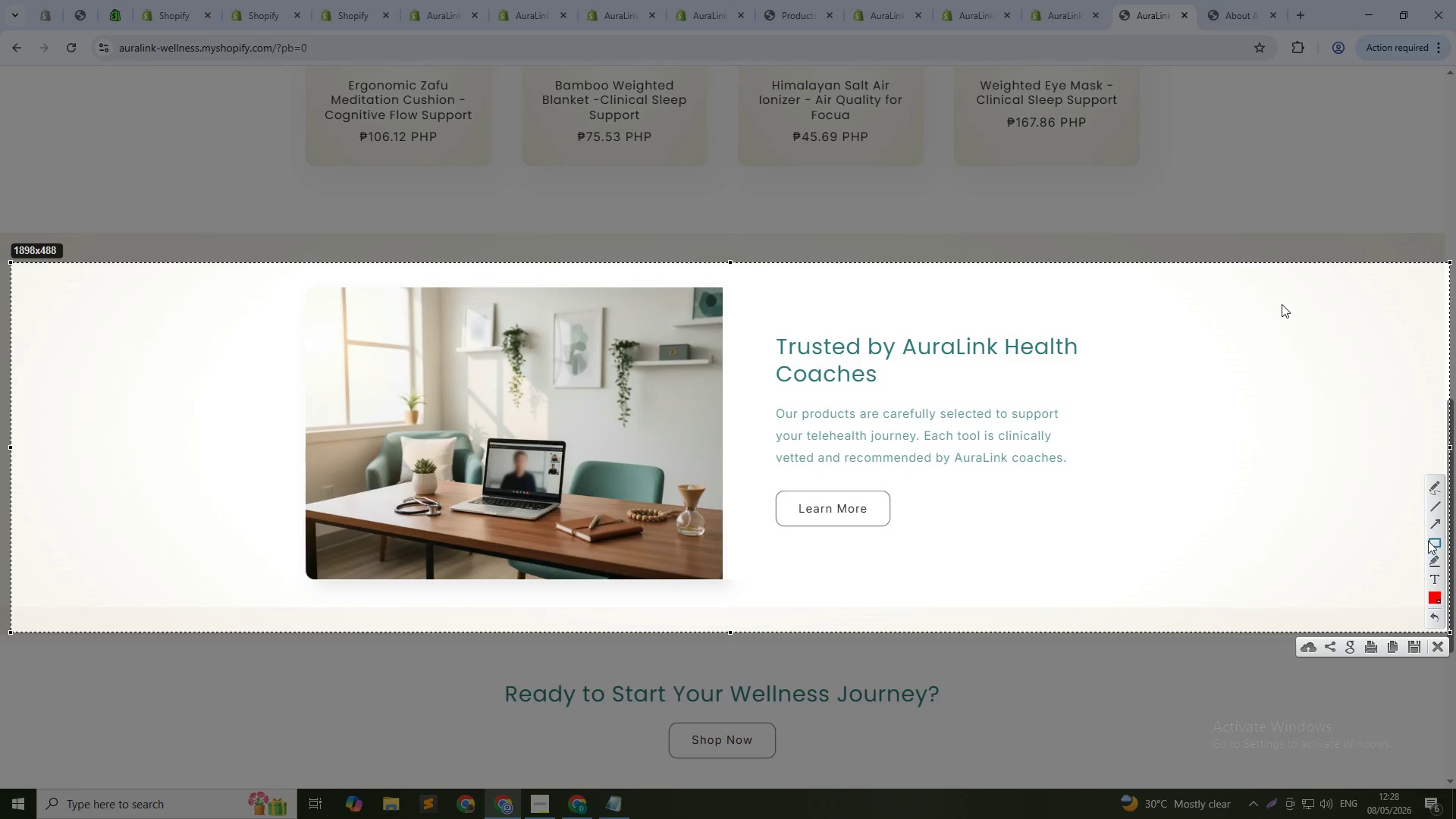 
left_click([1429, 535])
 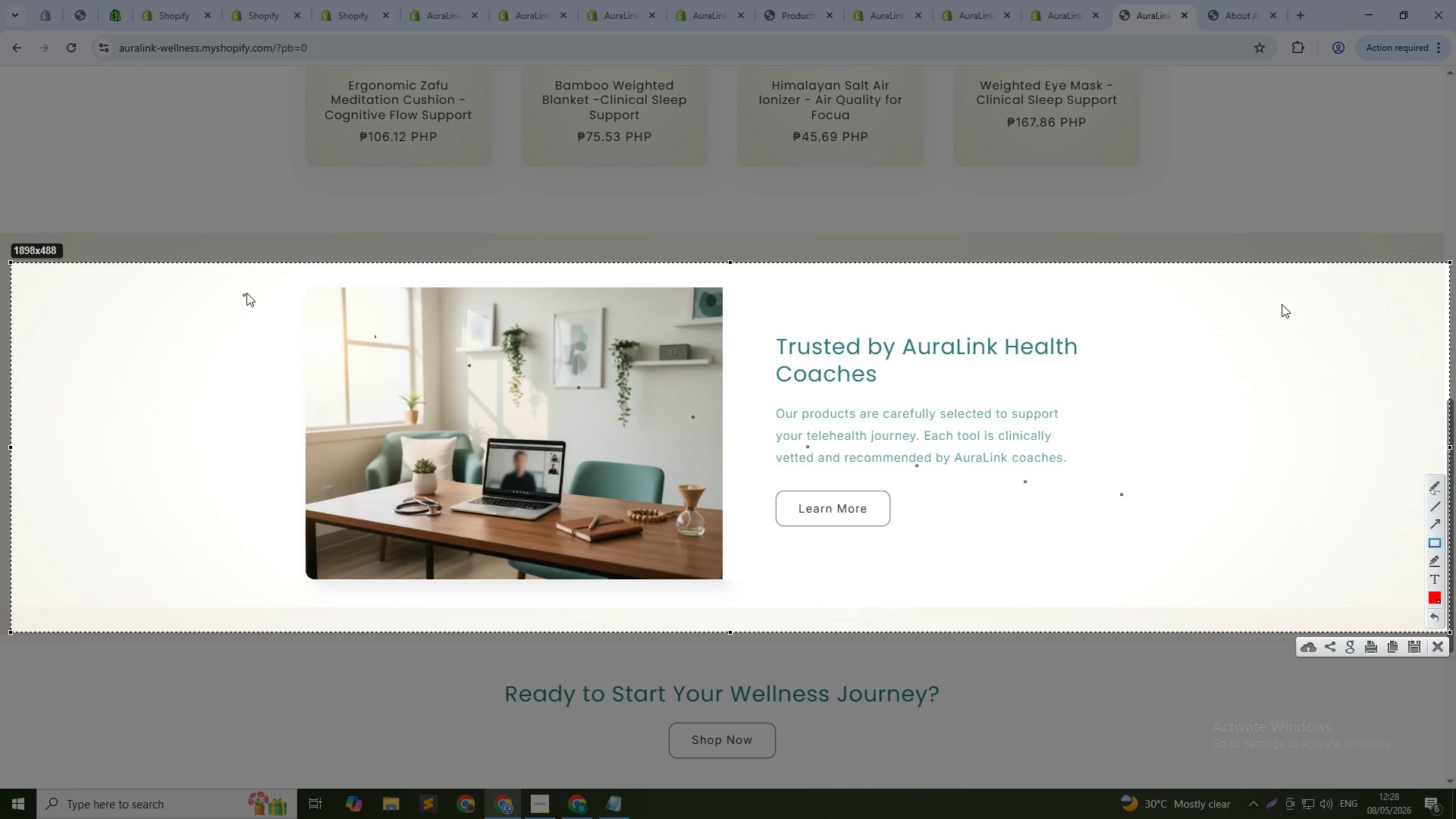 
left_click_drag(start_coordinate=[254, 282], to_coordinate=[1182, 581])
 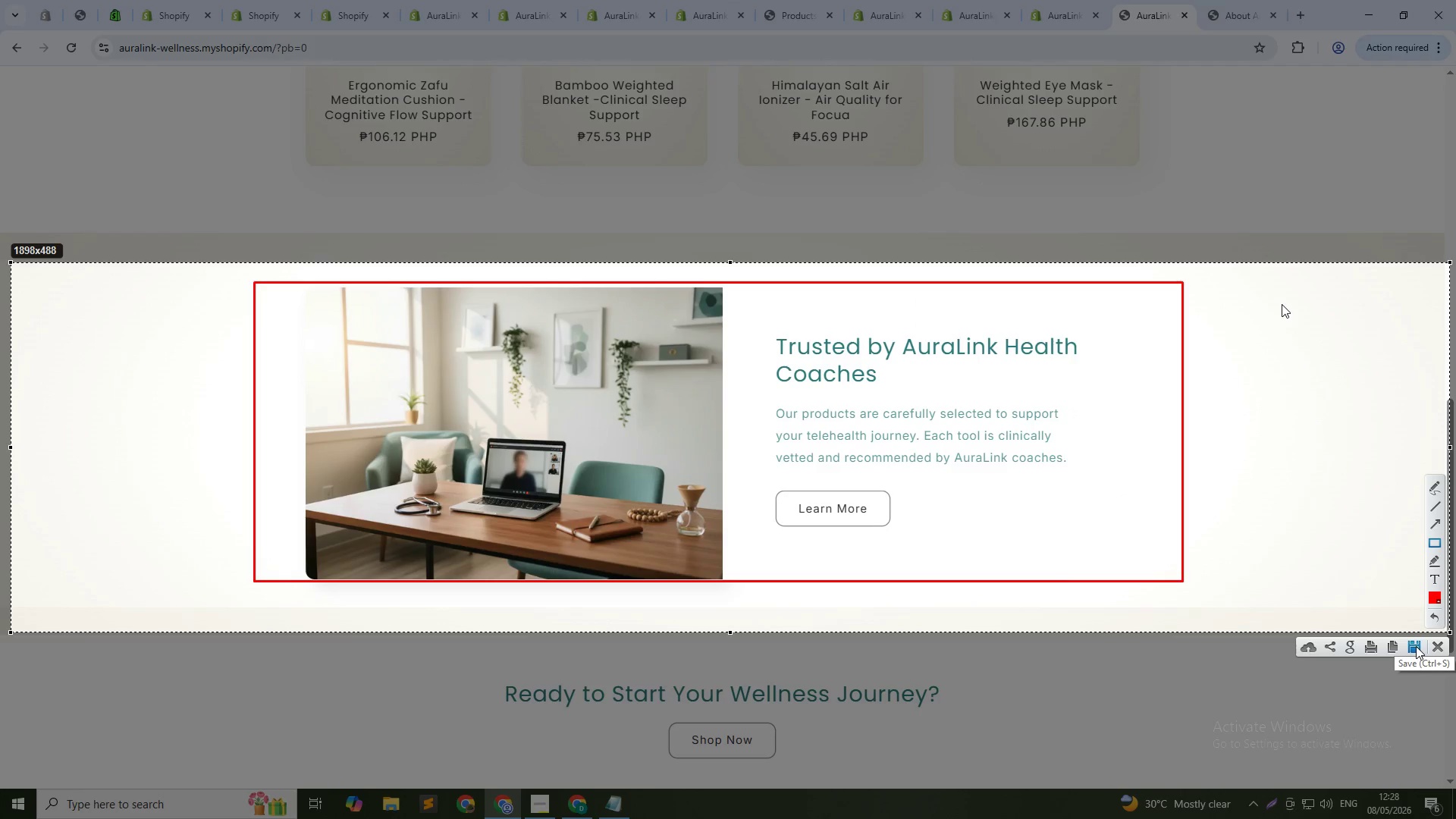 
left_click([1416, 646])
 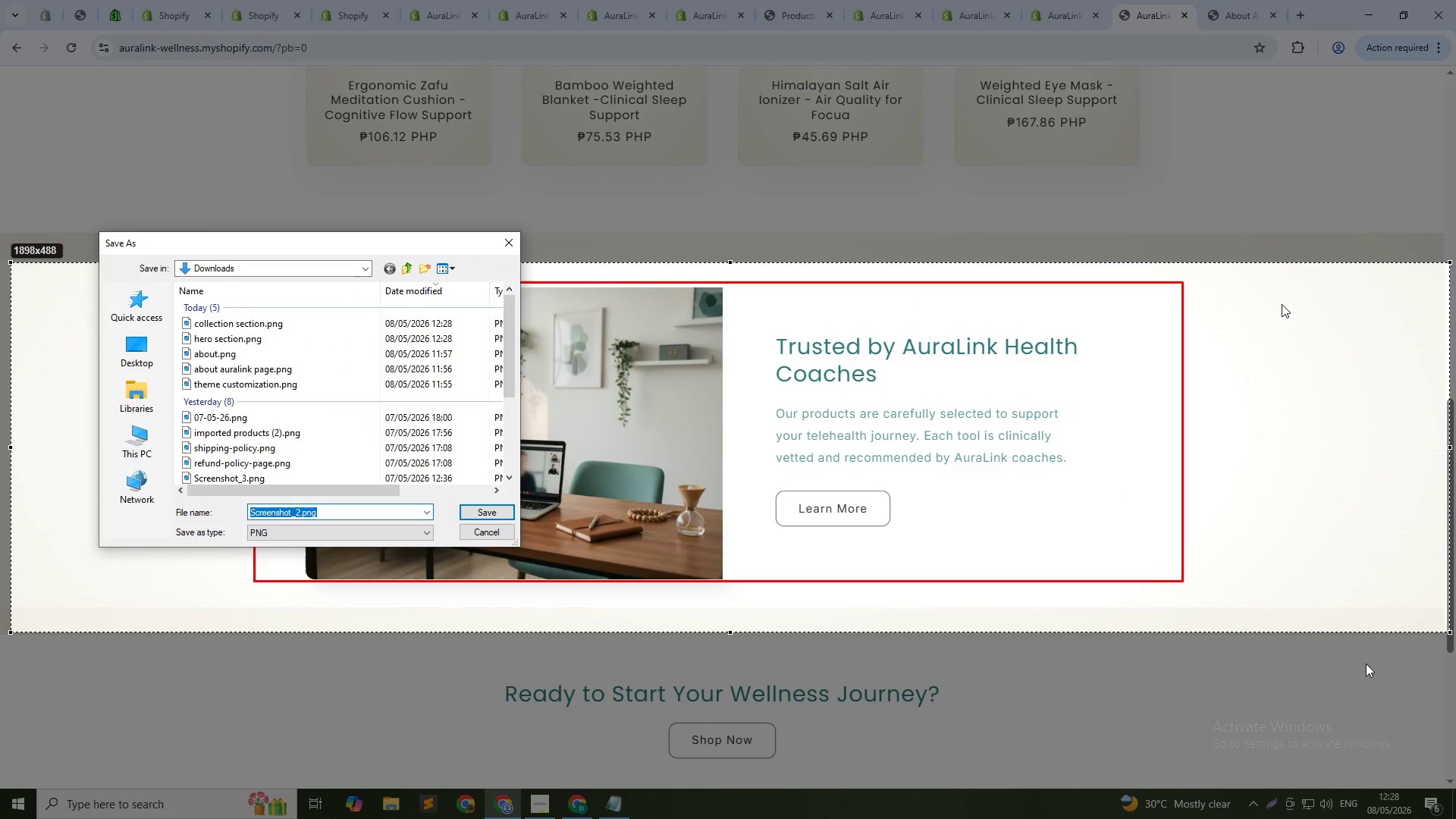 
type(image with text section)
 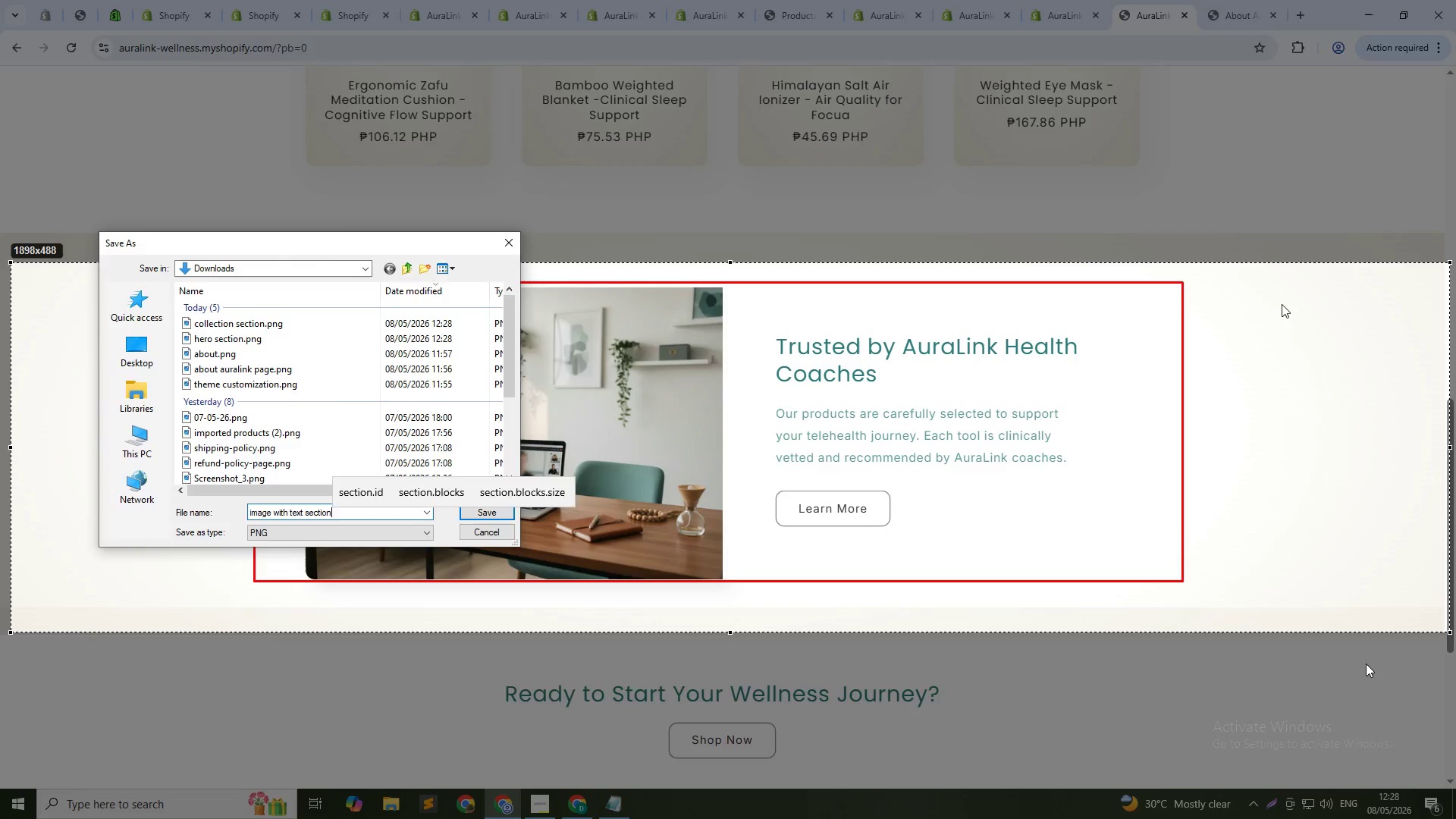 
key(Enter)
 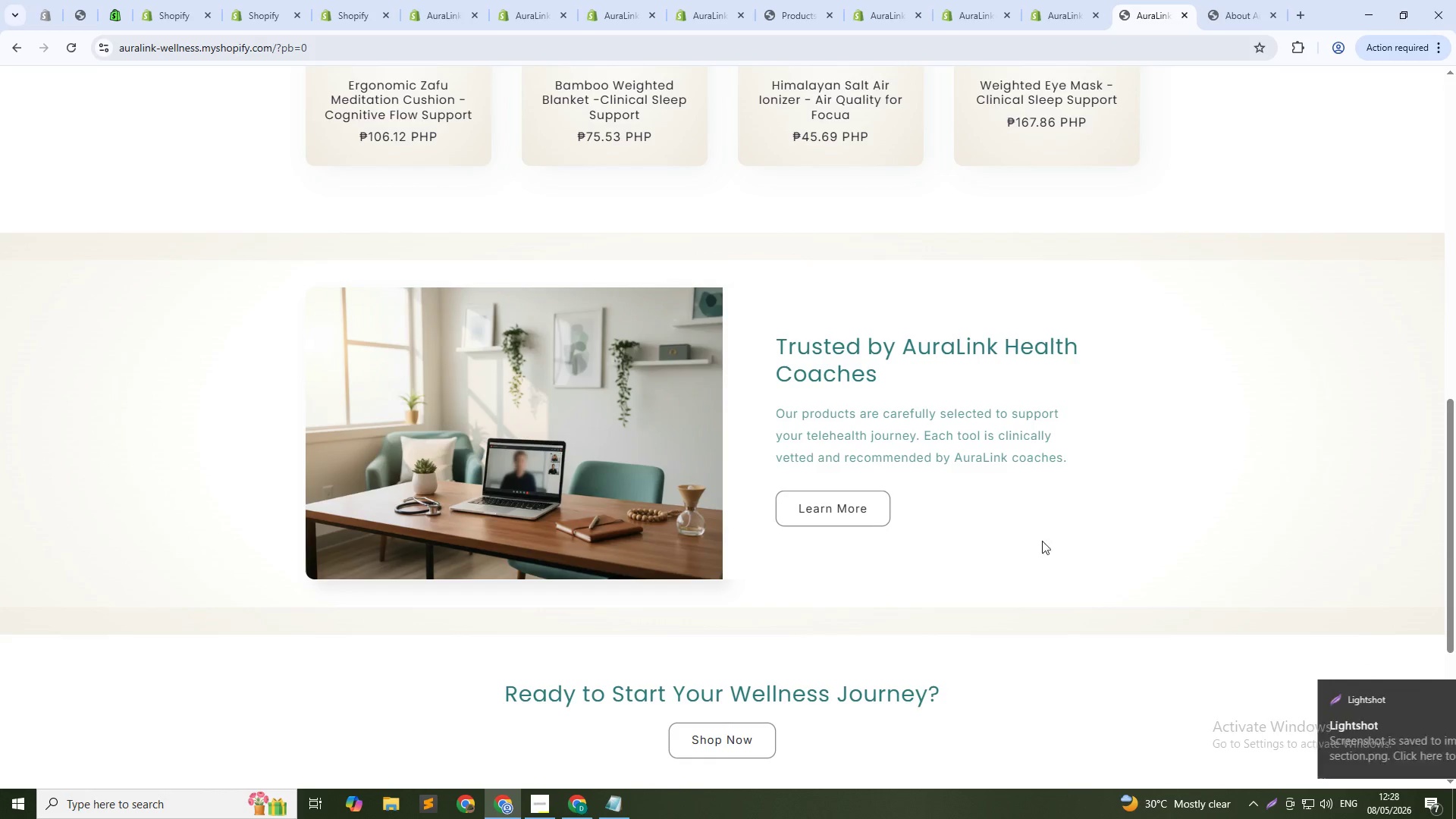 
scroll: coordinate [853, 379], scroll_direction: down, amount: 9.0
 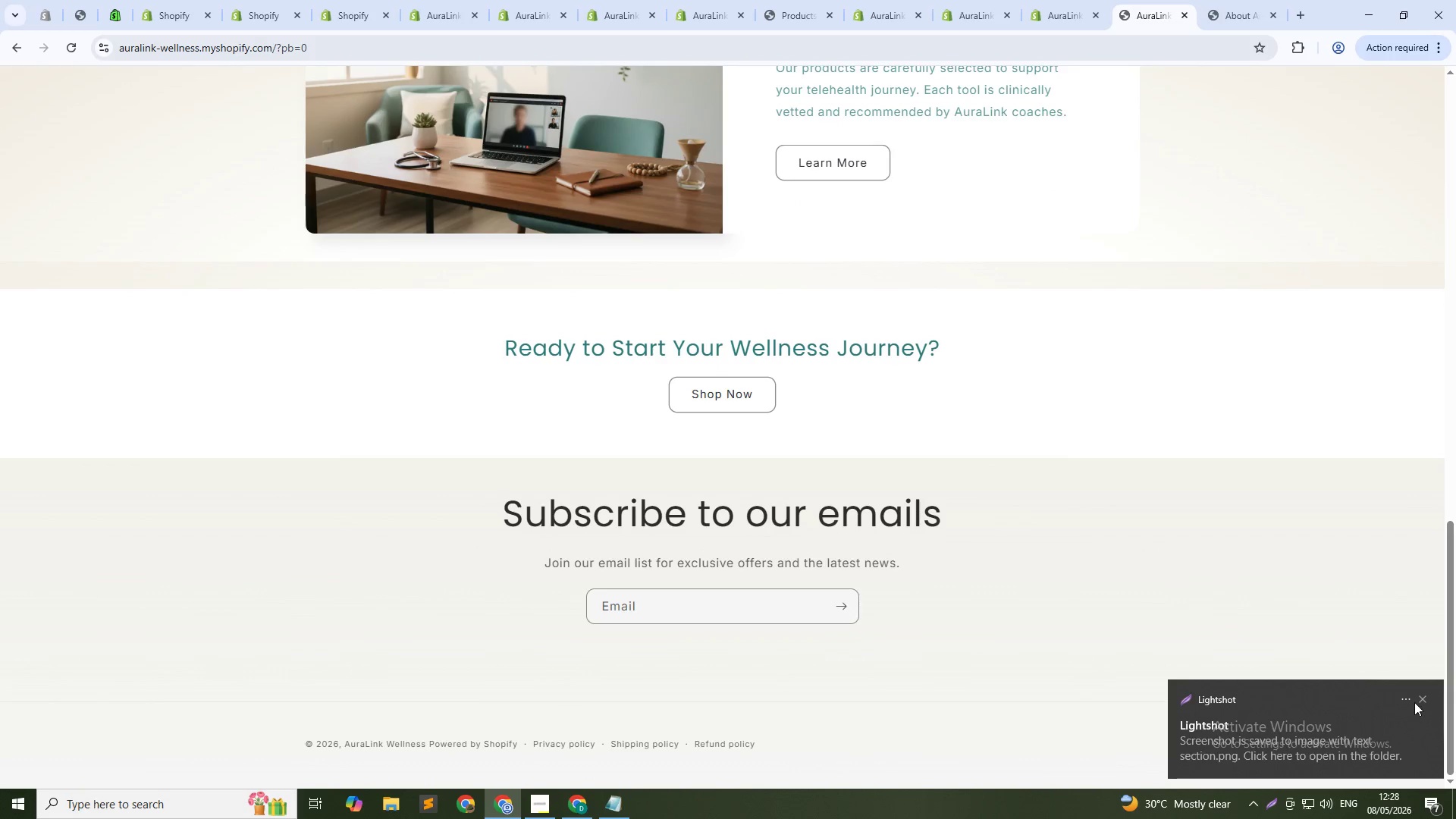 
left_click([1420, 701])
 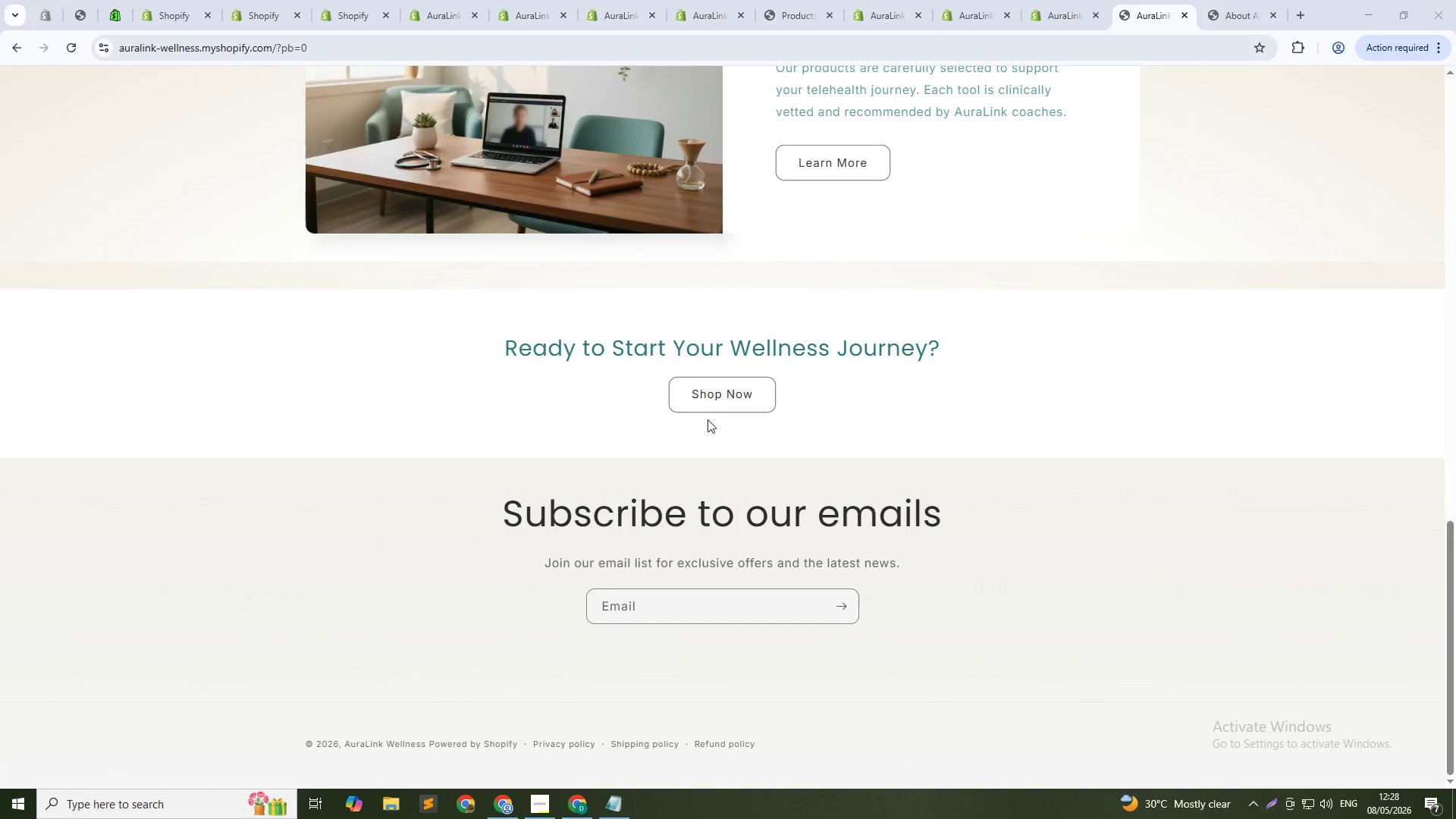 
scroll: coordinate [708, 419], scroll_direction: up, amount: 1.0
 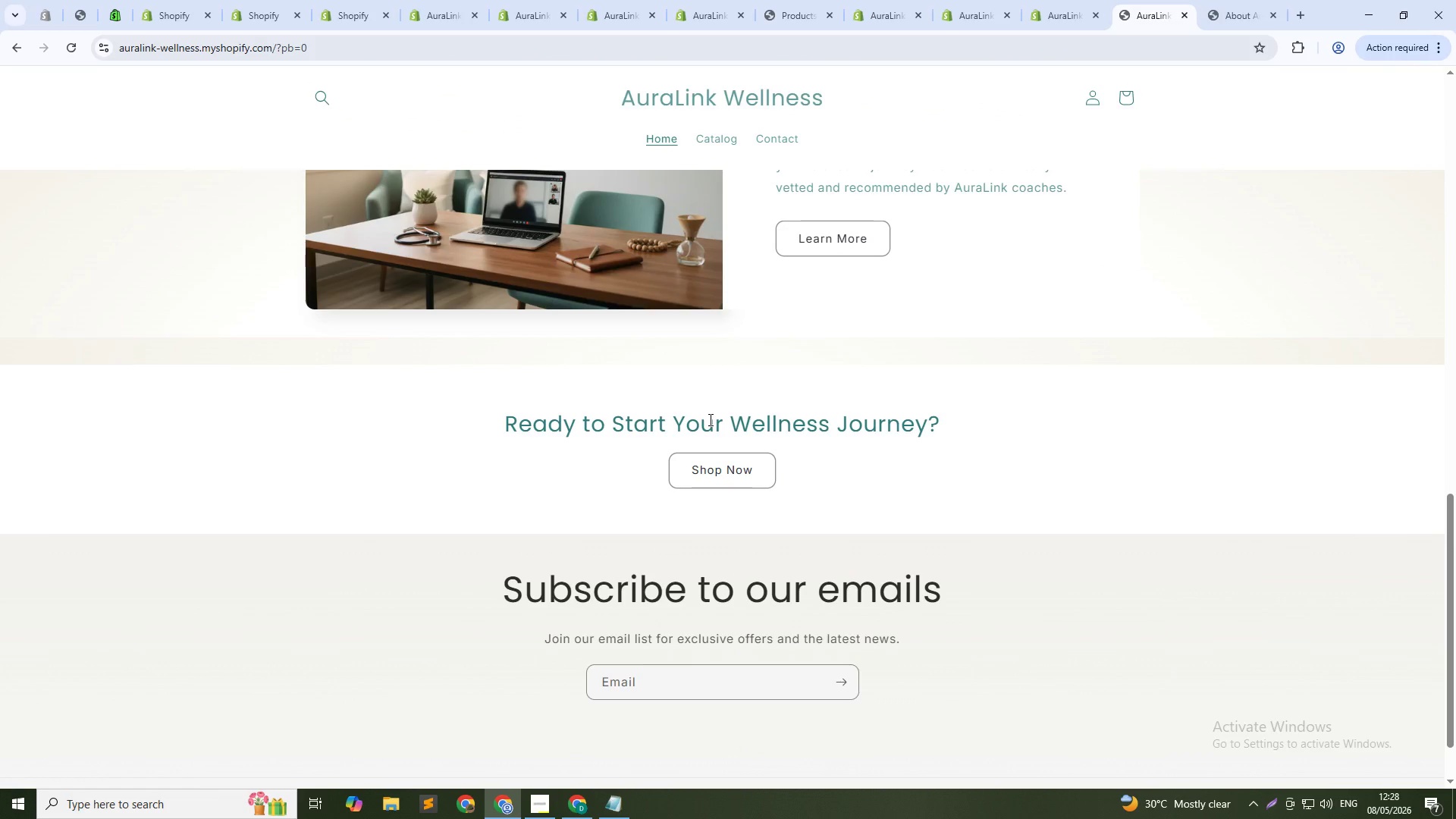 
key(PrintScreen)
 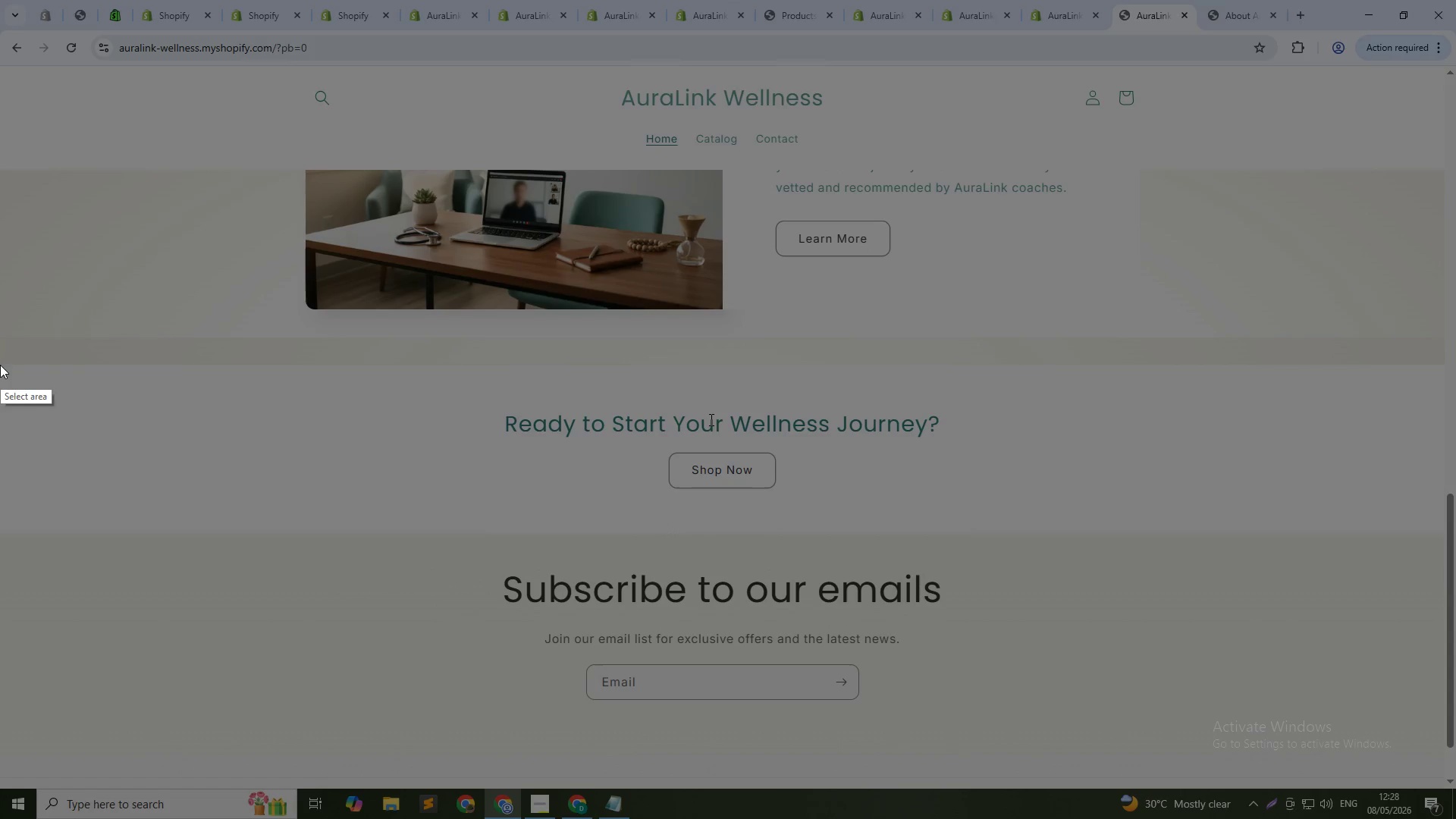 
left_click_drag(start_coordinate=[0, 358], to_coordinate=[1455, 539])
 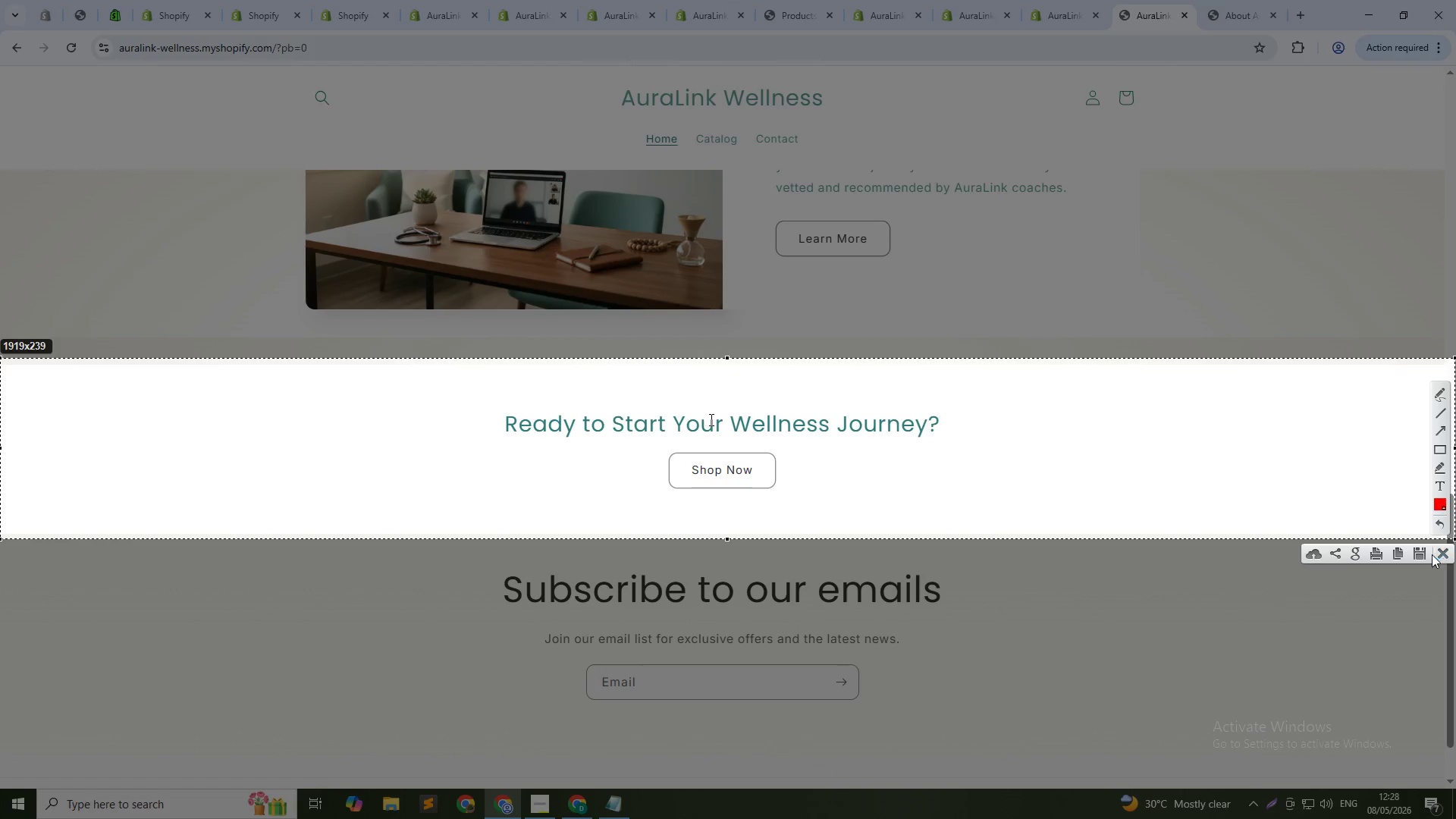 
left_click([1420, 554])
 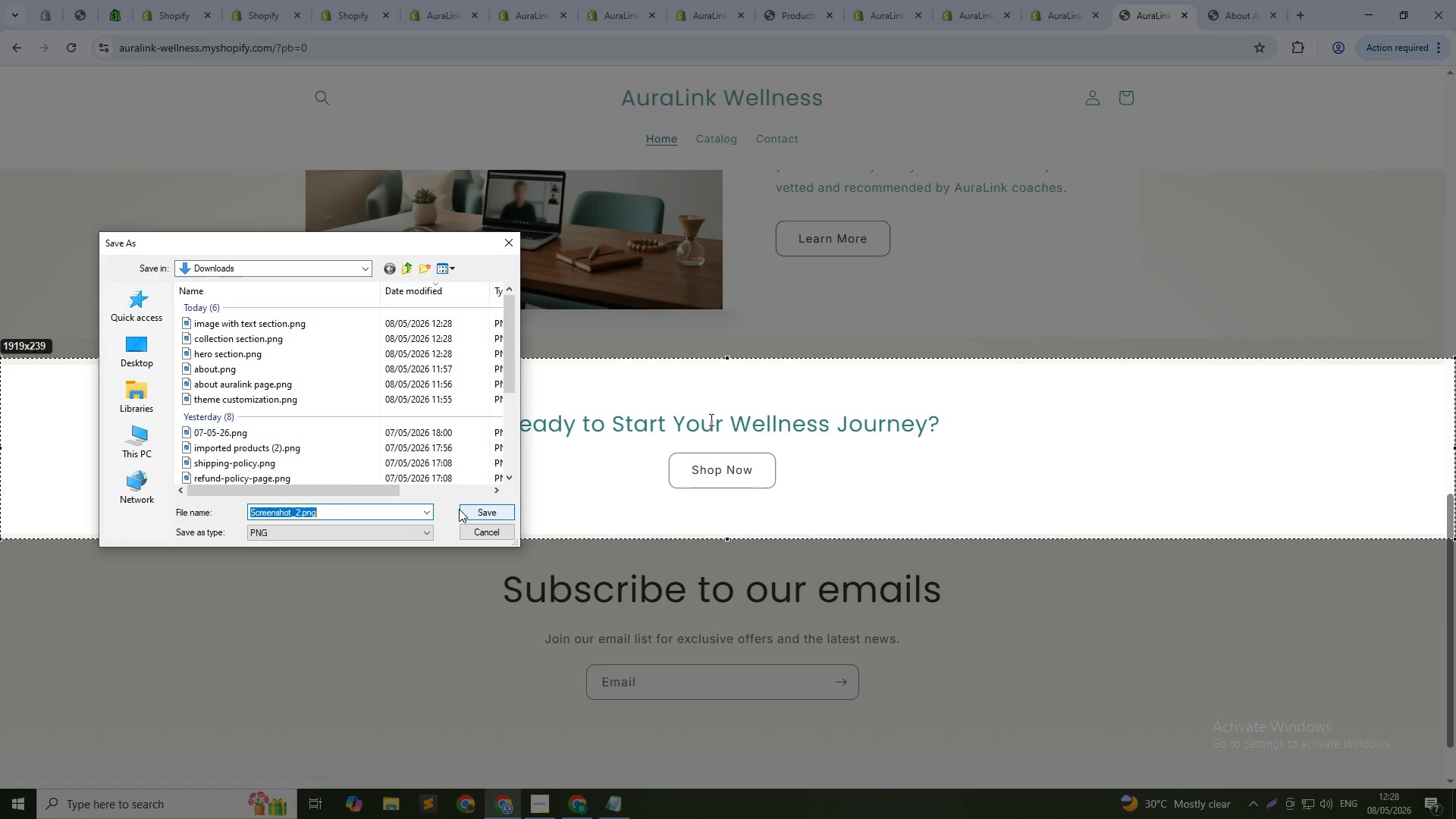 
type(cta)
key(Backspace)
key(Backspace)
key(Backspace)
type(CTS)
key(Backspace)
type(A section)
 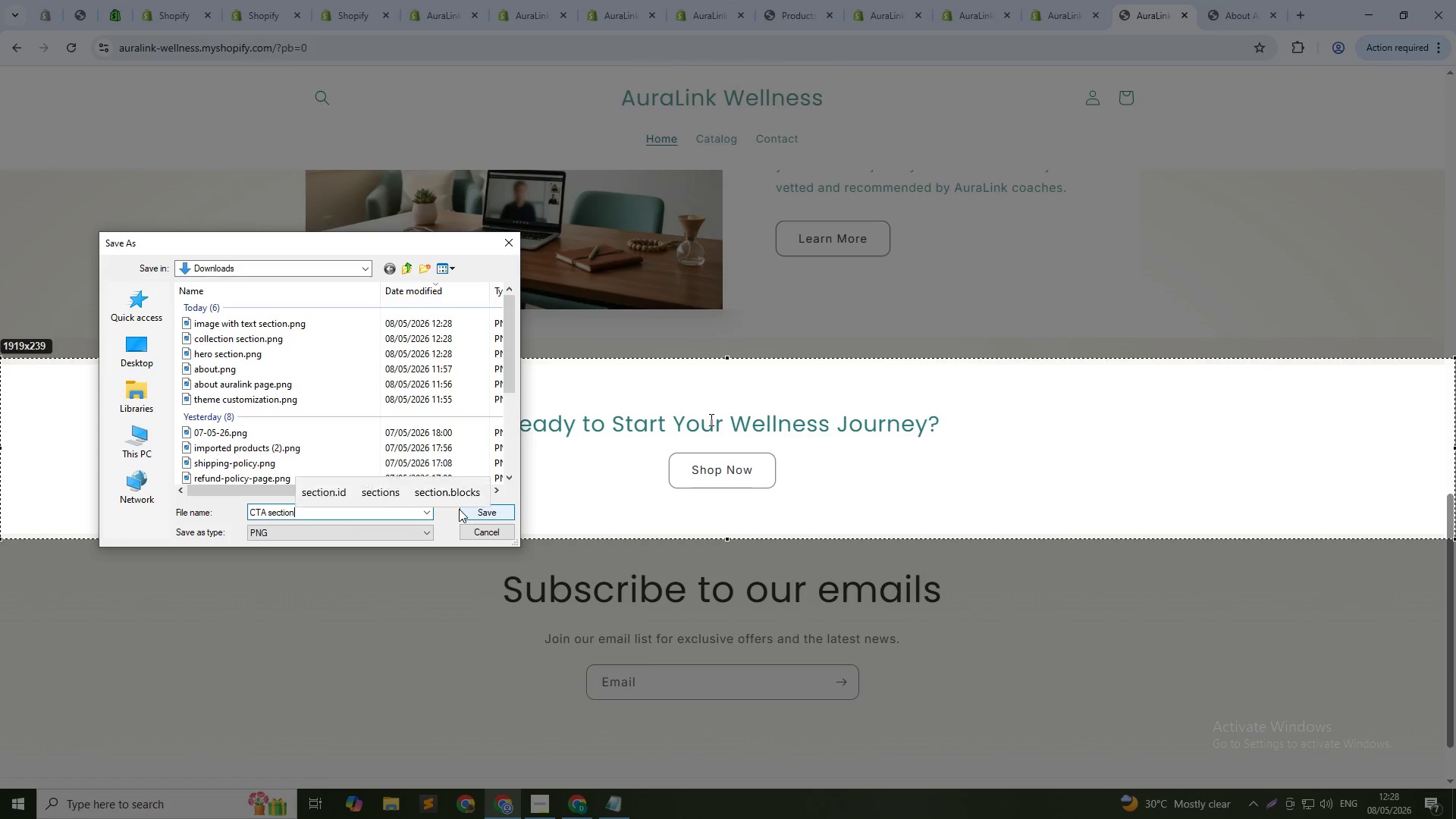 
key(Enter)
 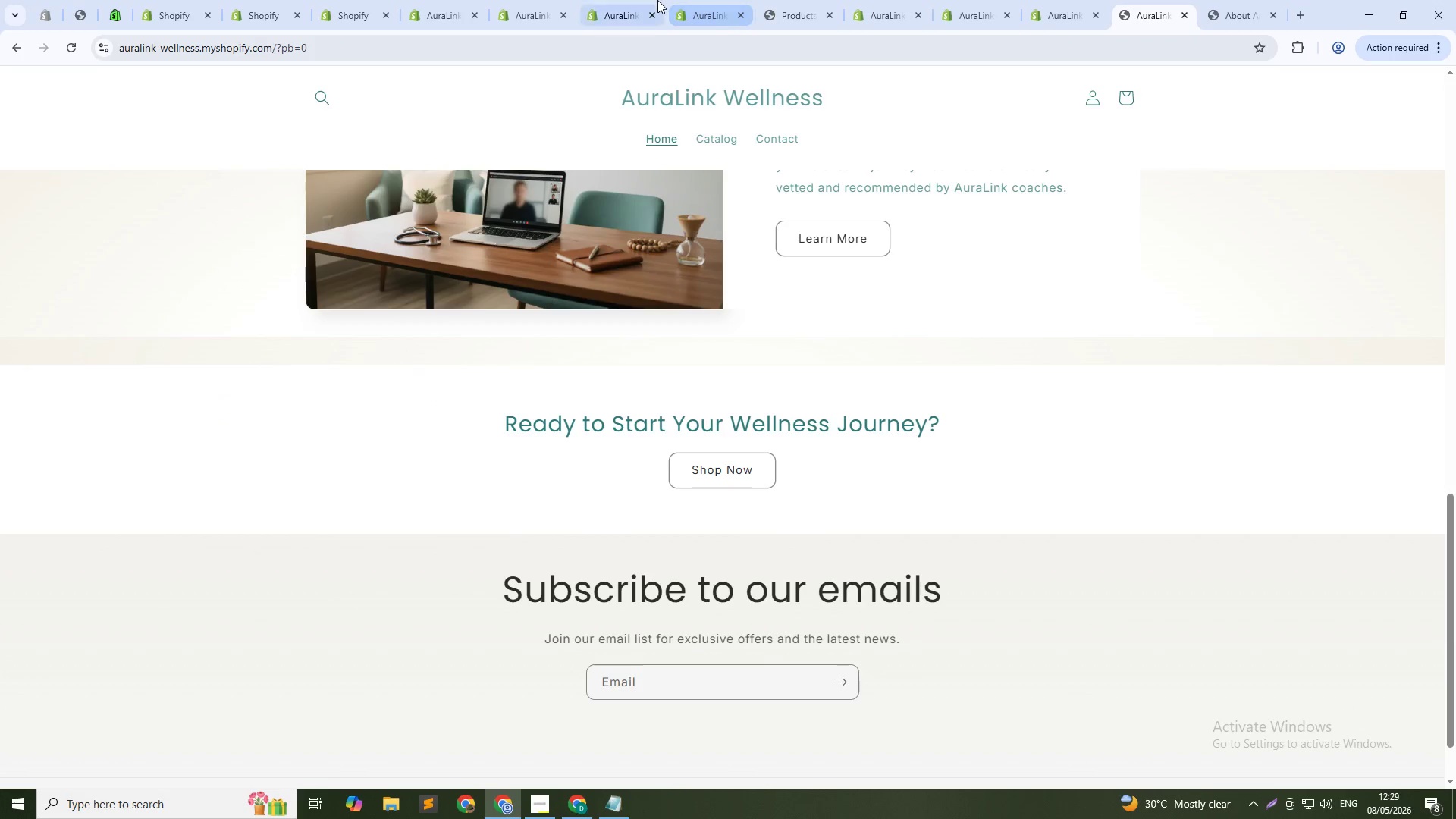 
scroll: coordinate [885, 234], scroll_direction: down, amount: 10.0
 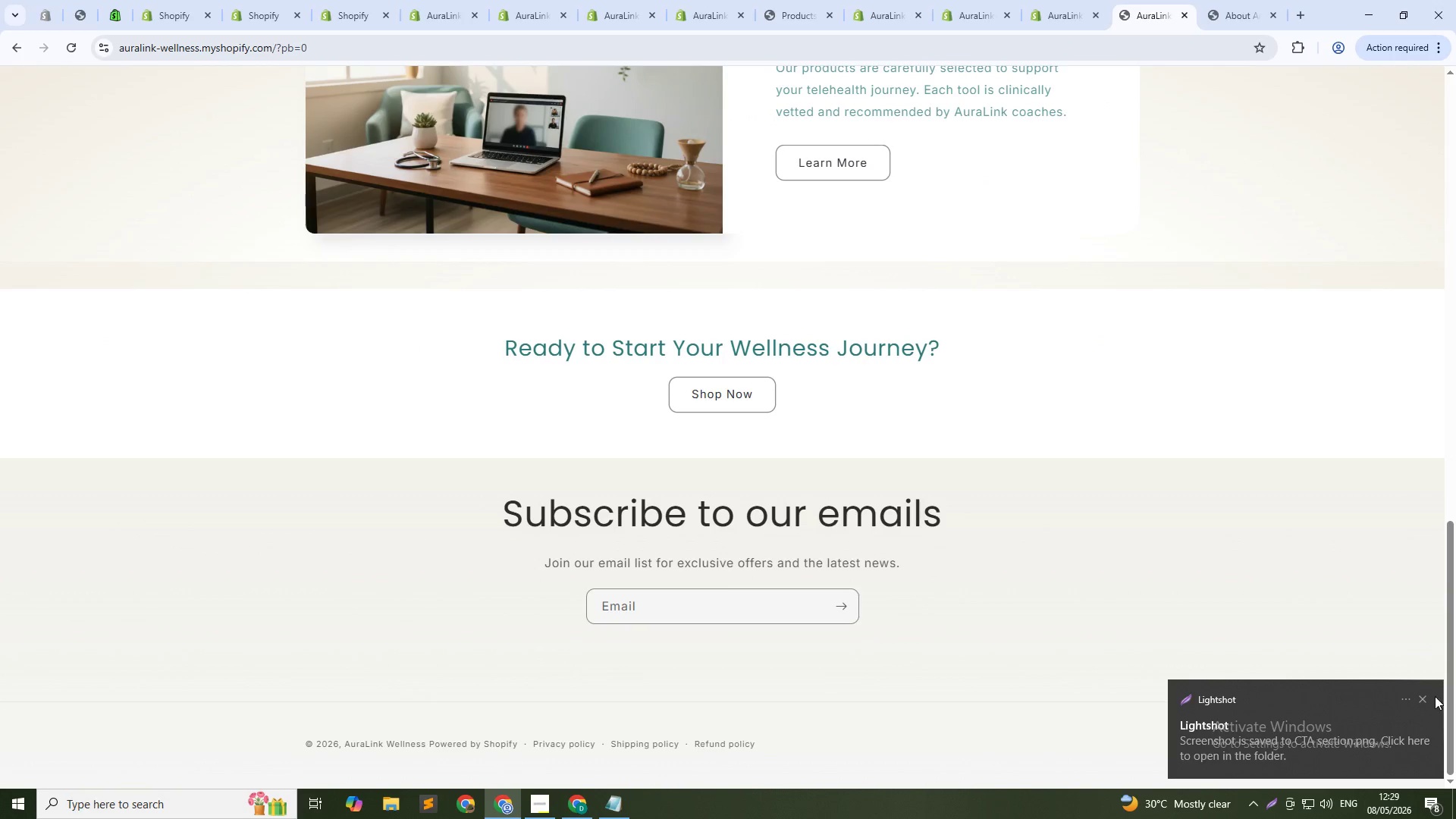 
left_click([1429, 693])
 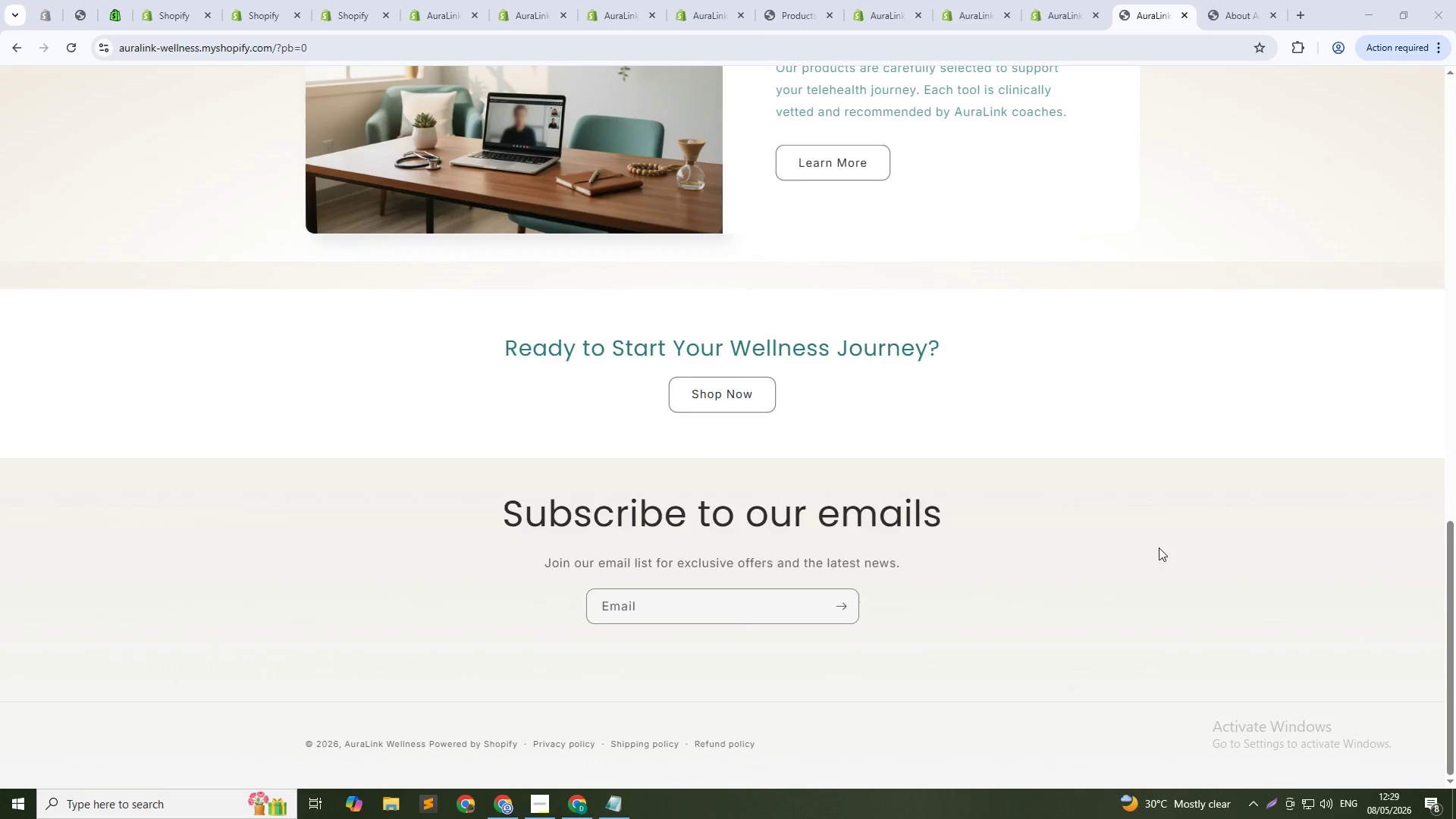 
scroll: coordinate [1112, 487], scroll_direction: up, amount: 35.0
 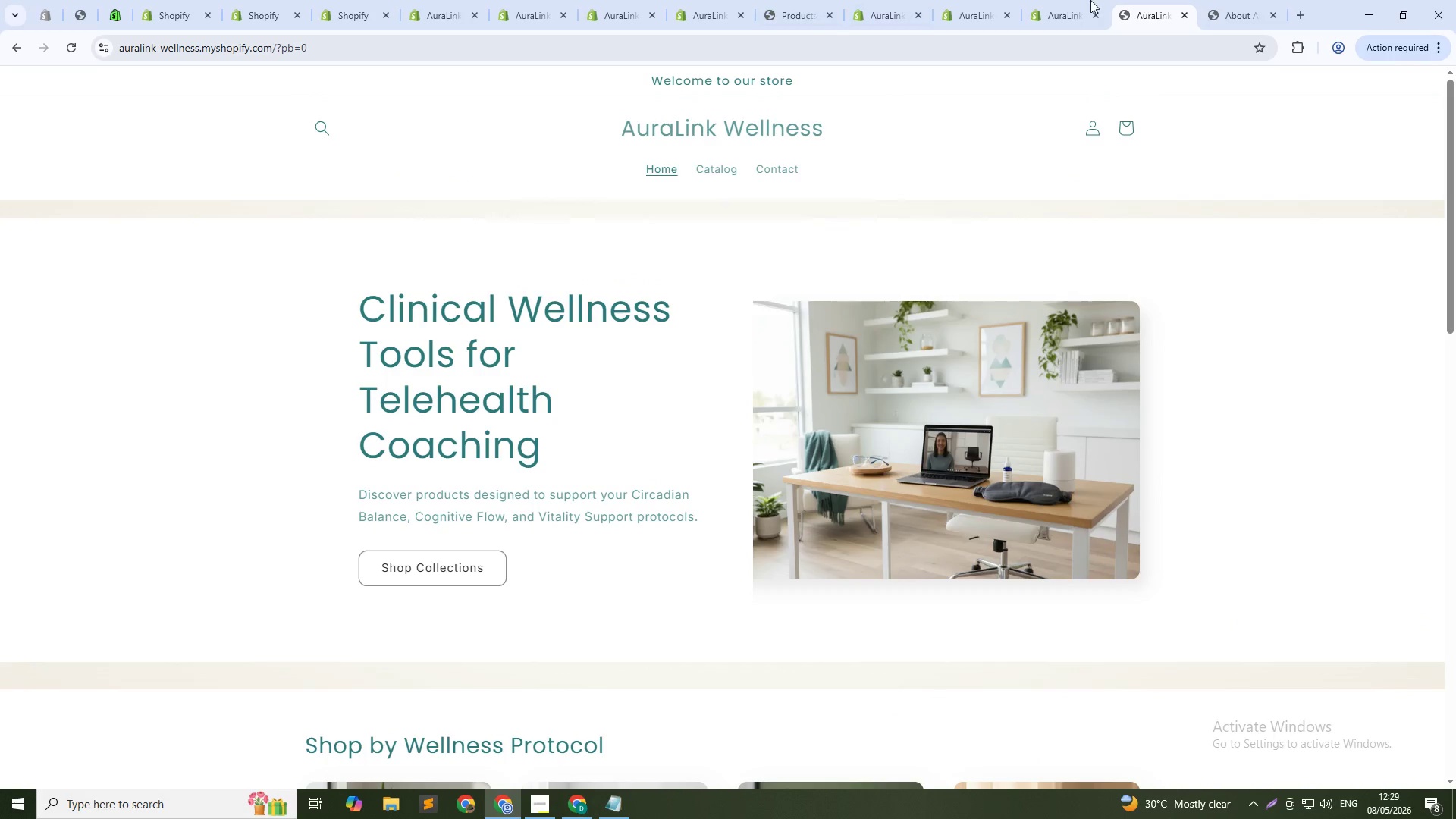 
left_click([1043, 0])
 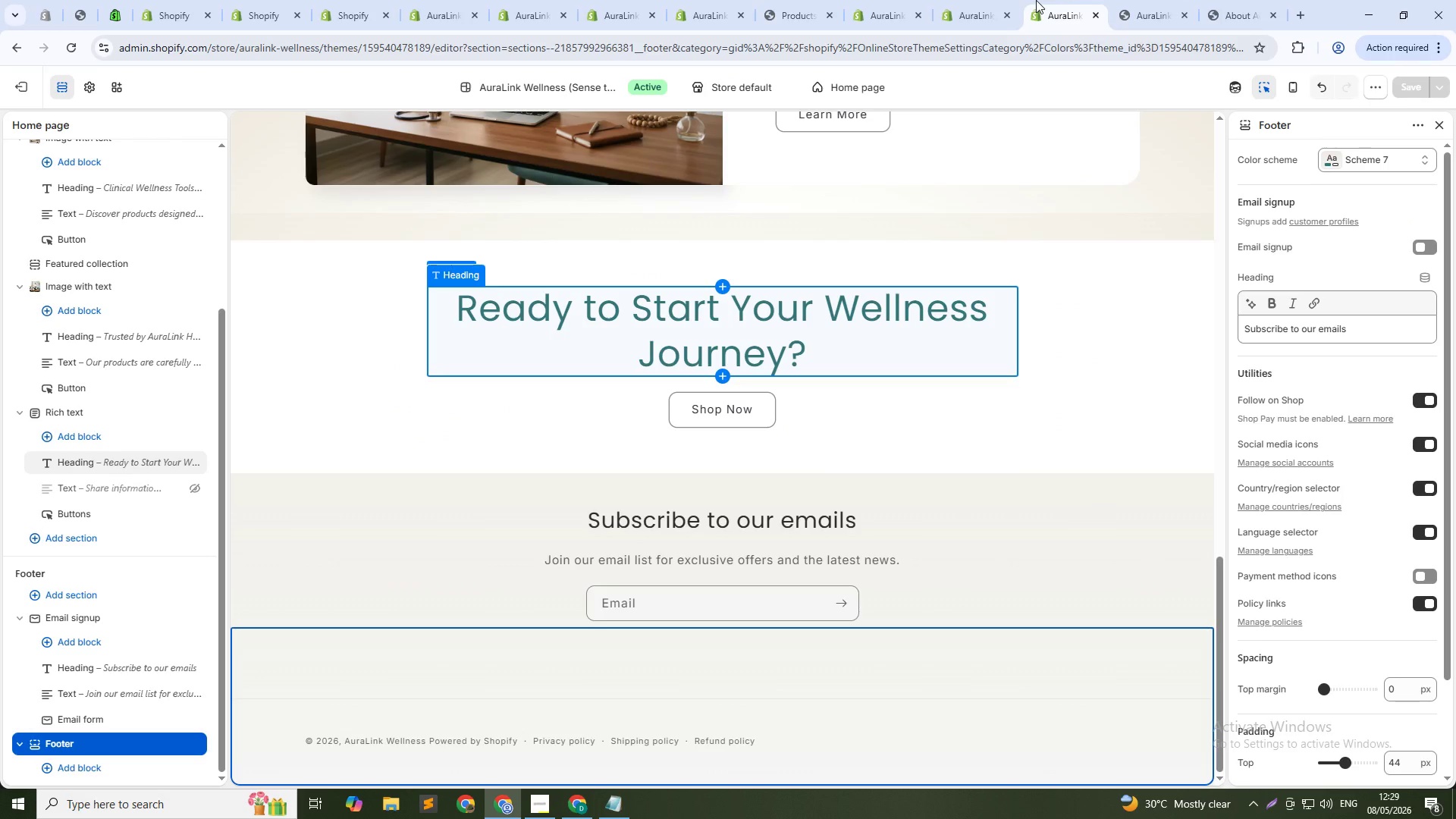 
left_click([988, 0])
 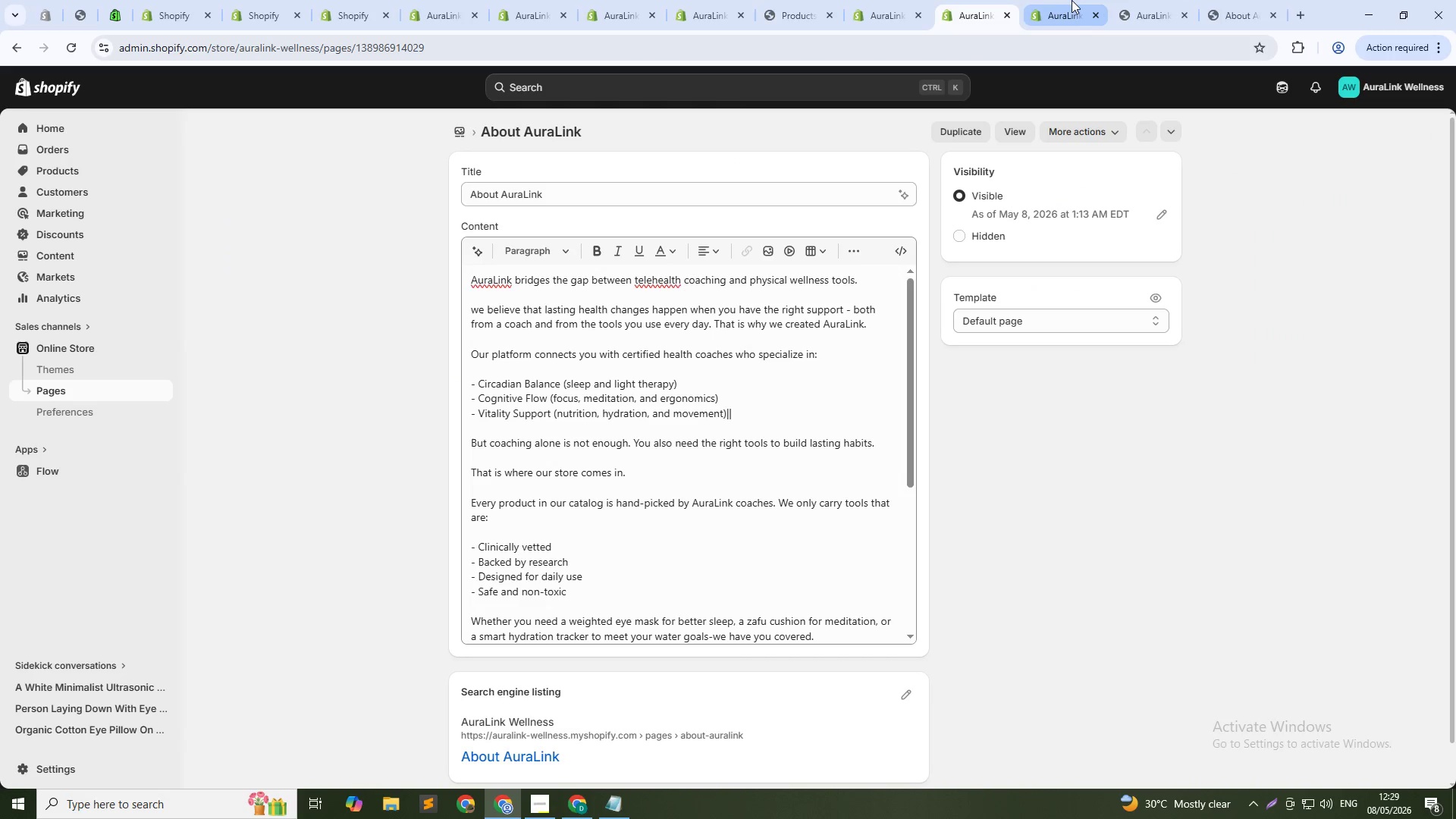 
mouse_move([1078, 22])
 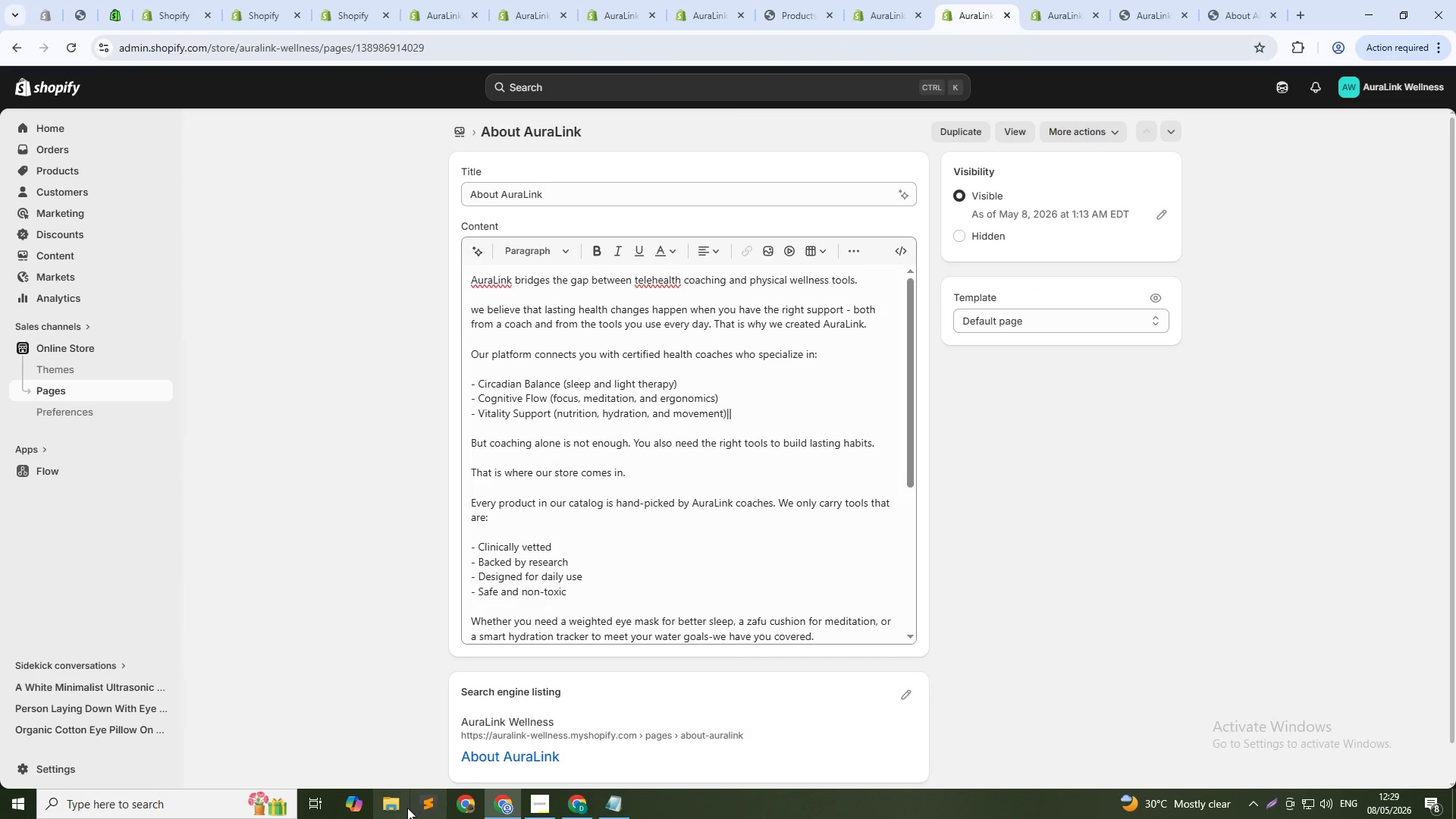 
left_click([404, 806])
 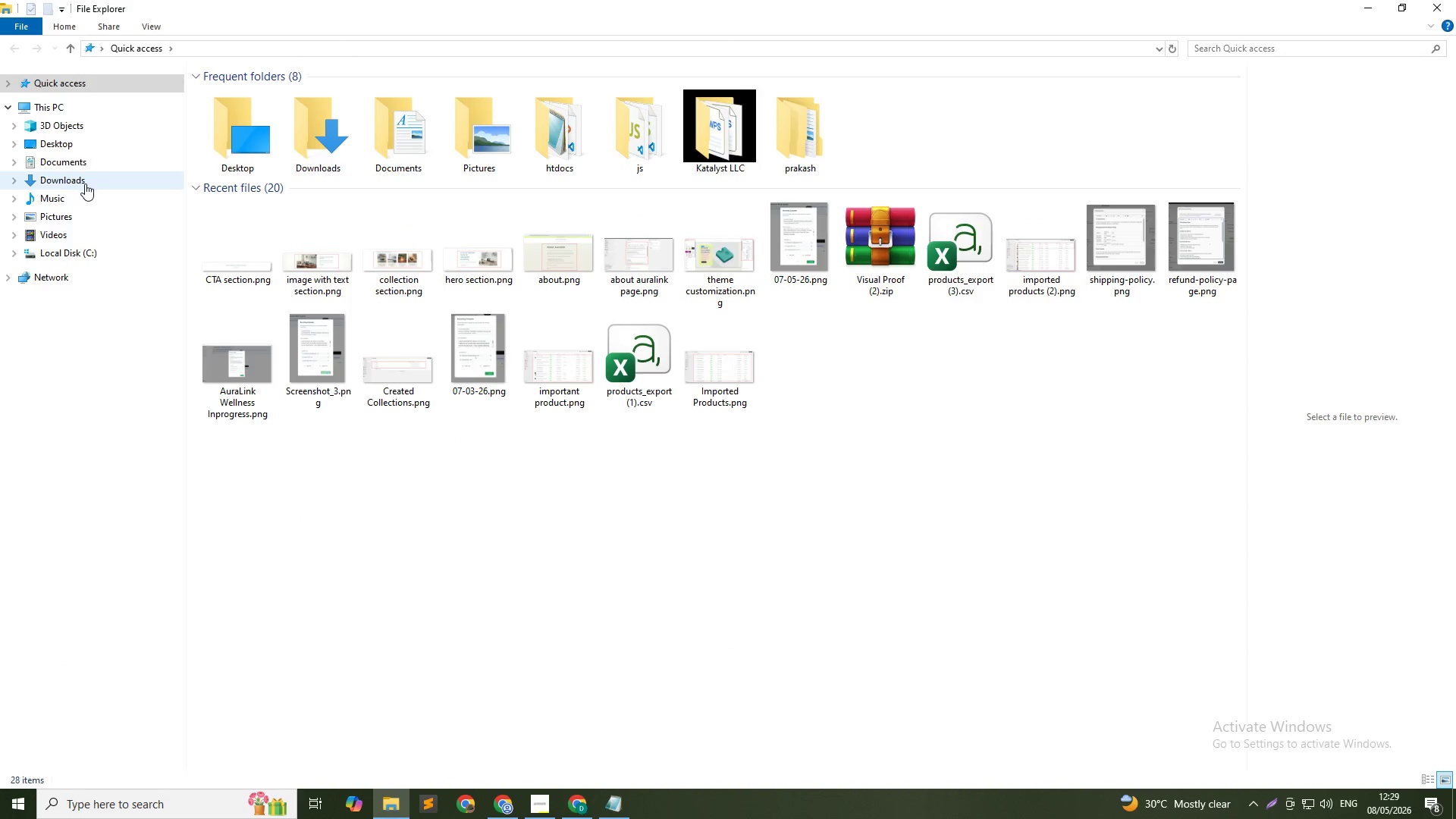 
left_click([85, 184])
 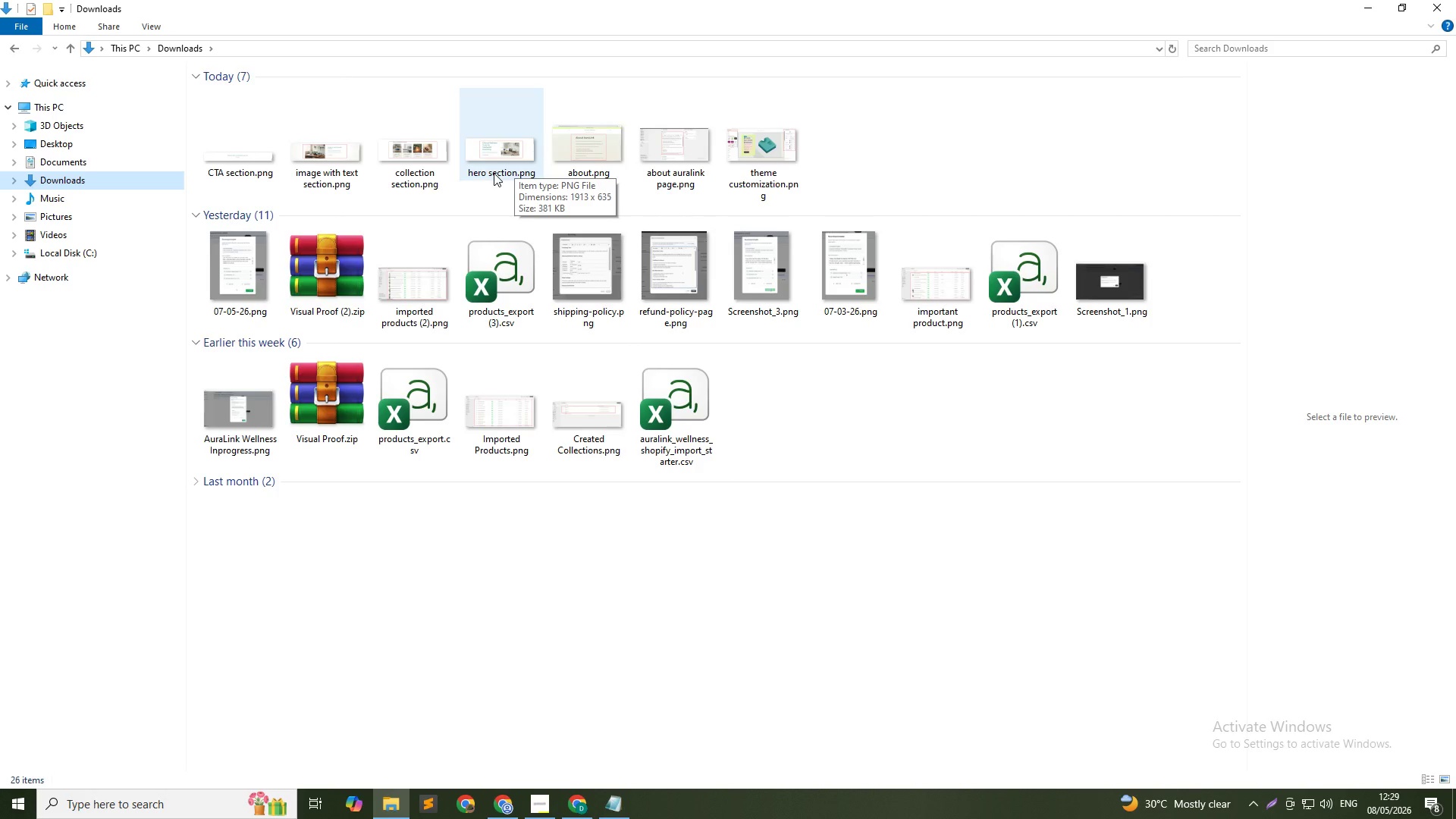 
wait(5.8)
 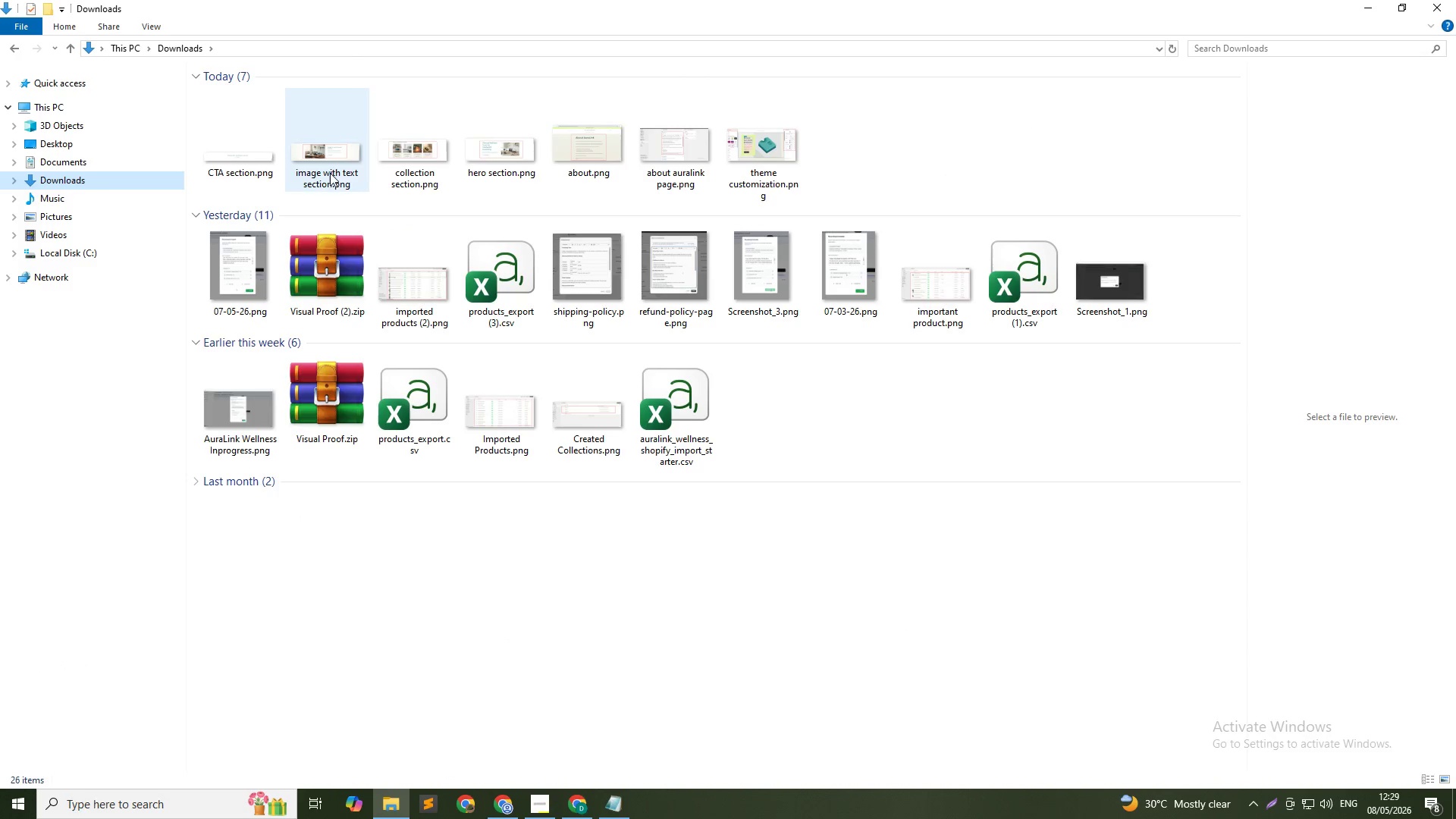 
left_click([226, 169])
 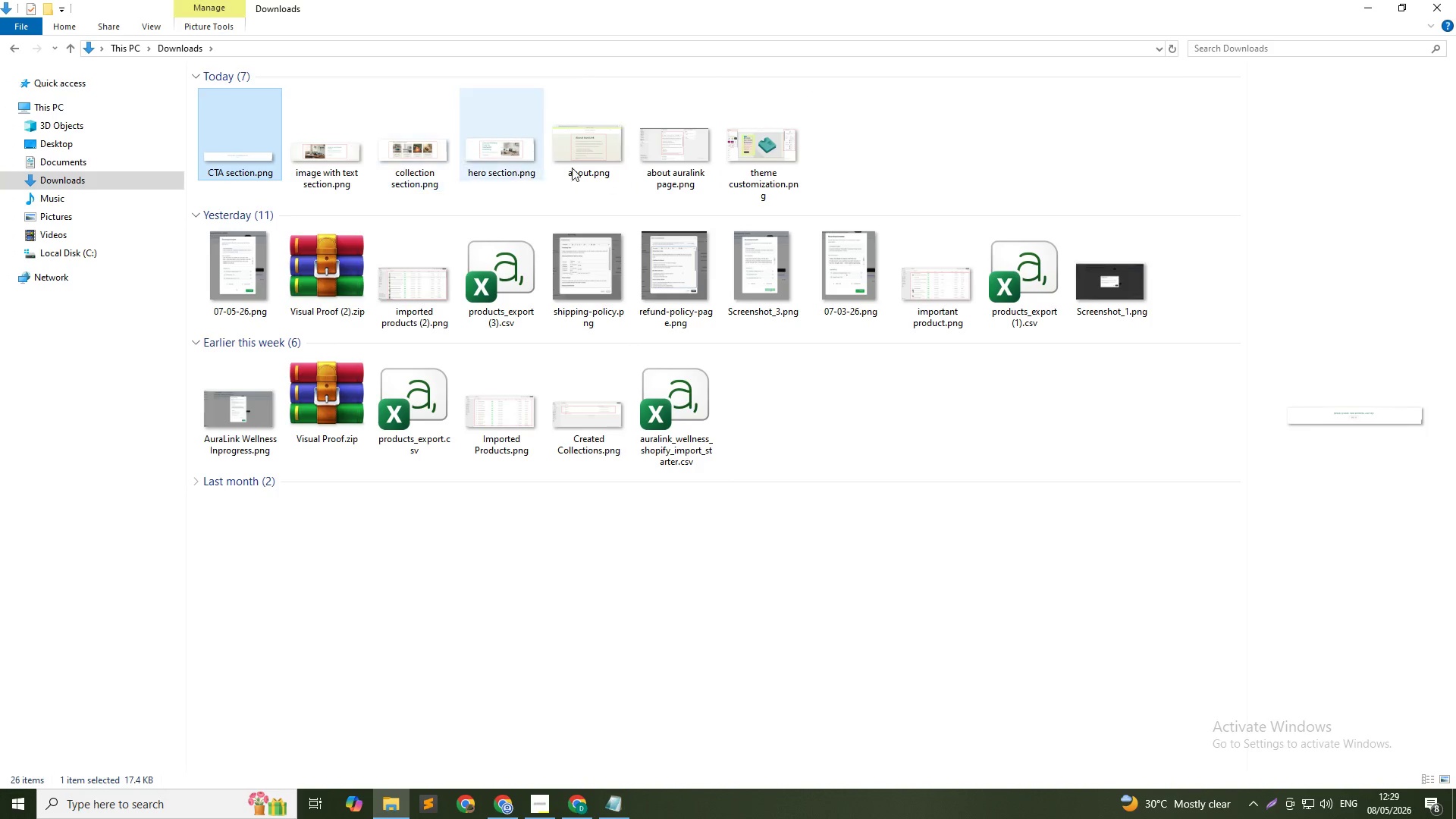 
hold_key(key=ShiftLeft, duration=0.62)
left_click([752, 146])
 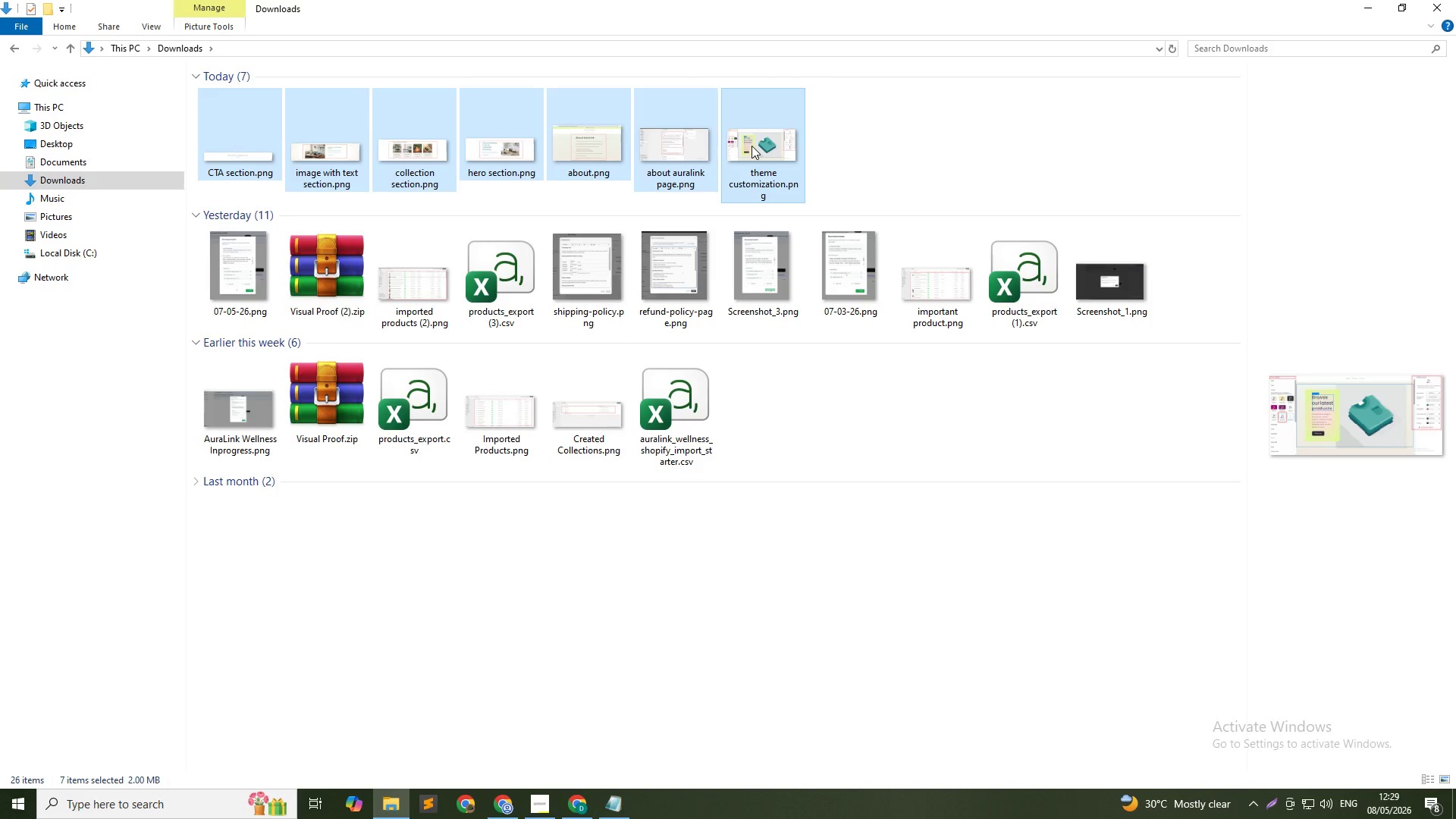 
right_click([752, 146])
 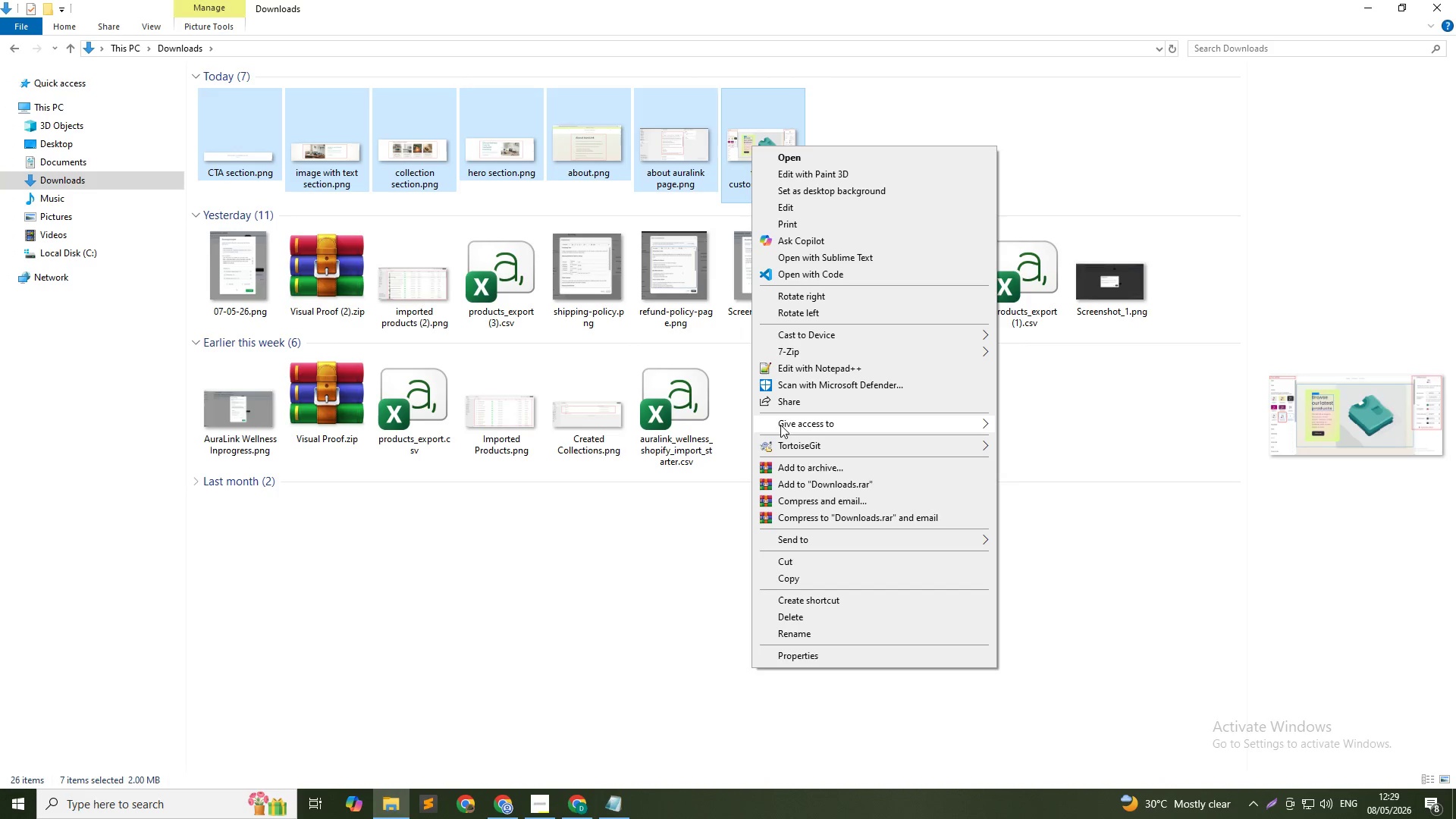 
left_click([817, 466])
 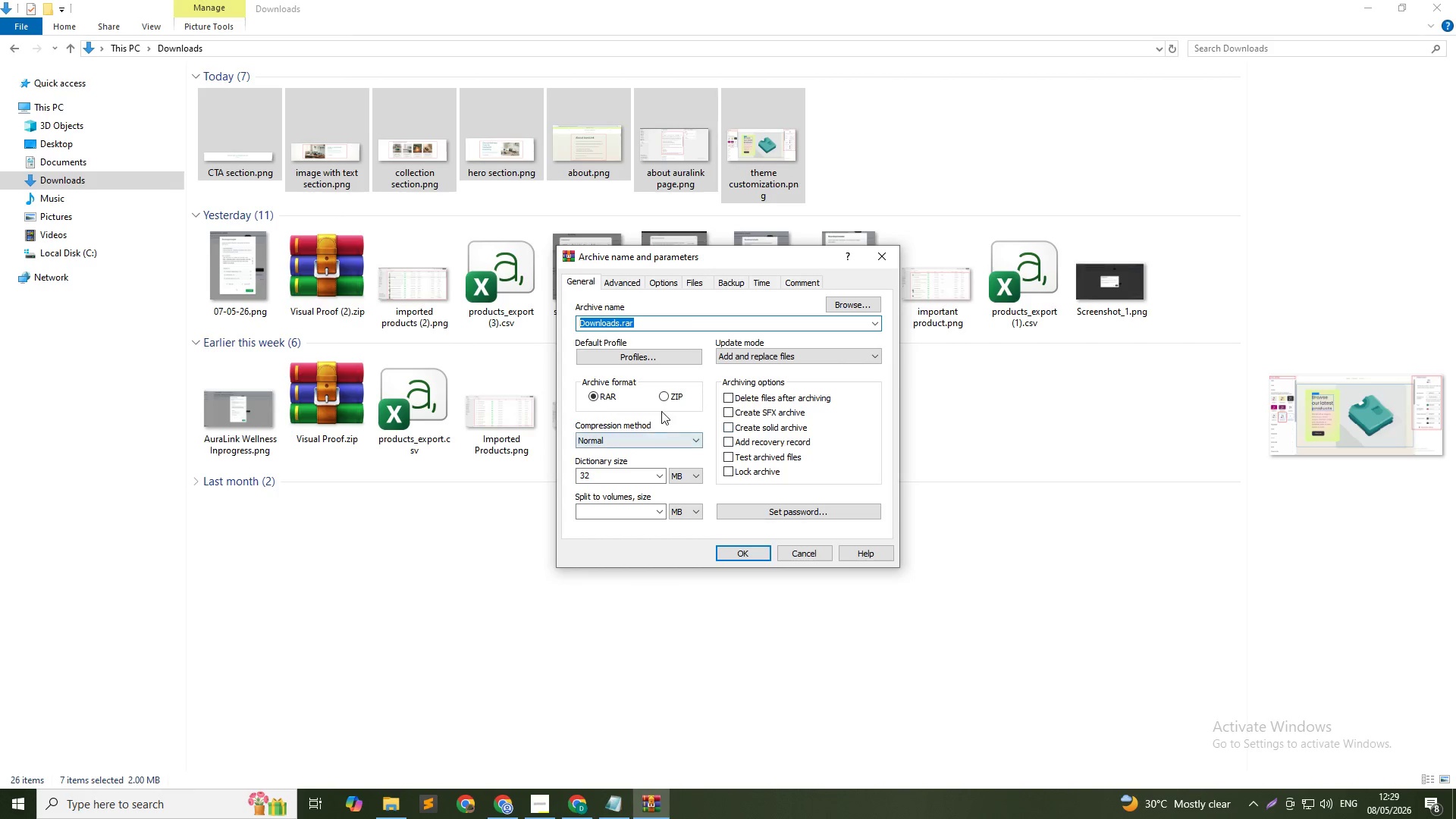 
left_click([670, 400])
 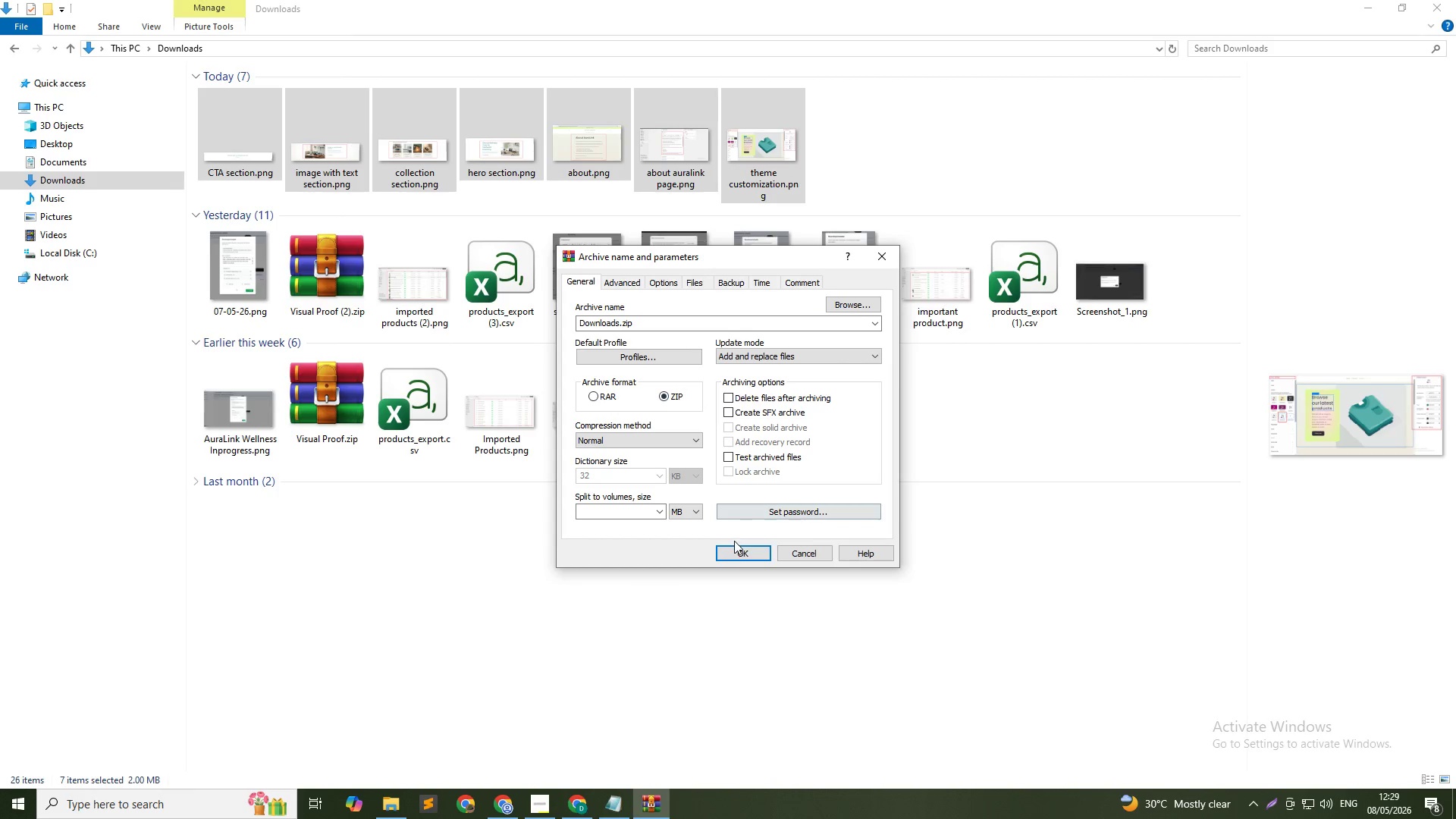 
left_click([739, 553])
 